 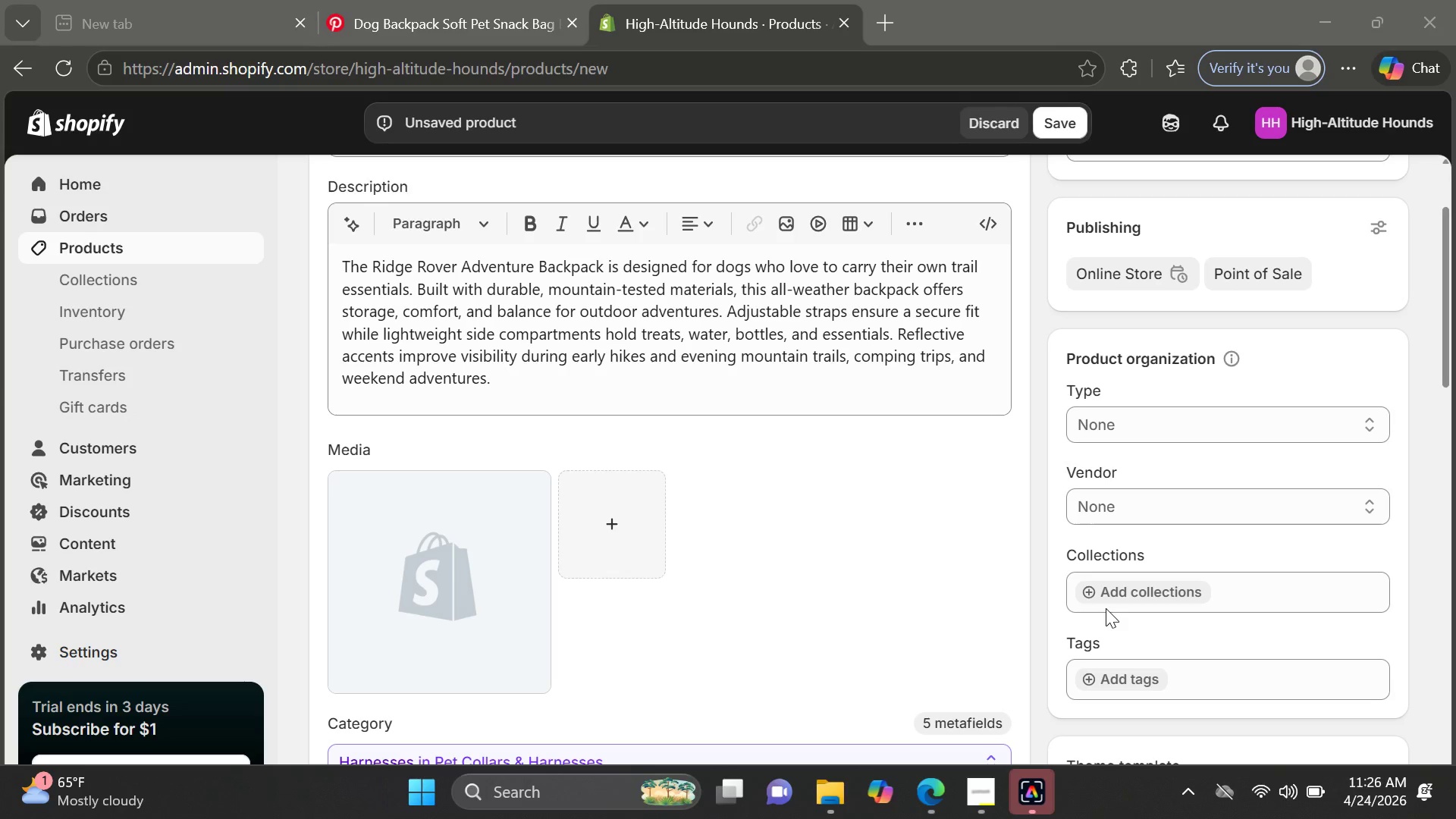 
left_click([482, 546])
 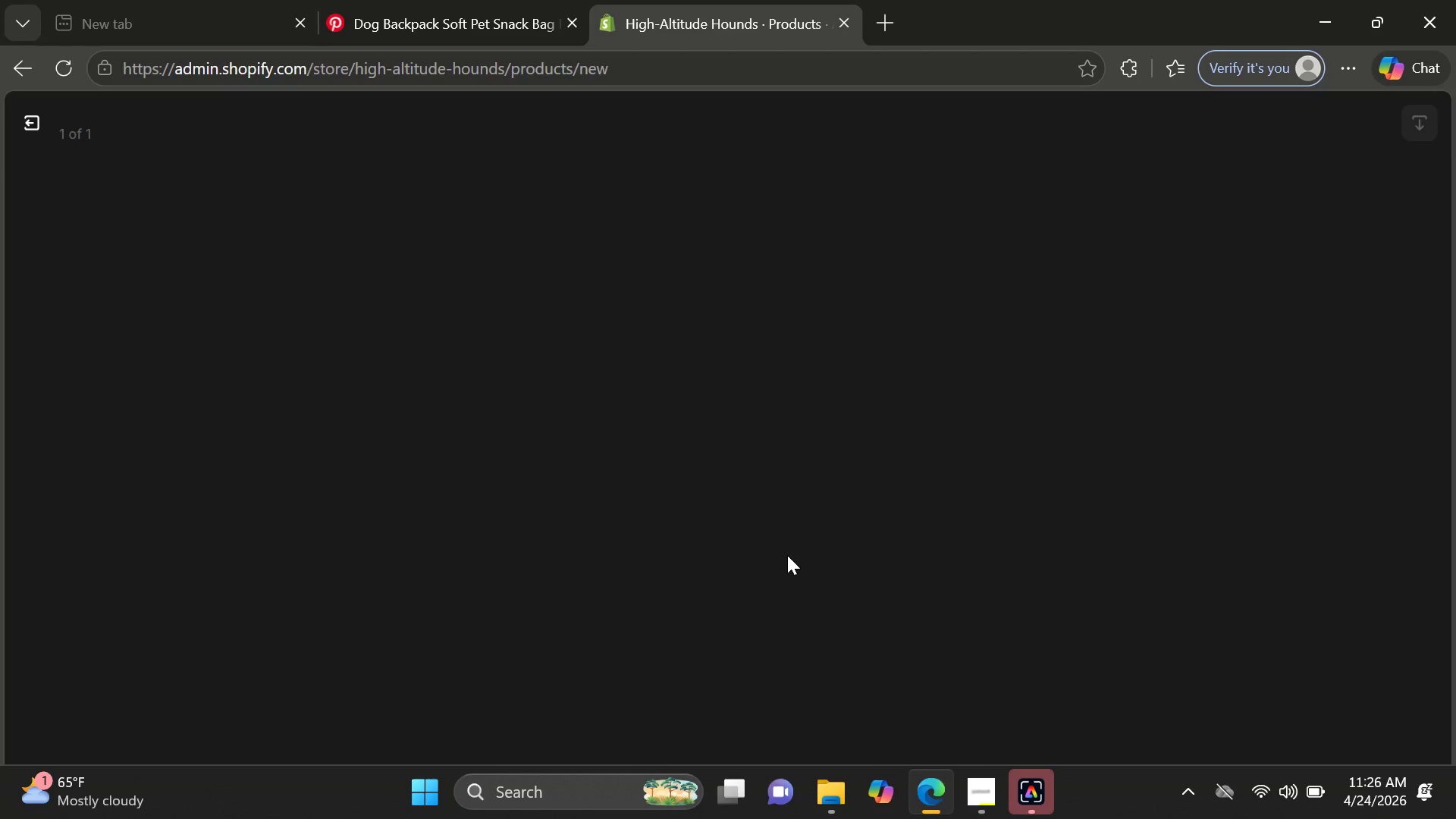 
wait(13.48)
 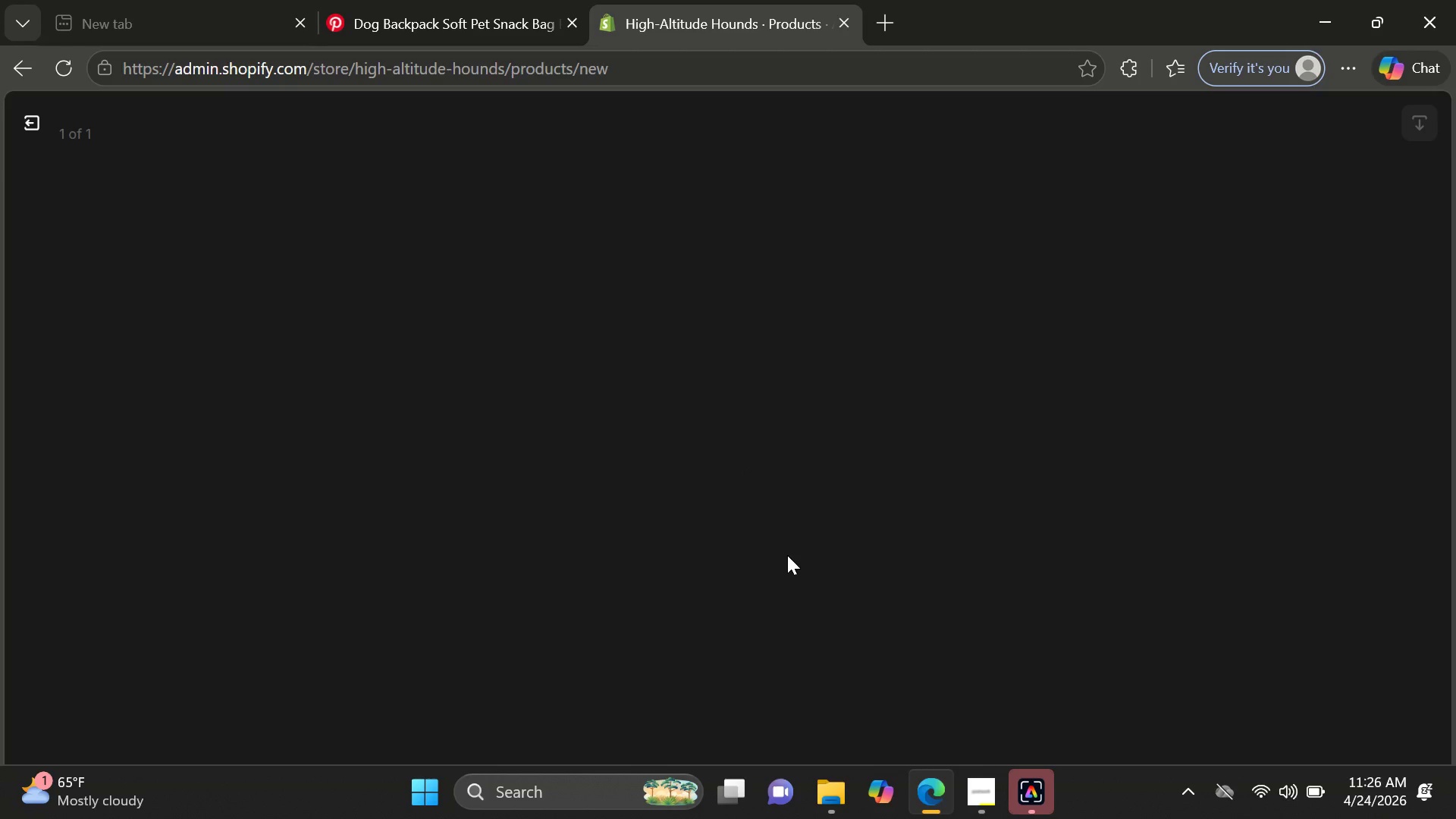 
left_click([1142, 377])
 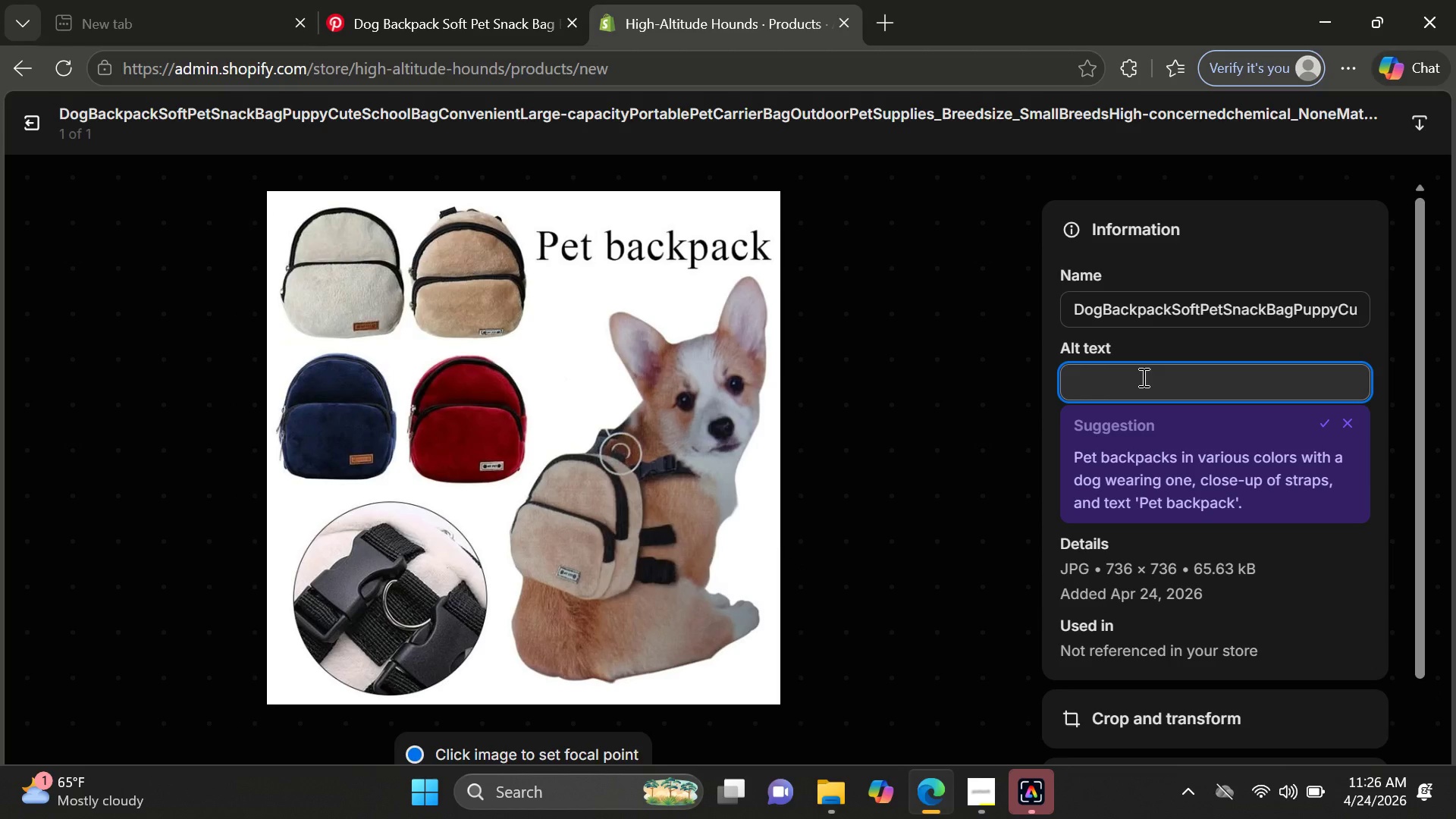 
type(Durable dog adventur )
key(Backspace)
type(r)
key(Backspace)
type(e backpack with storage compartments for hiking camping and mountain trail walkin)
key(Backspace)
key(Backspace)
type(s)
 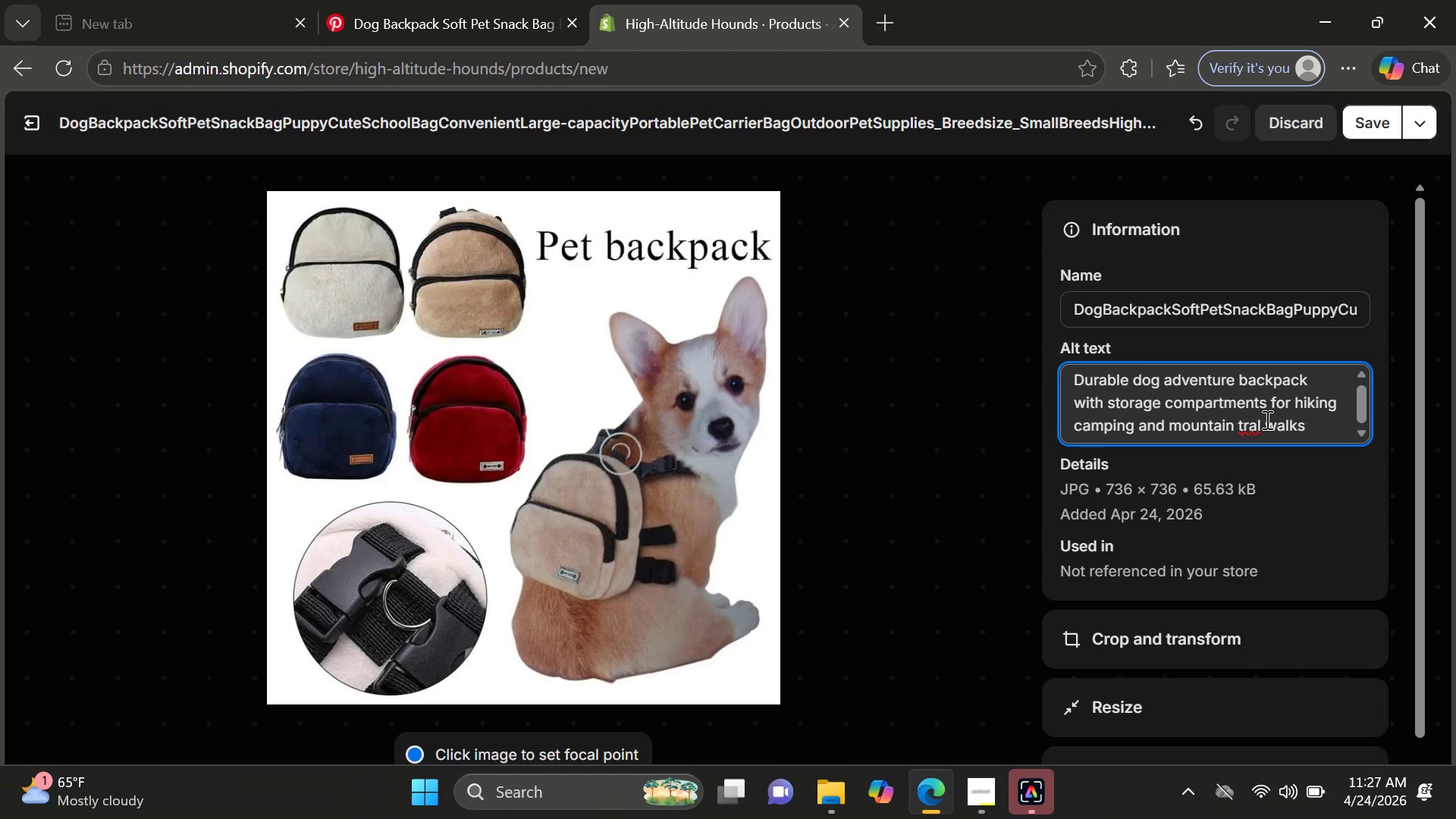 
left_click([1259, 422])
 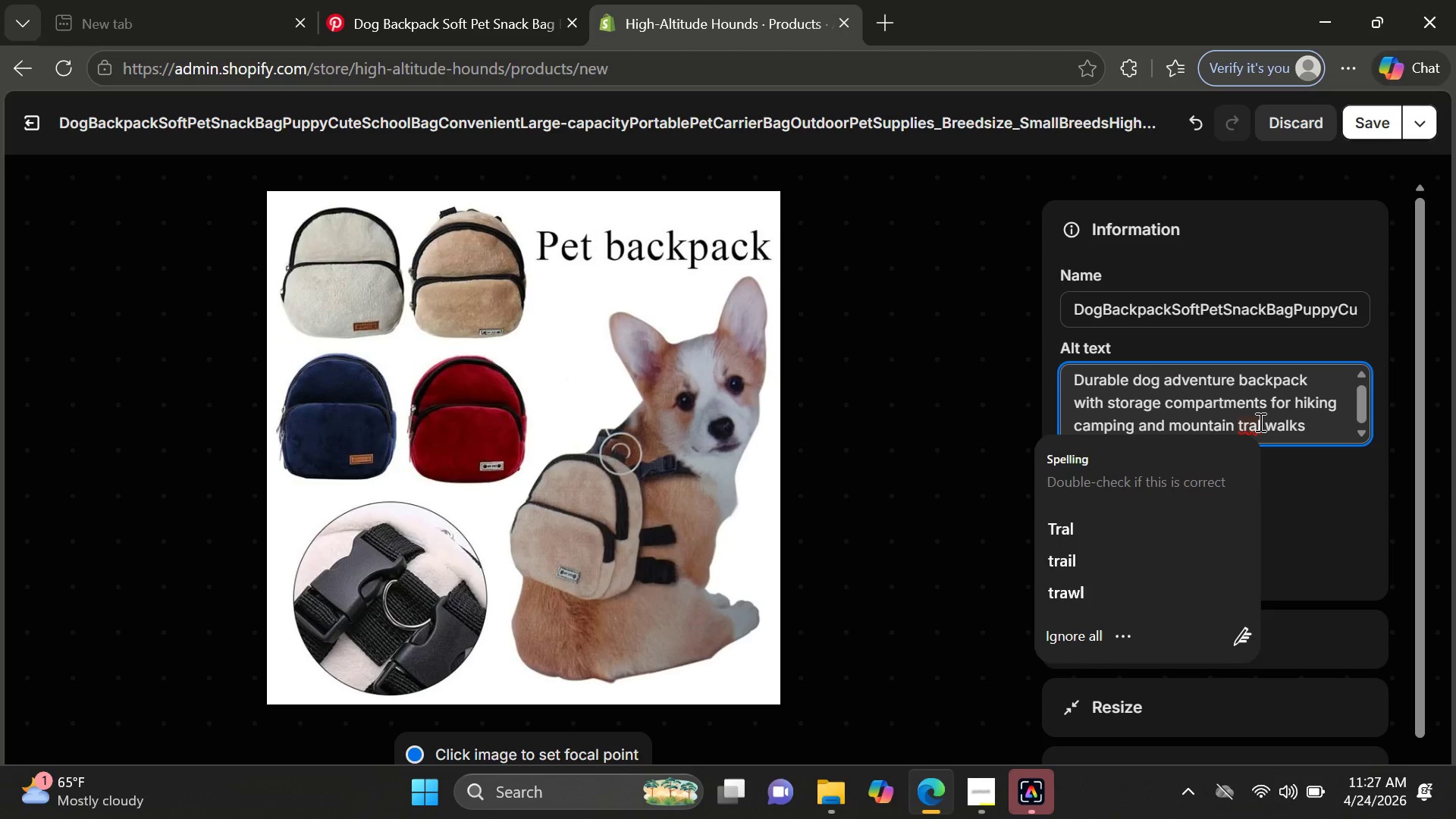 
key(I)
 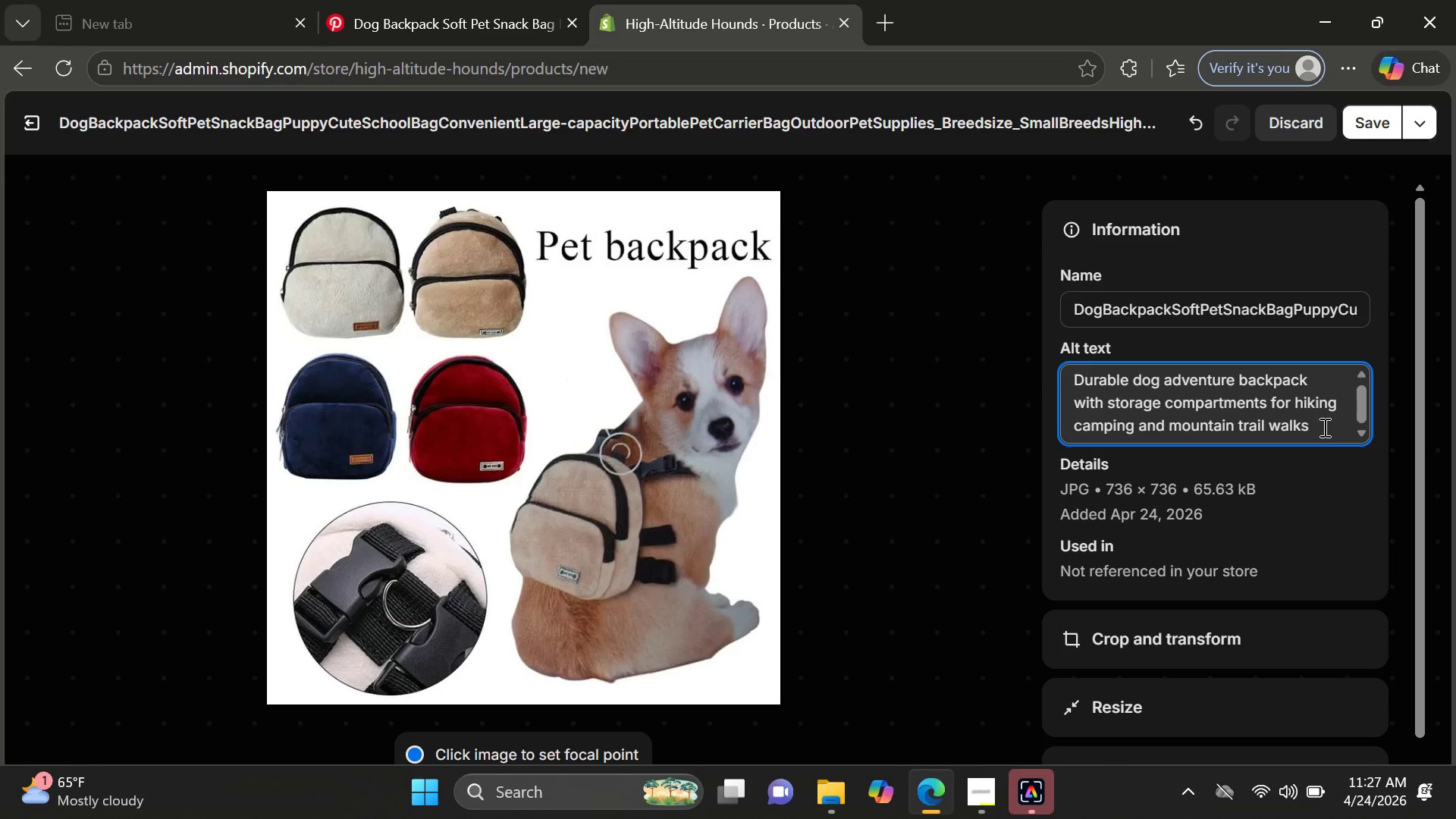 
left_click([1326, 427])
 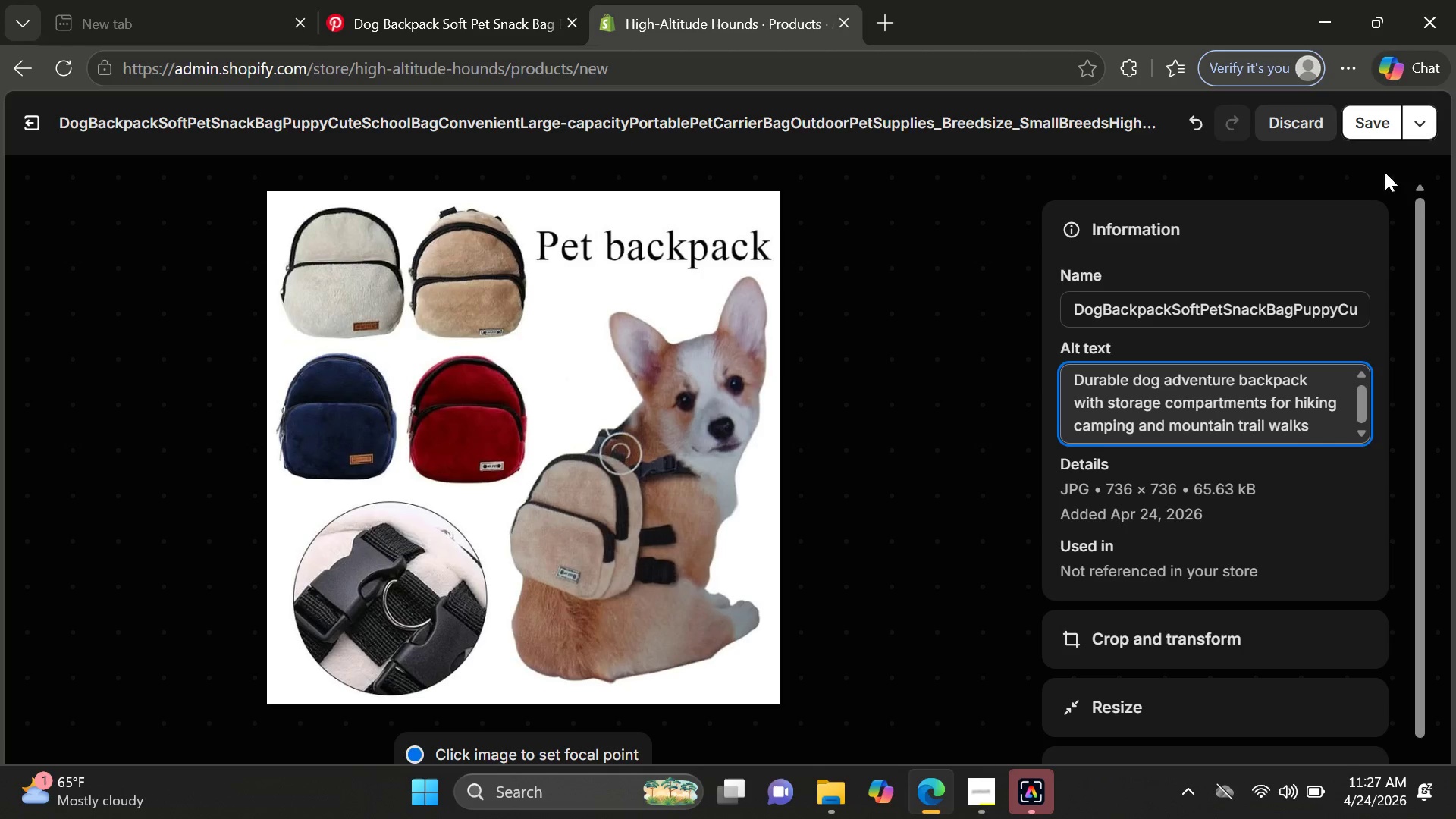 
left_click([1379, 118])
 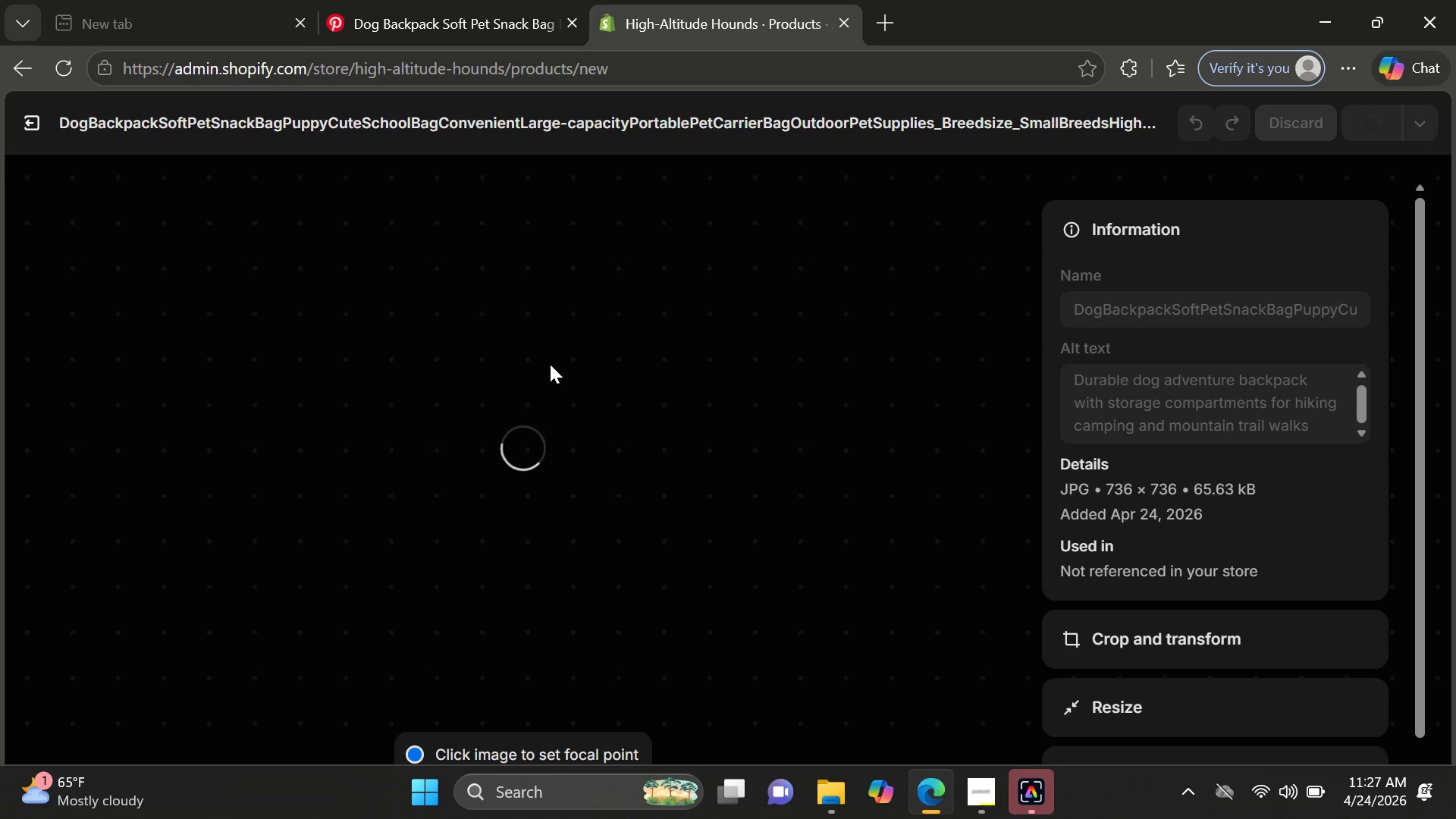 
wait(8.48)
 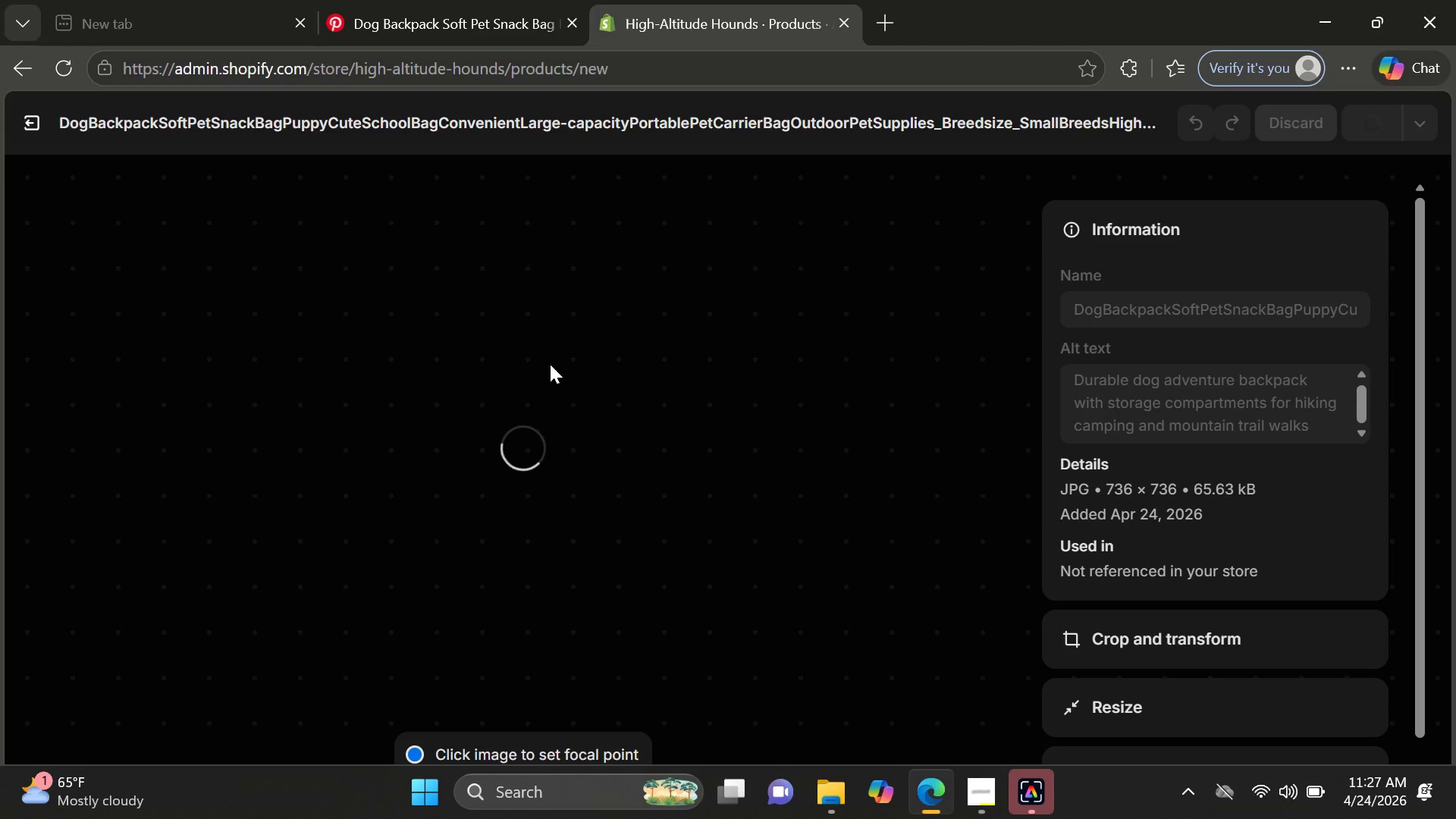 
left_click([37, 123])
 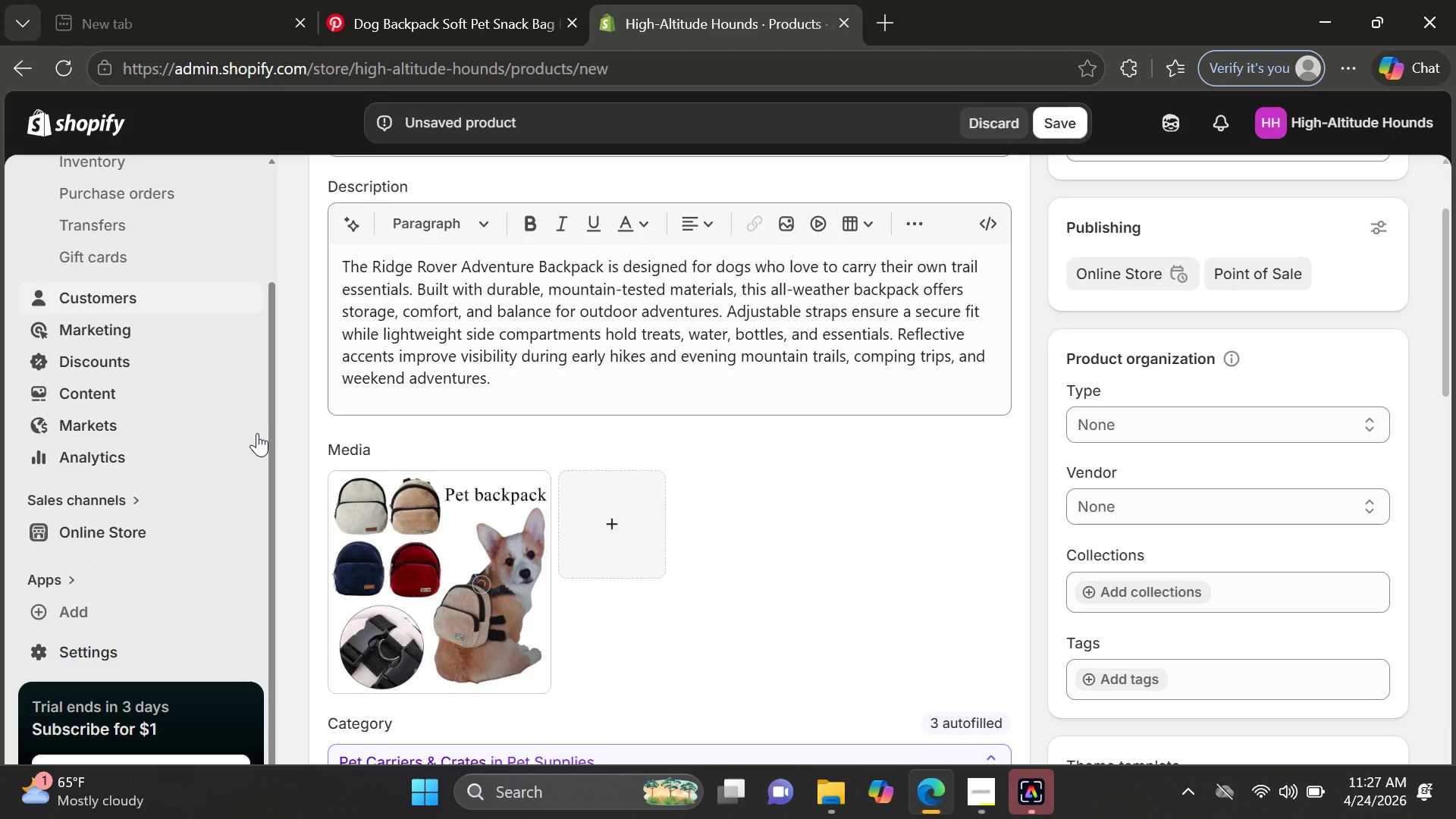 
wait(7.03)
 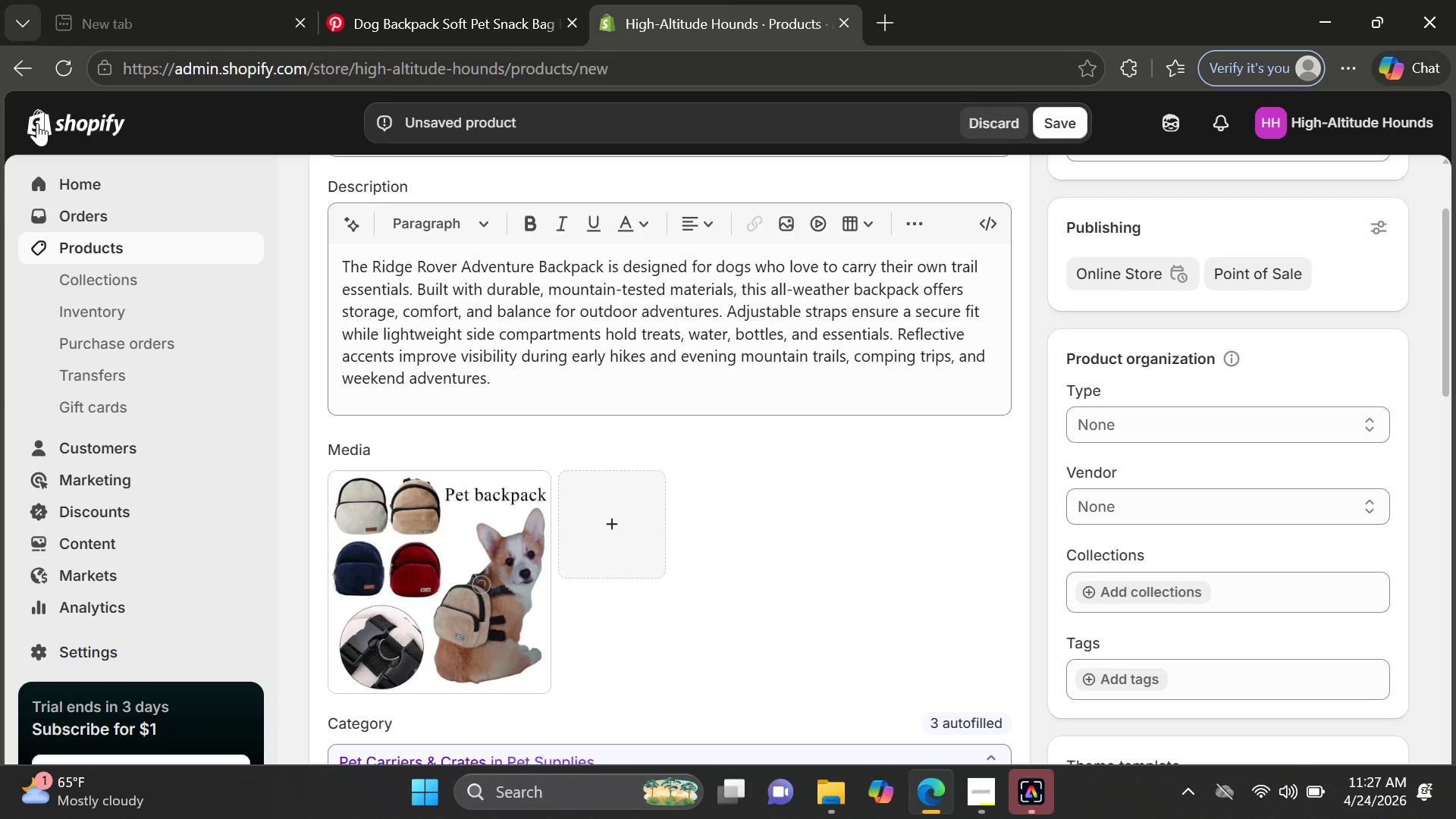 
left_click([414, 416])
 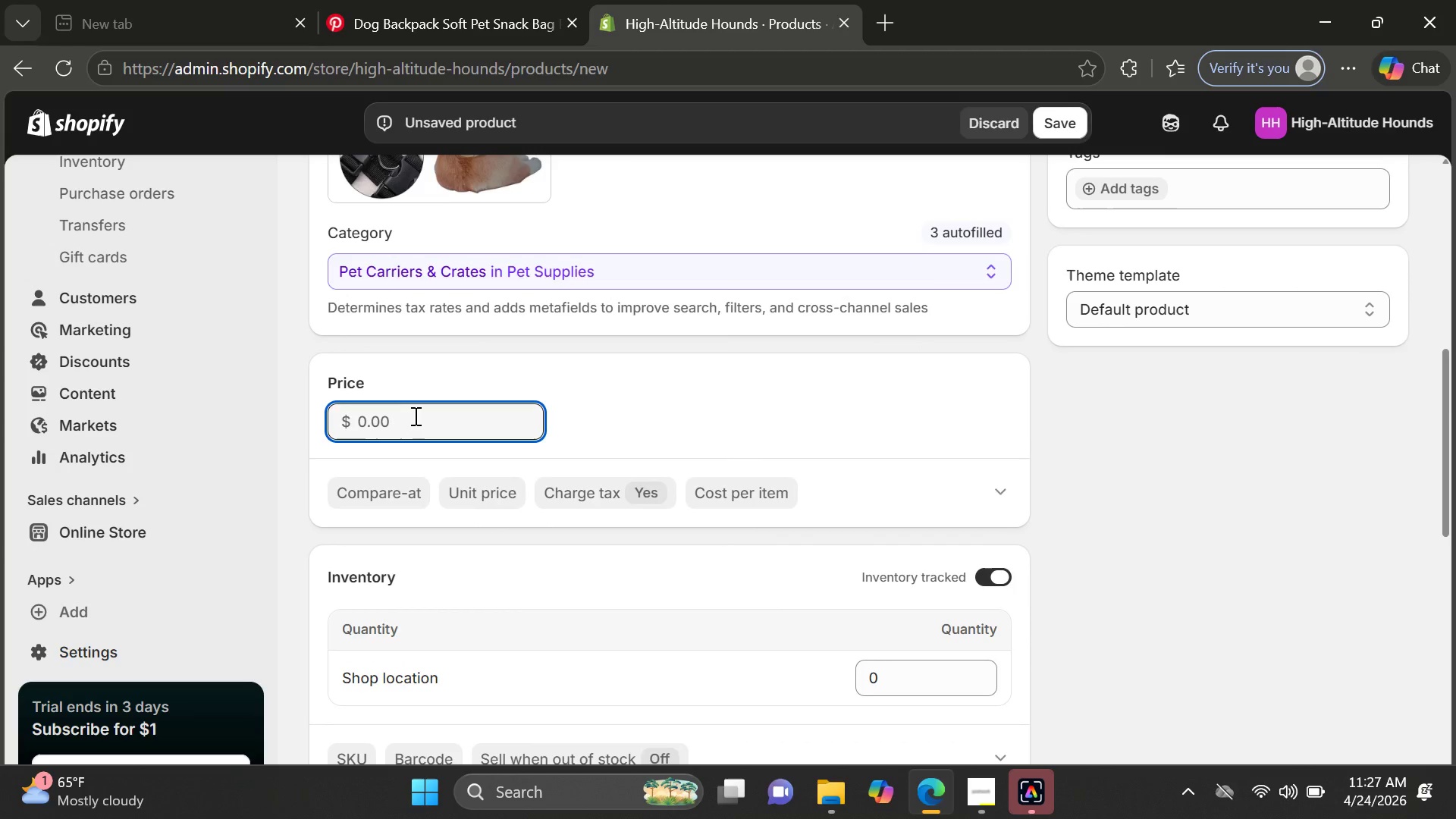 
type(69.99)
 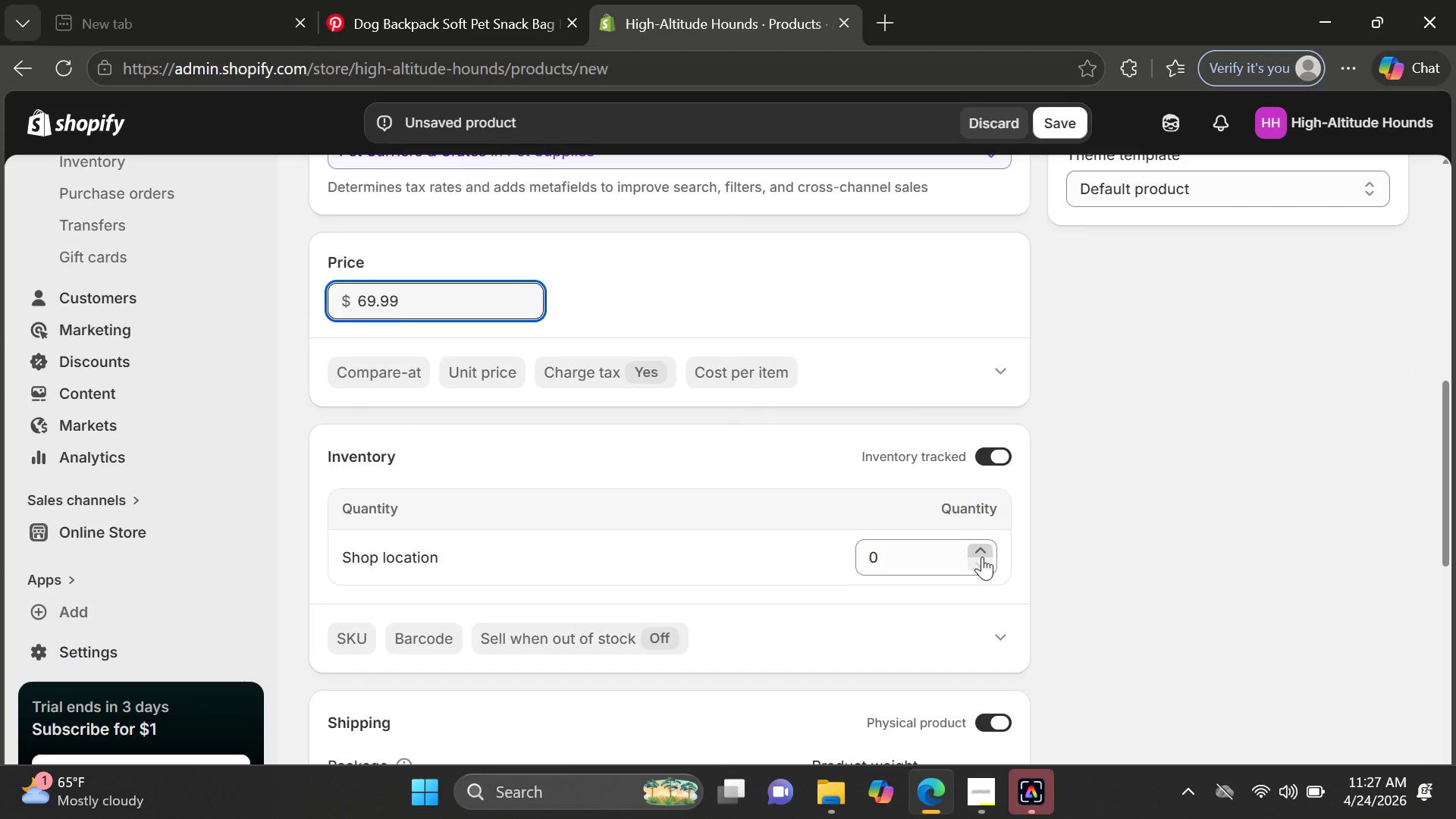 
double_click([982, 554])
 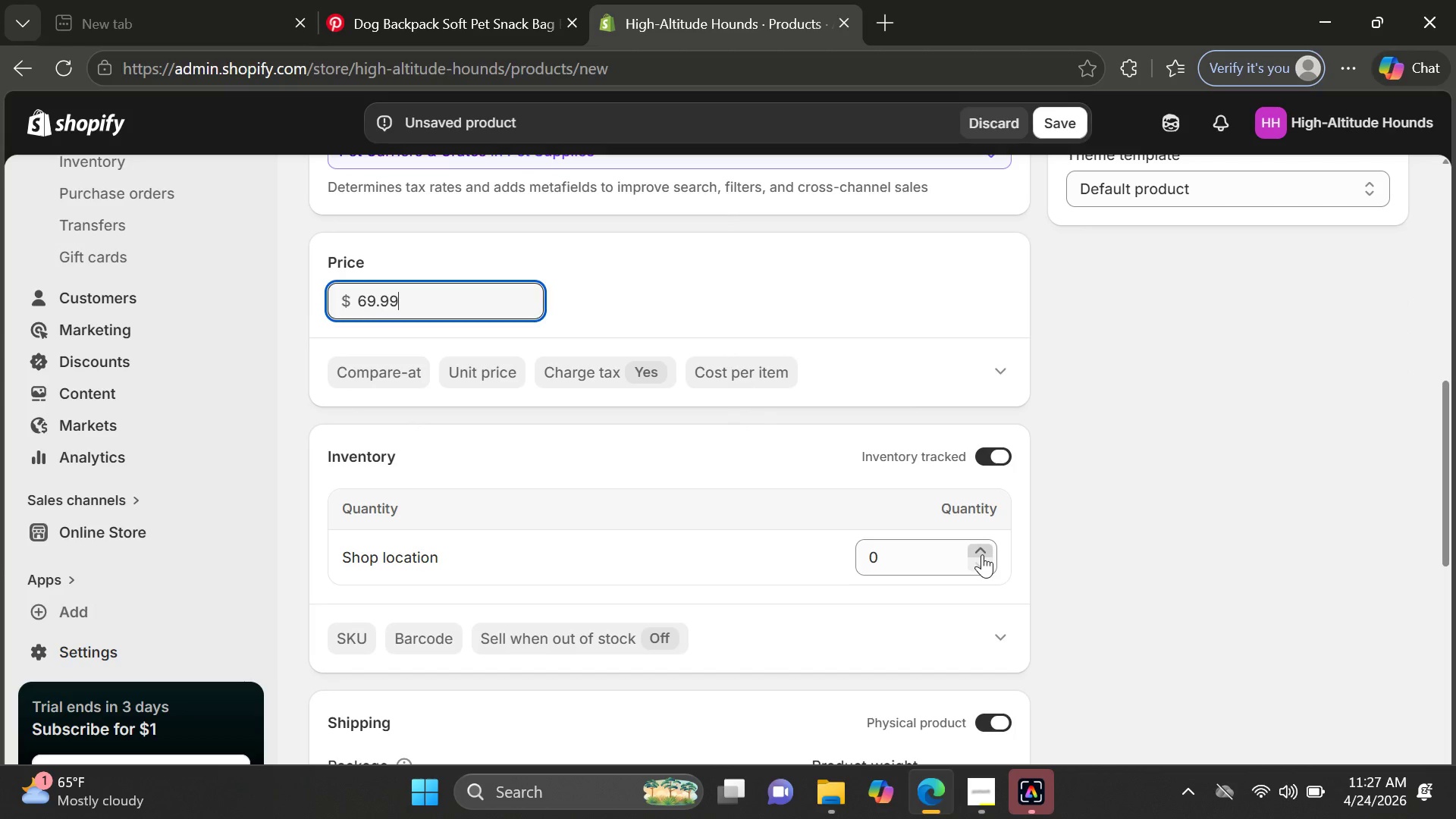 
triple_click([982, 554])
 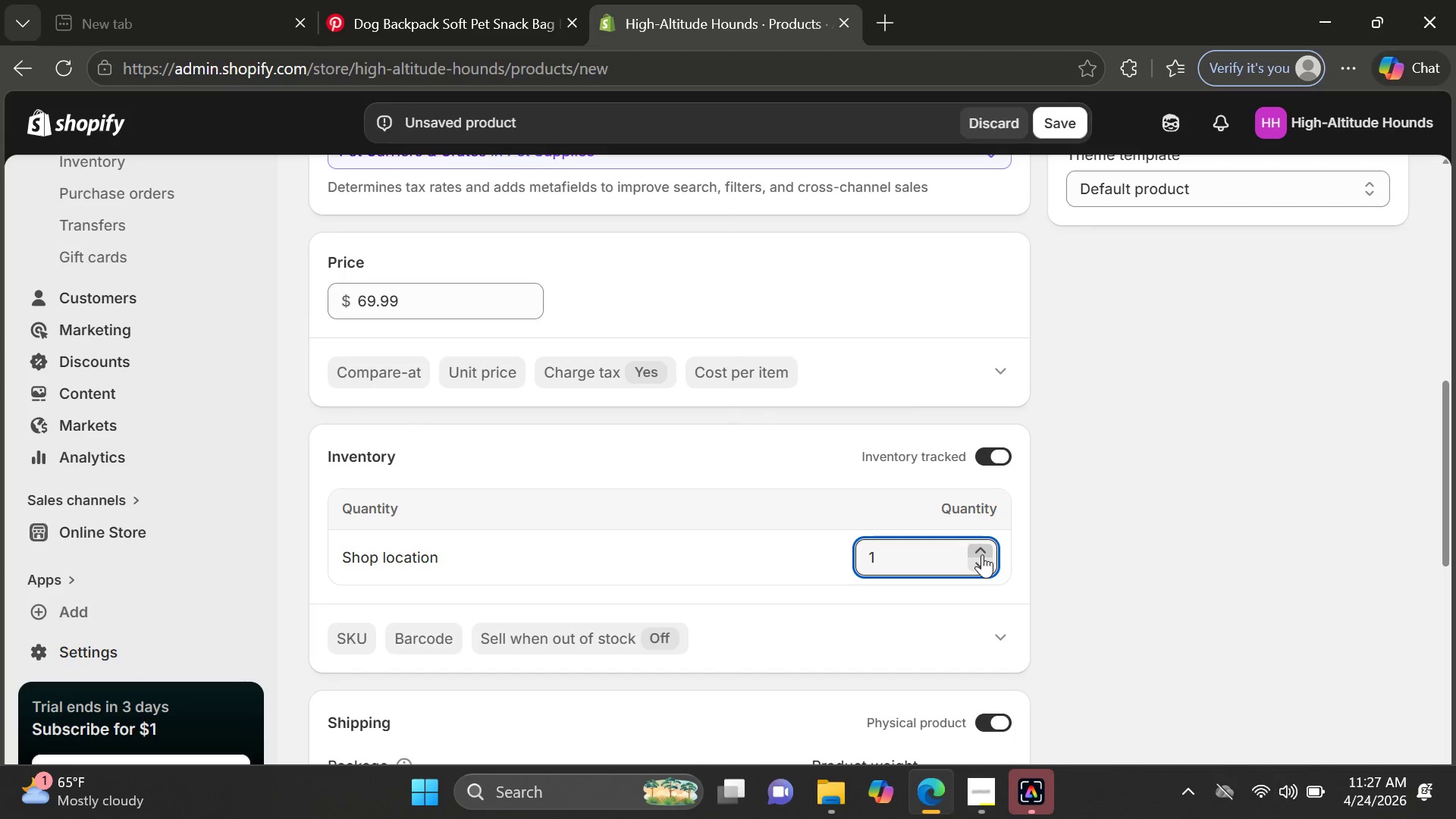 
triple_click([982, 554])
 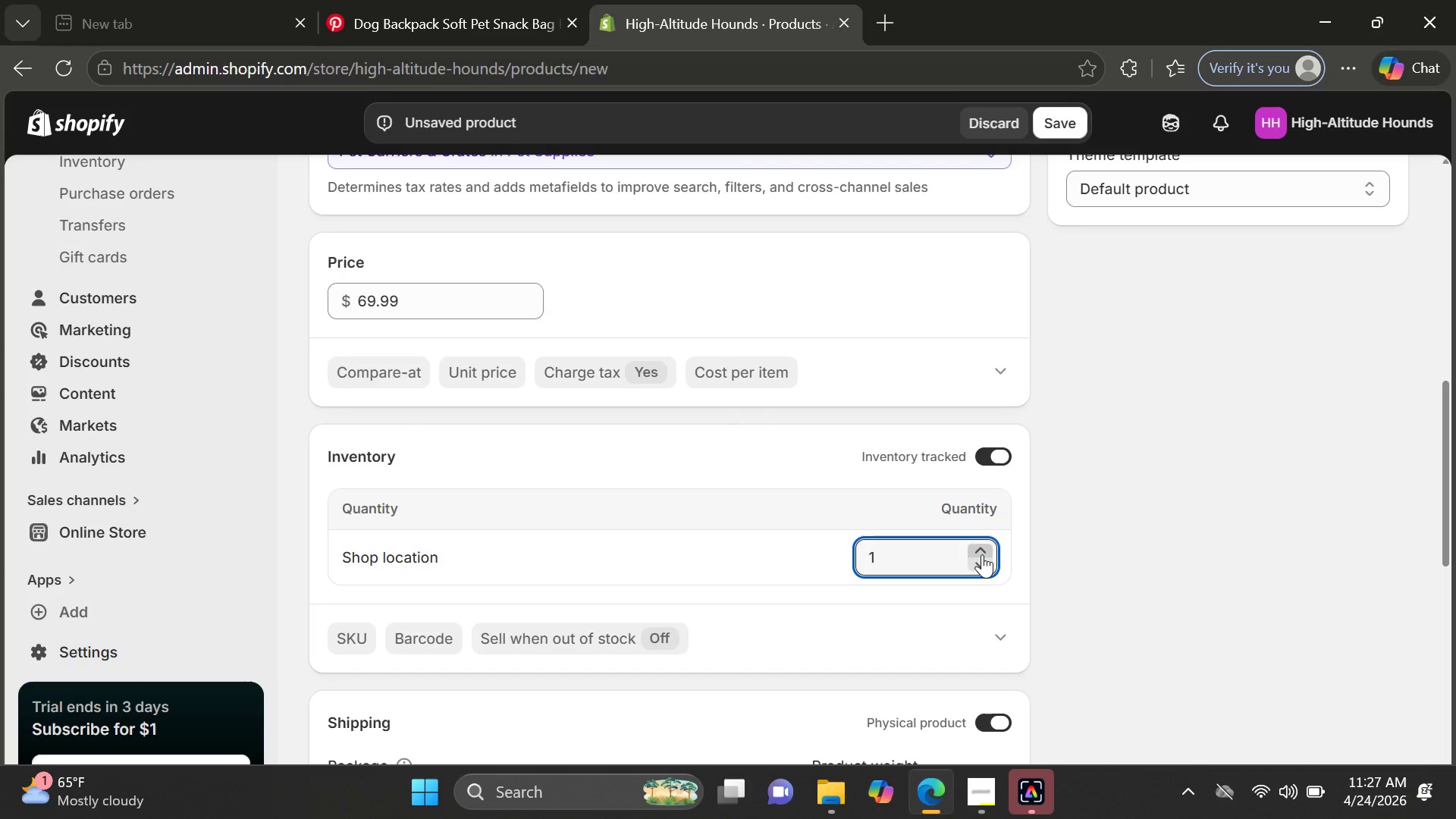 
triple_click([982, 554])
 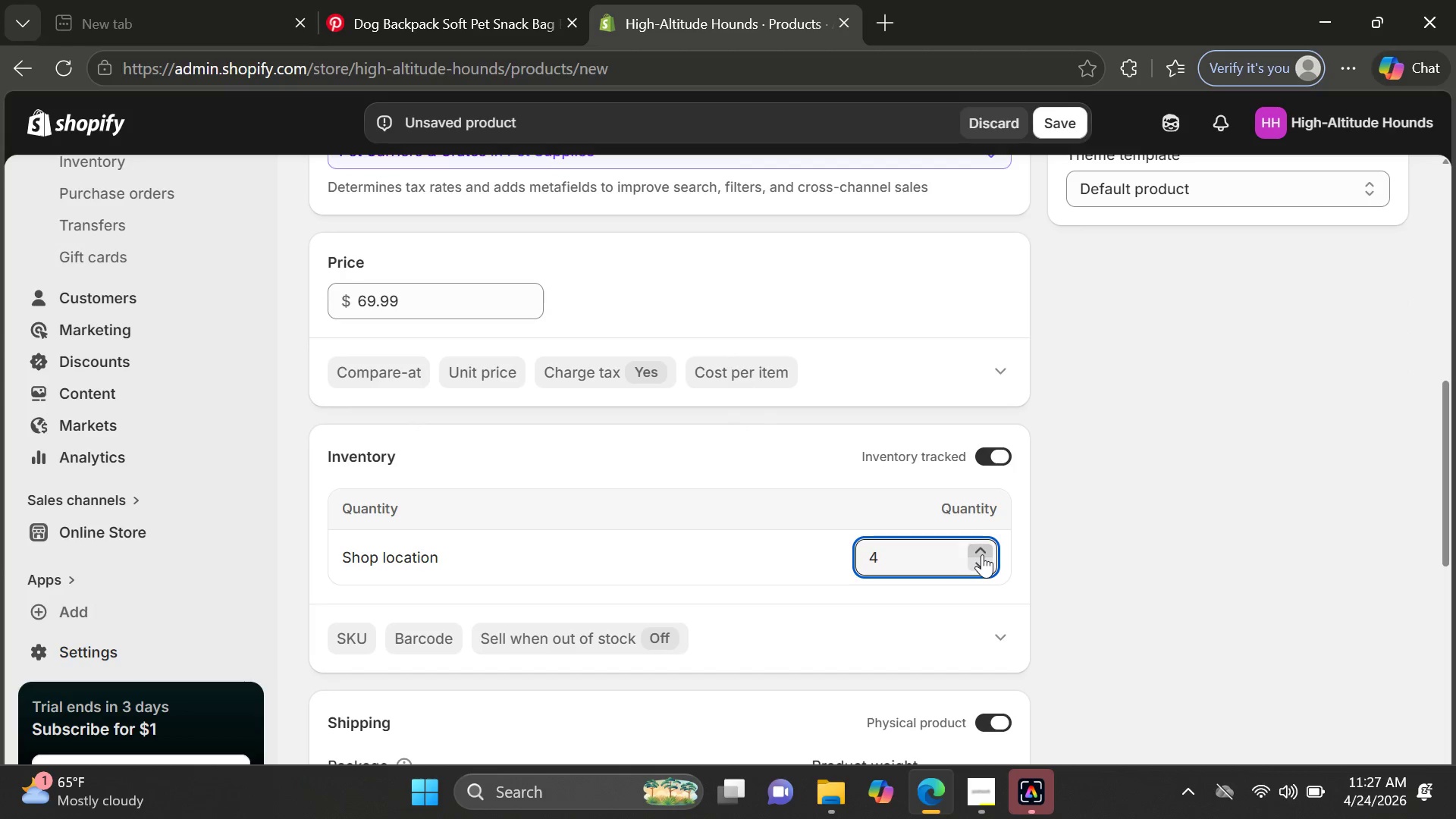 
double_click([982, 554])
 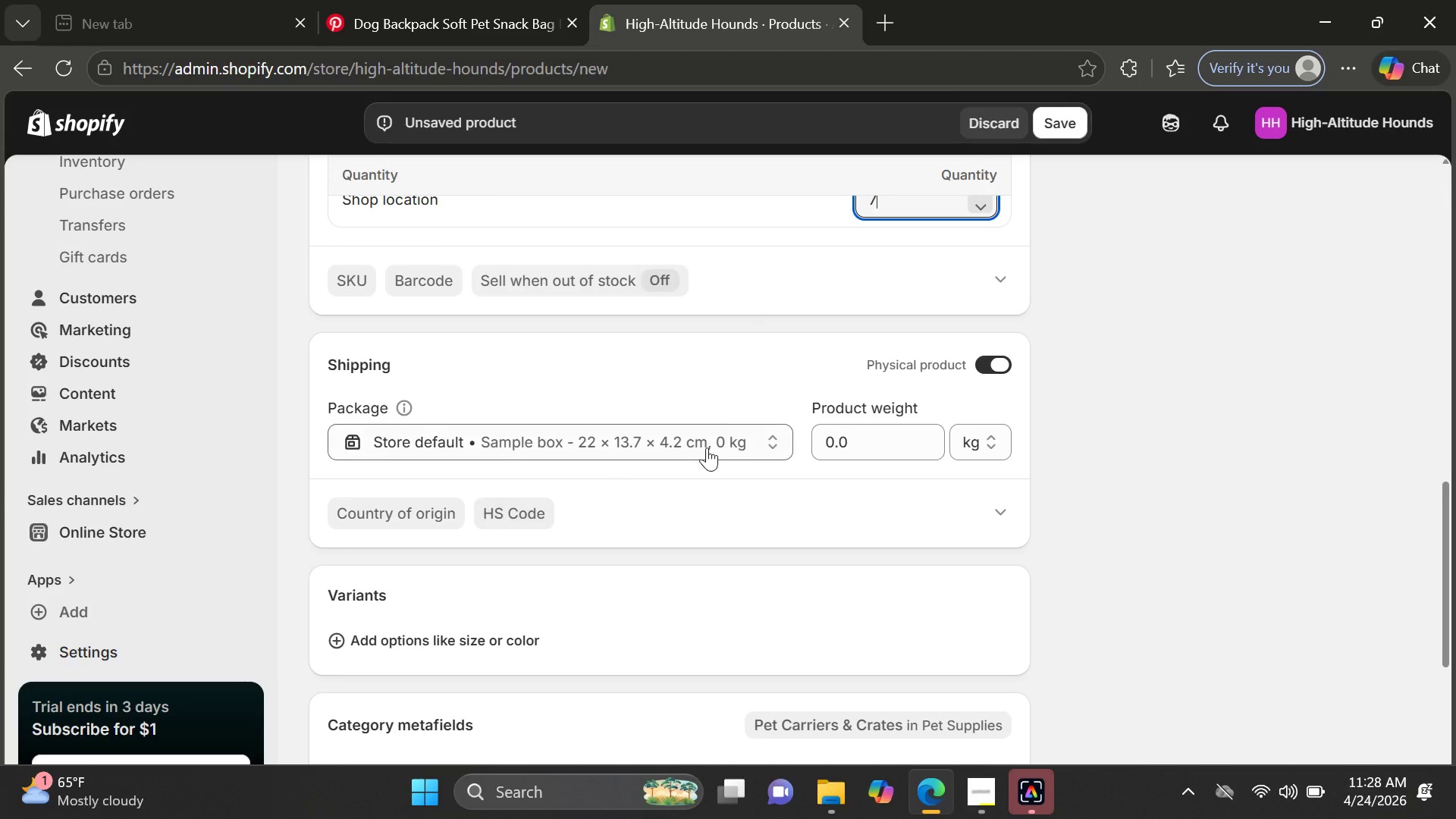 
left_click([878, 442])
 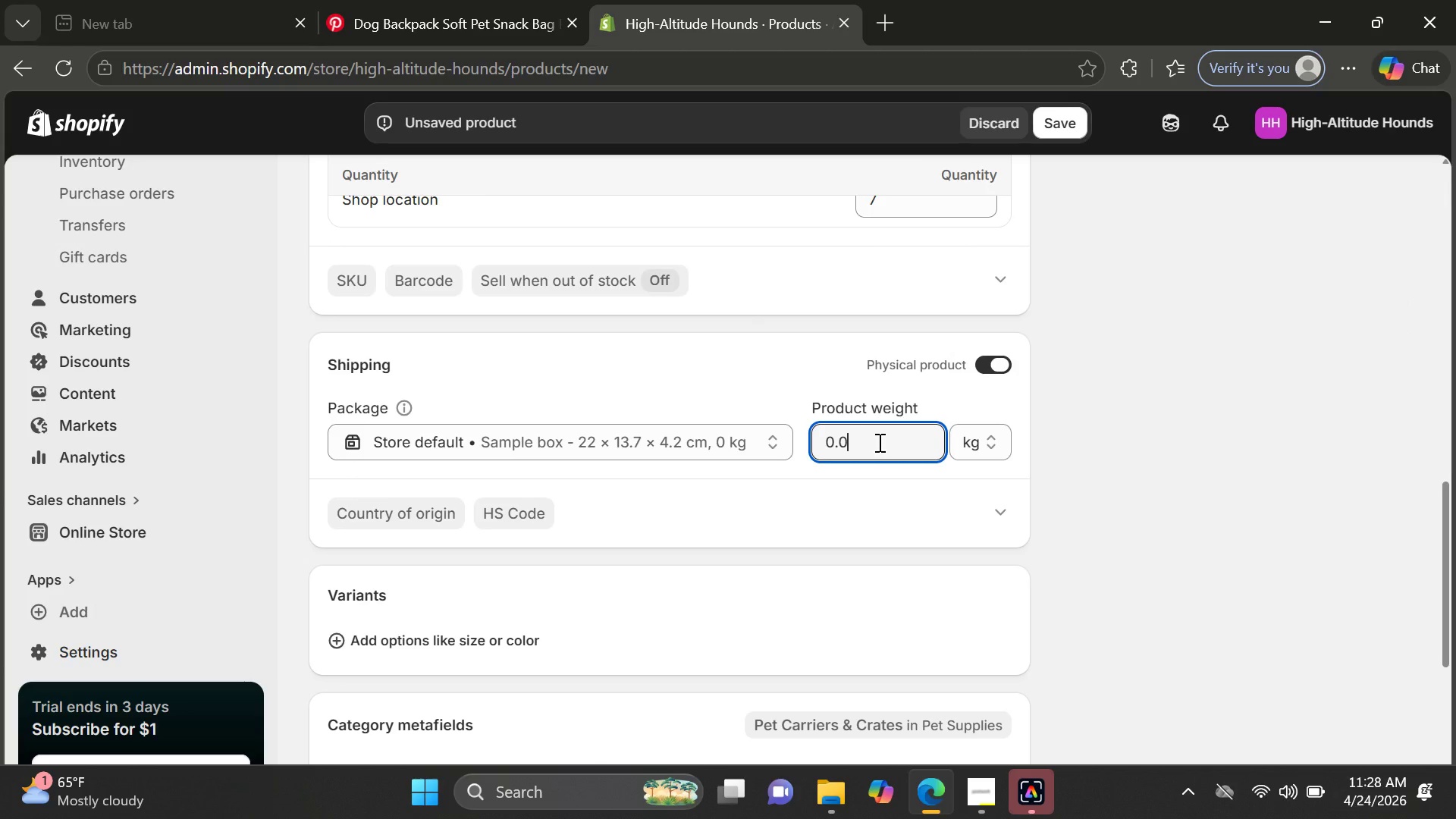 
key(Backspace)
 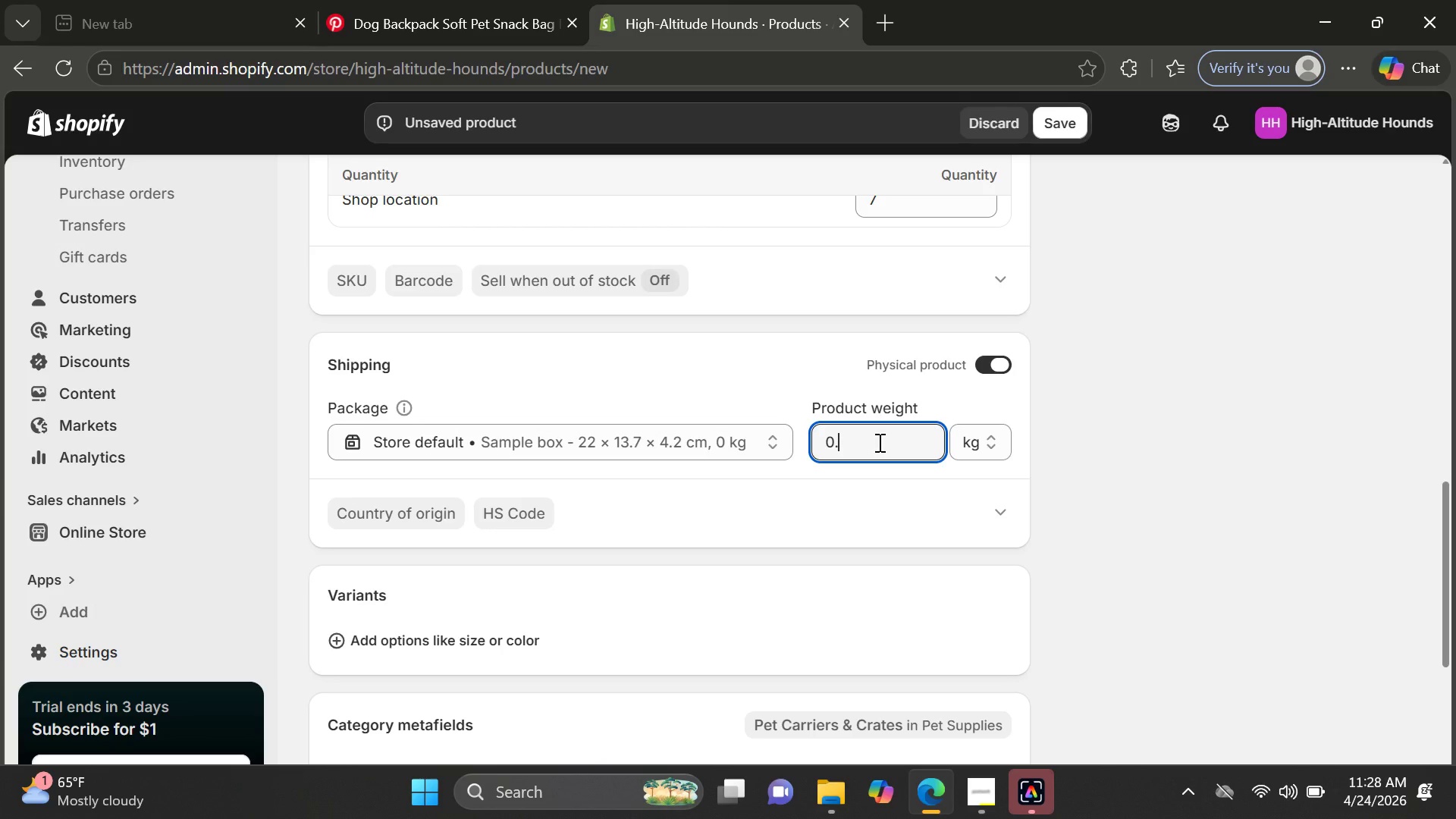 
key(8)
 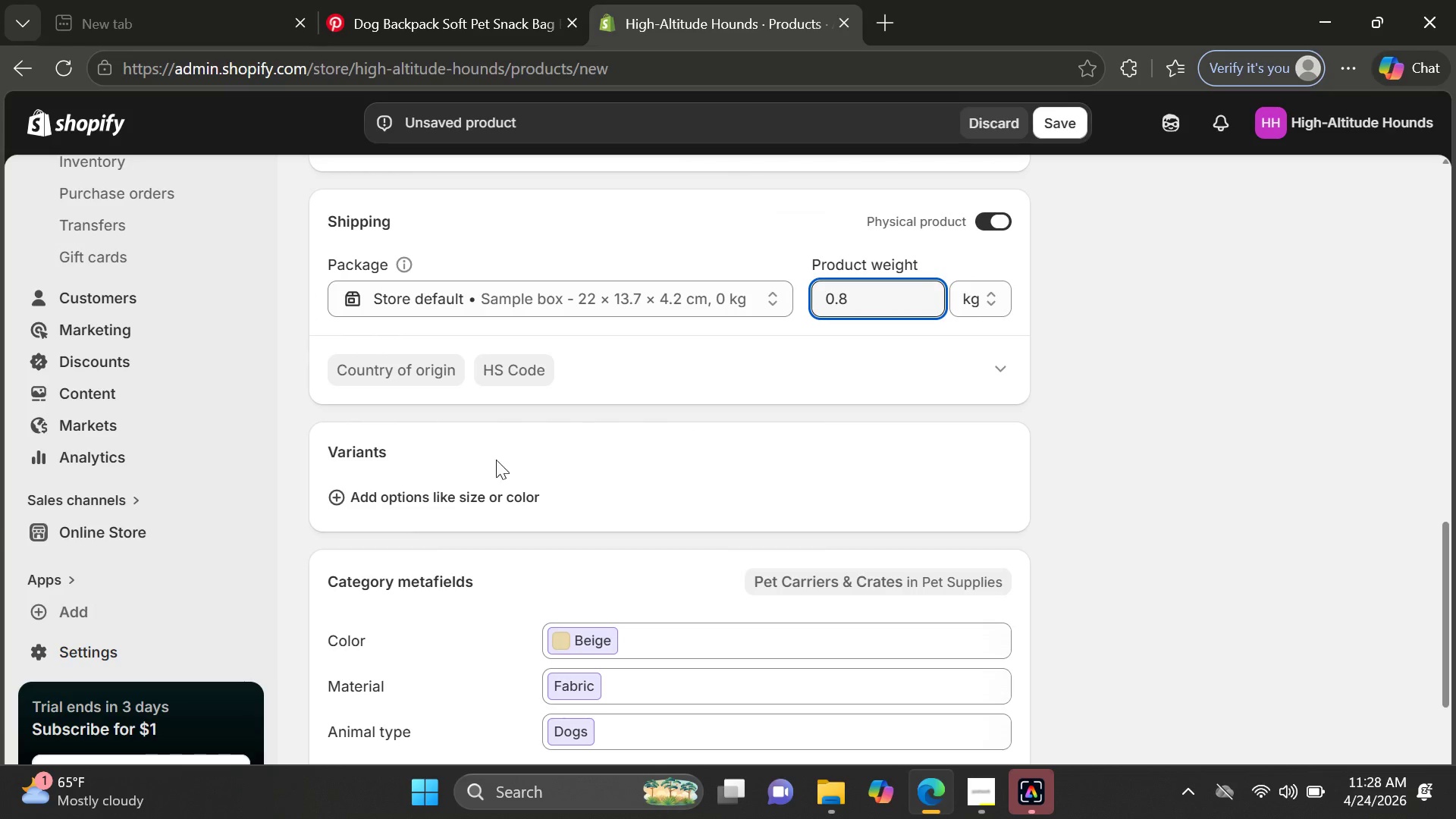 
left_click([459, 490])
 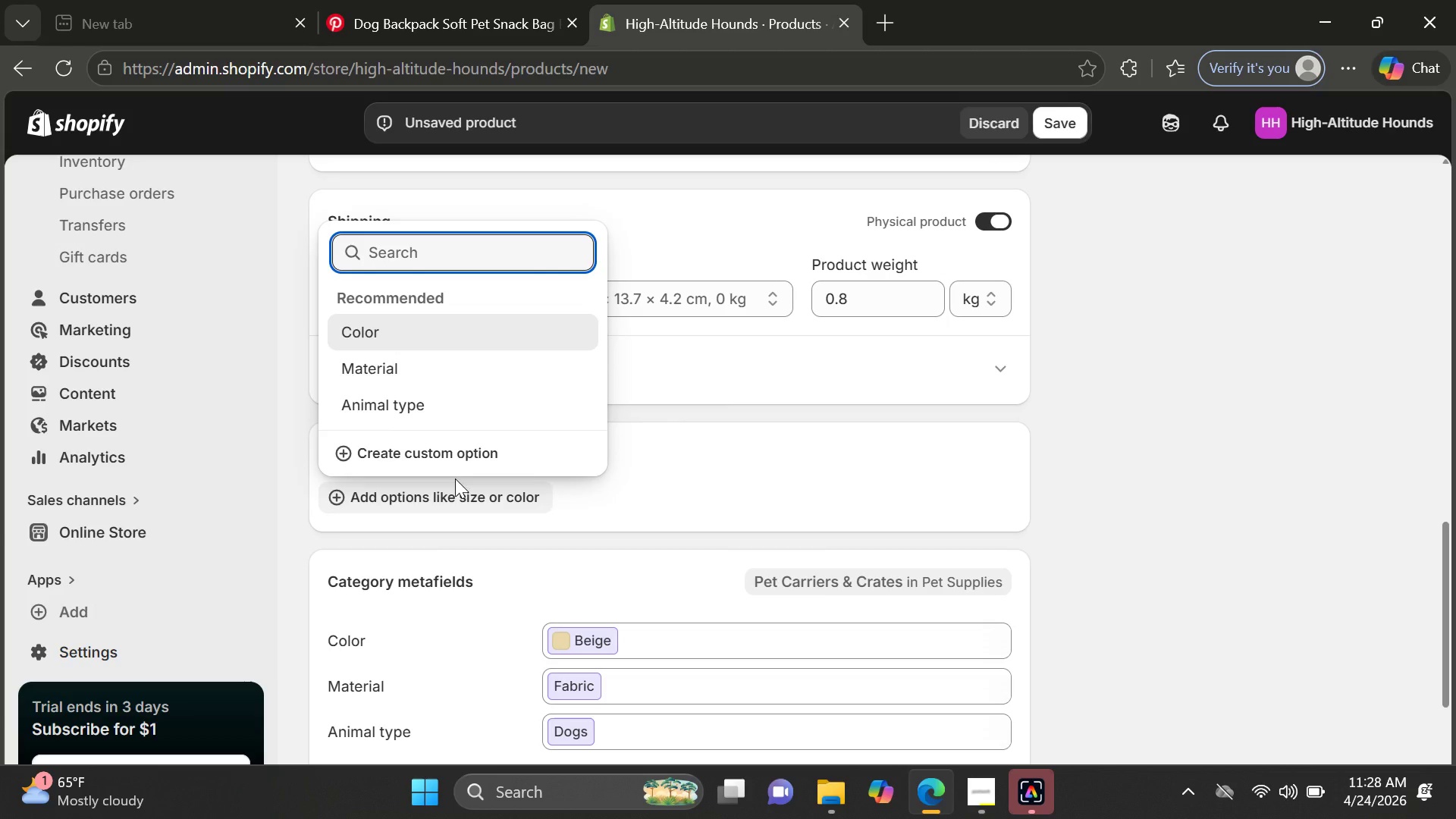 
left_click([444, 456])
 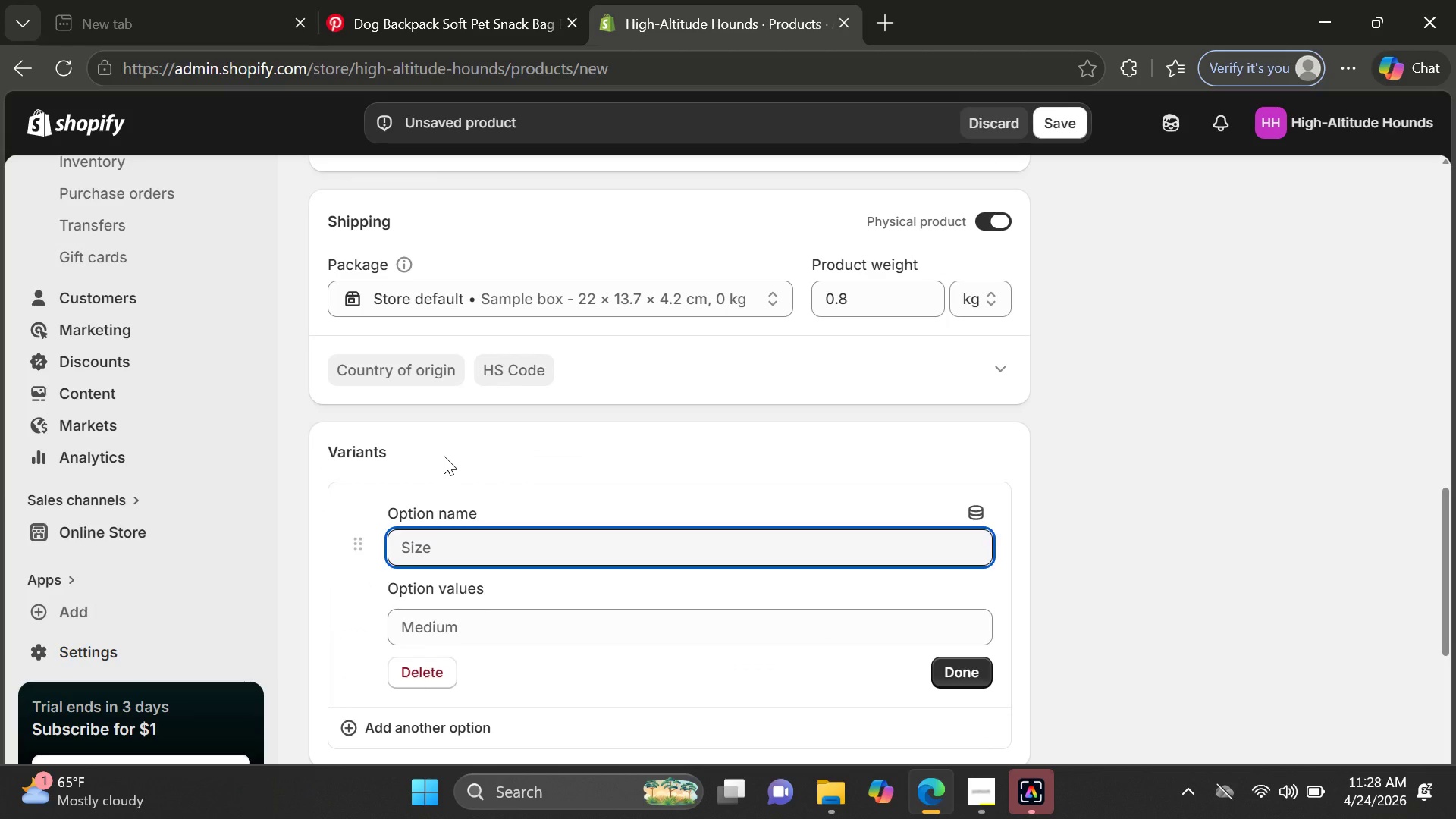 
type(Size)
 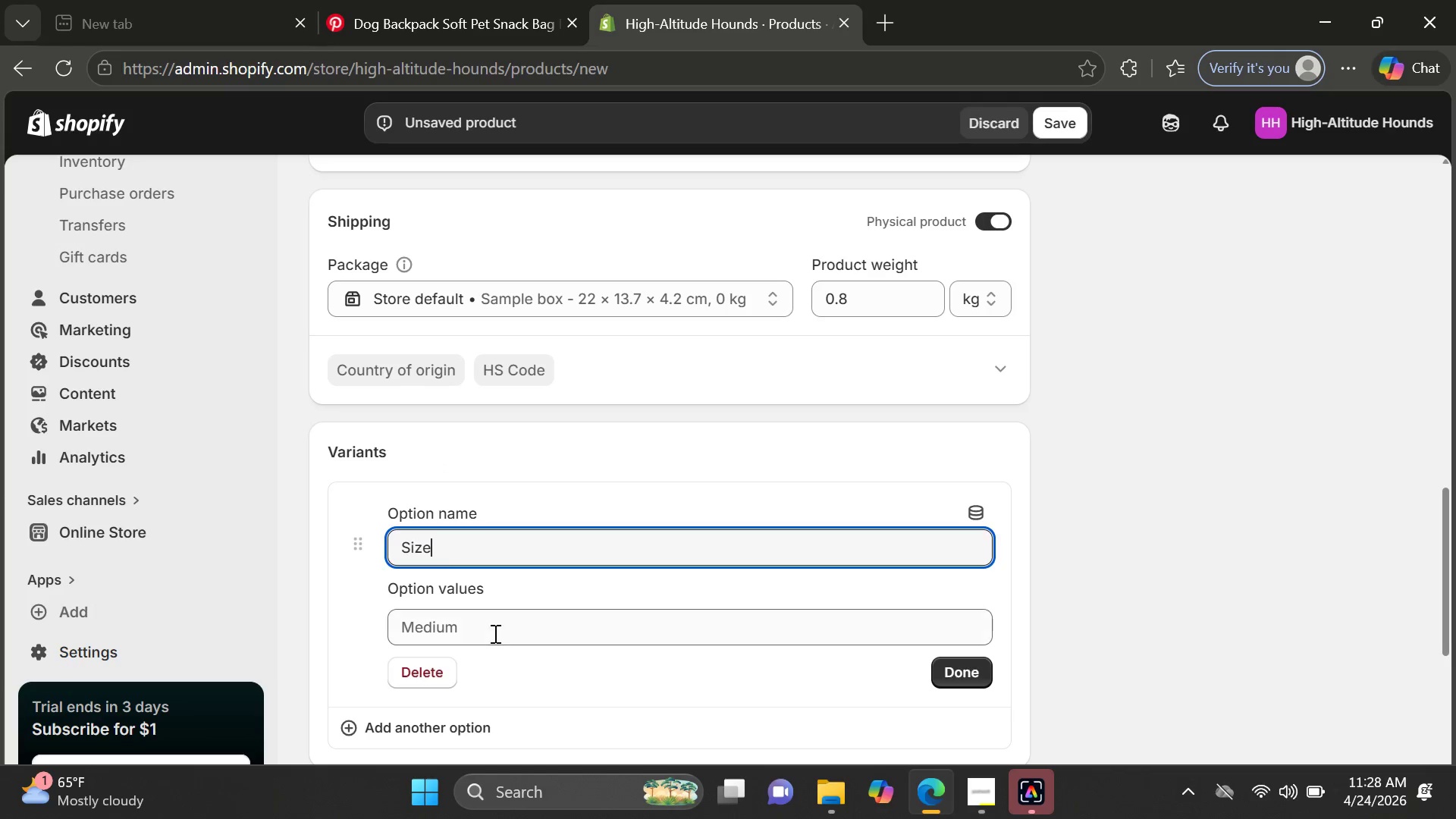 
left_click([494, 632])
 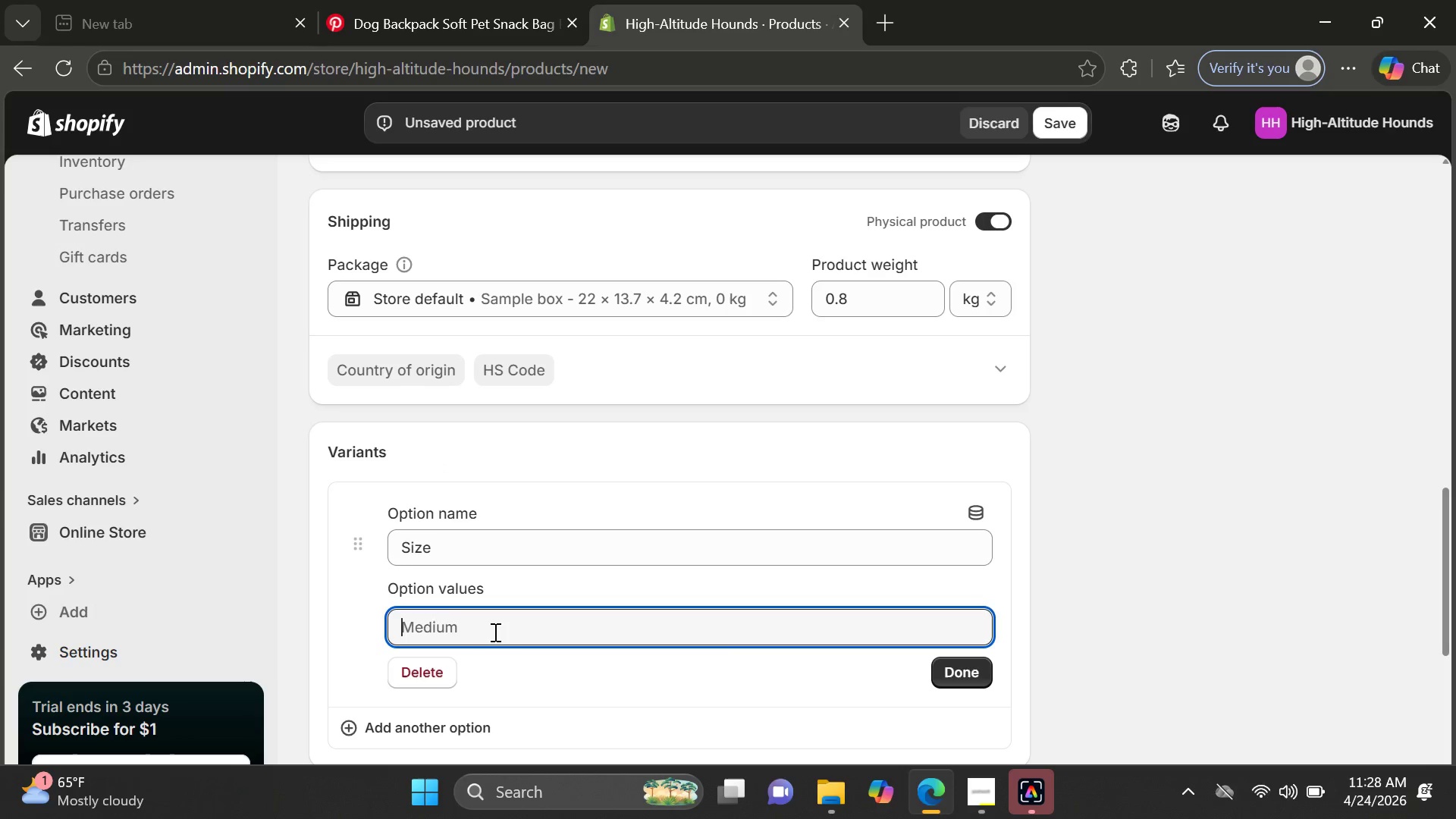 
type(s)
key(Backspace)
type(Small)
 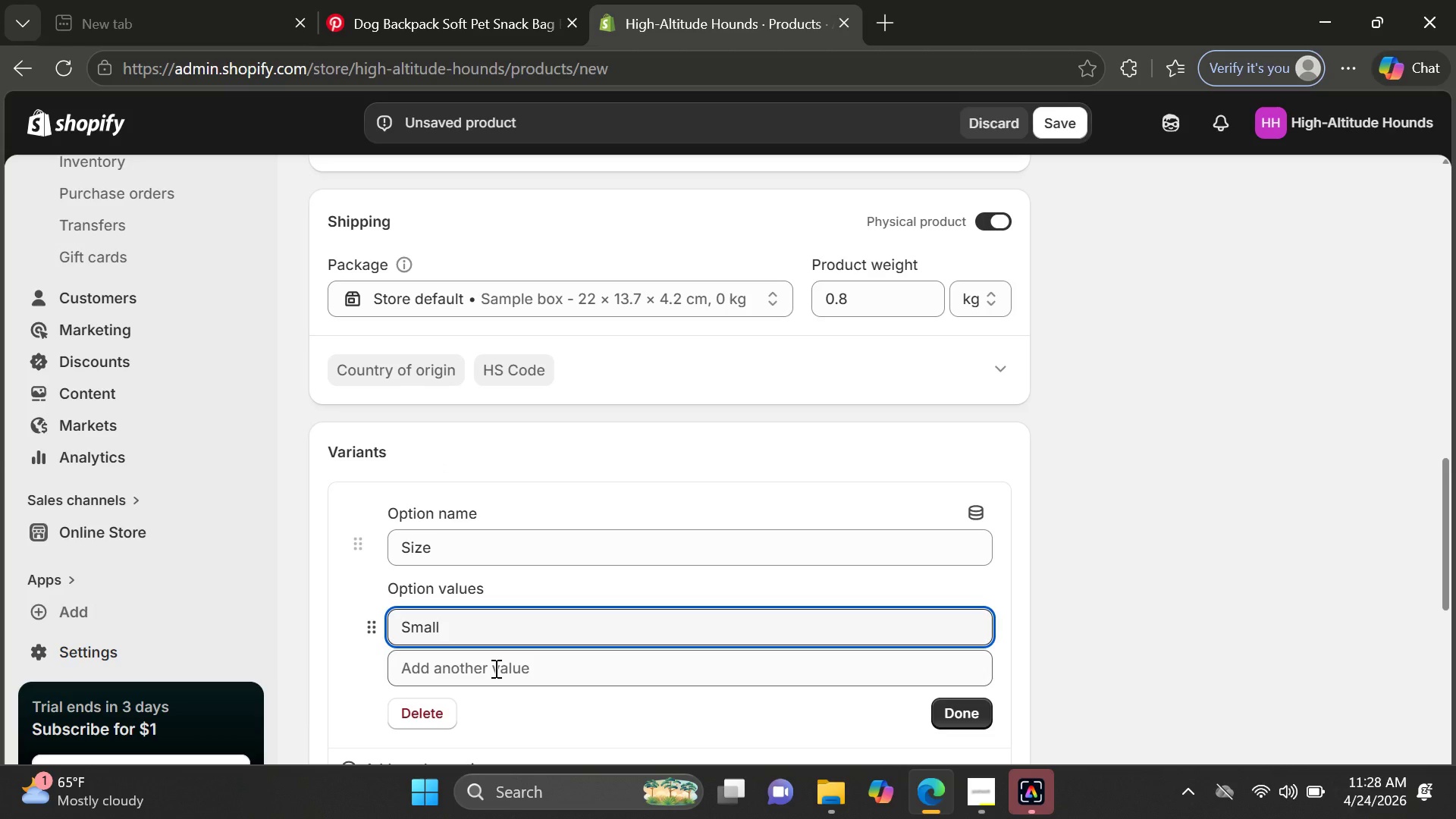 
left_click([494, 668])
 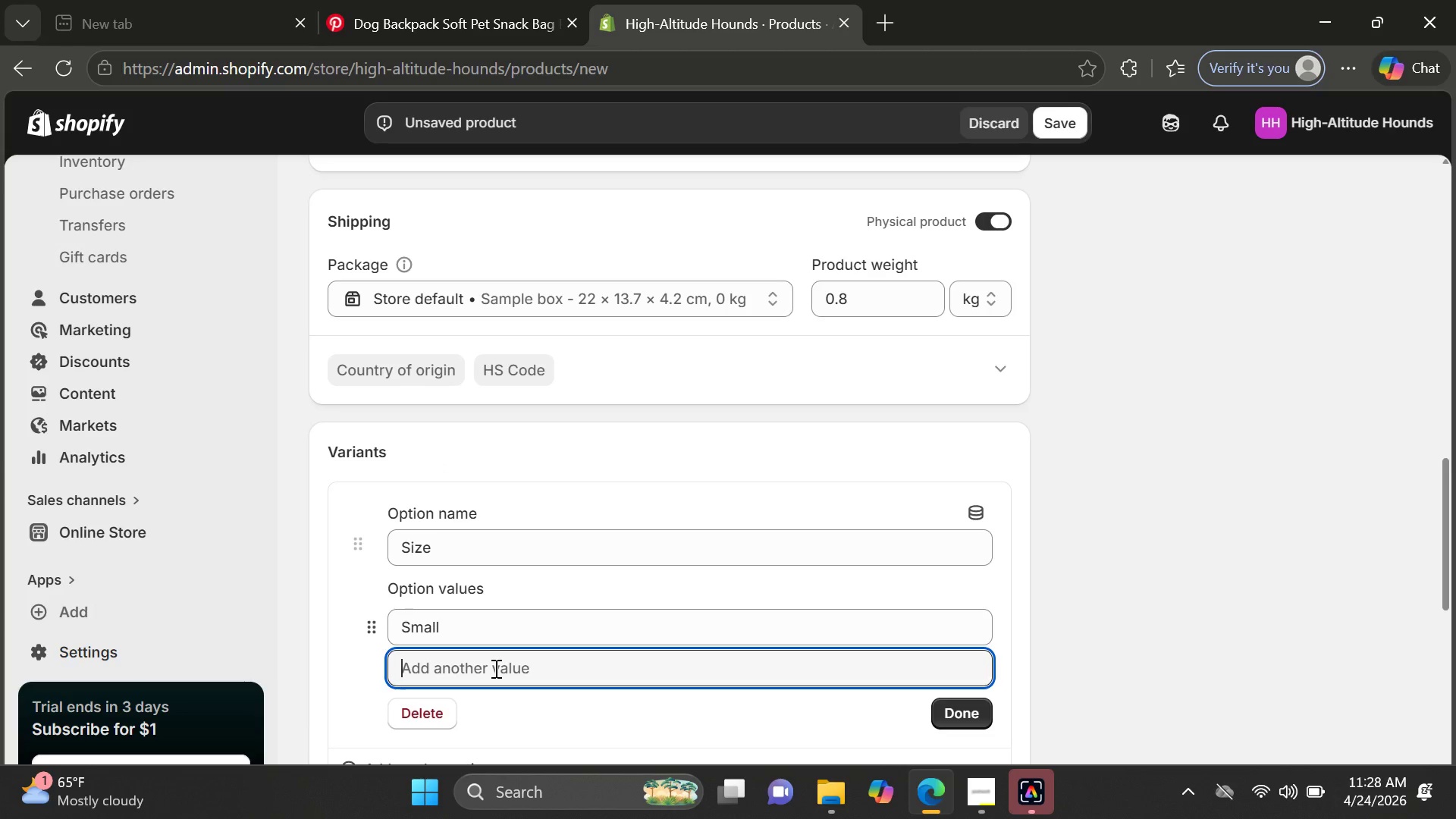 
type(Medium)
 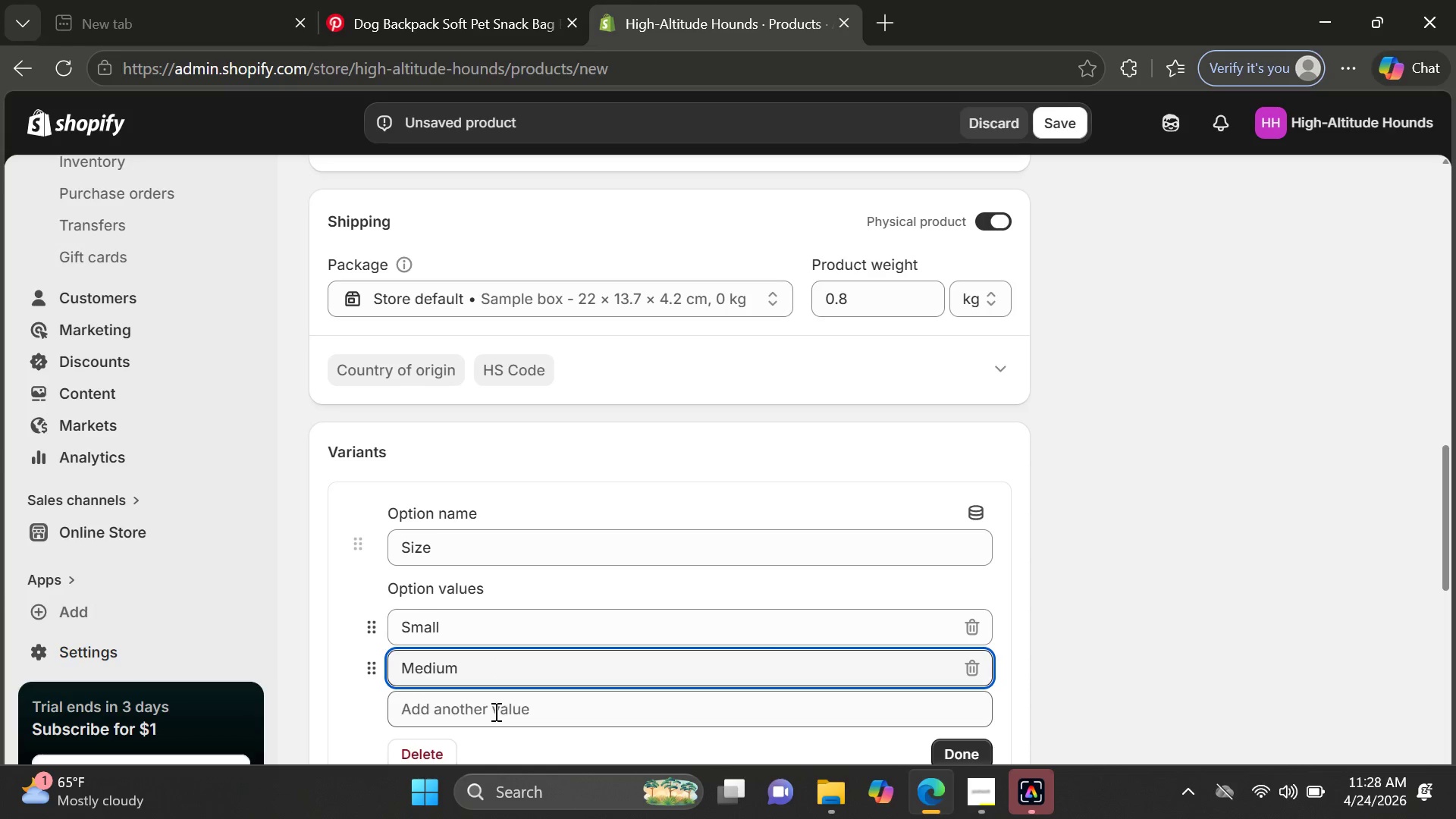 
left_click([494, 711])
 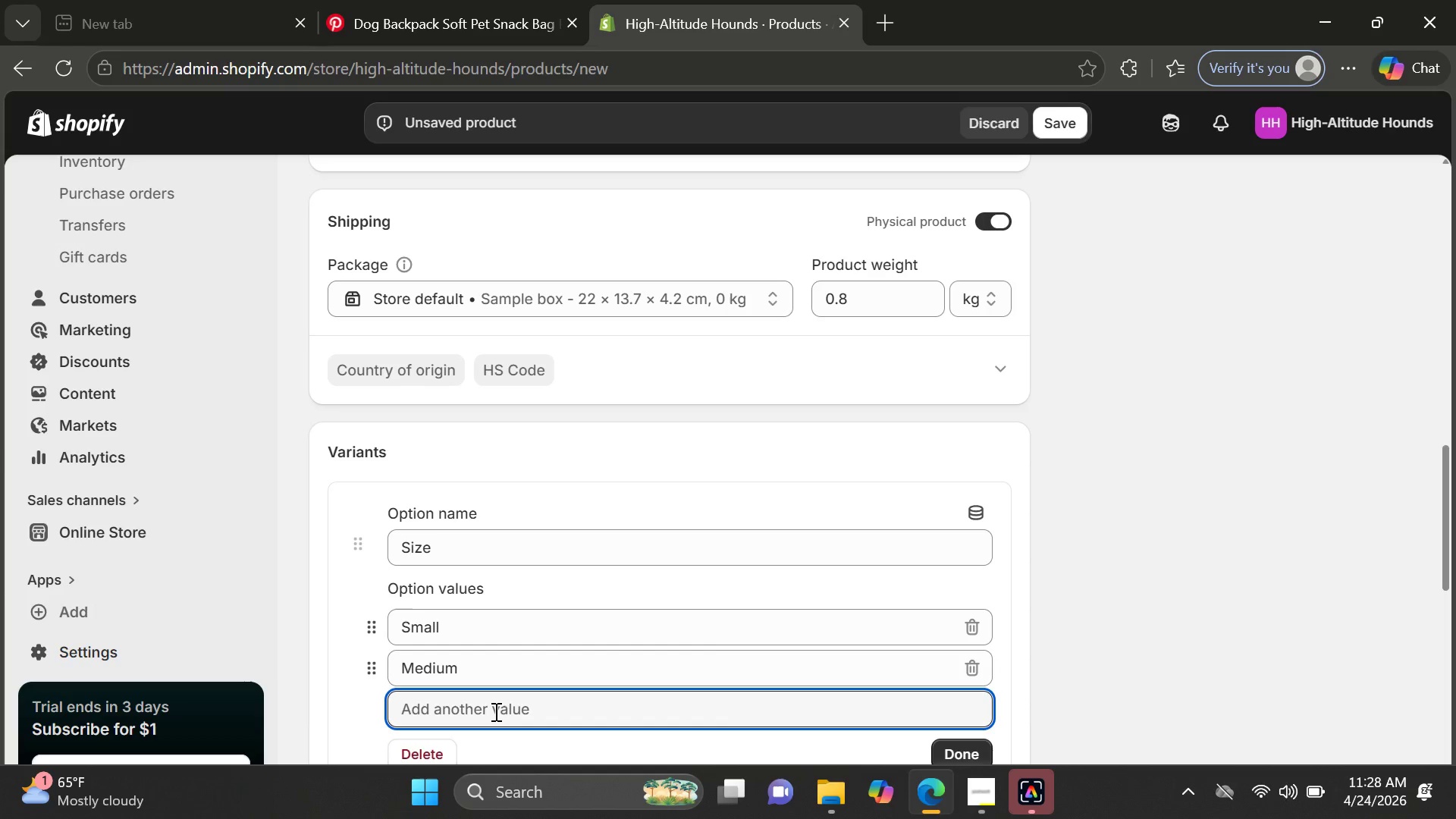 
key(CapsLock)
 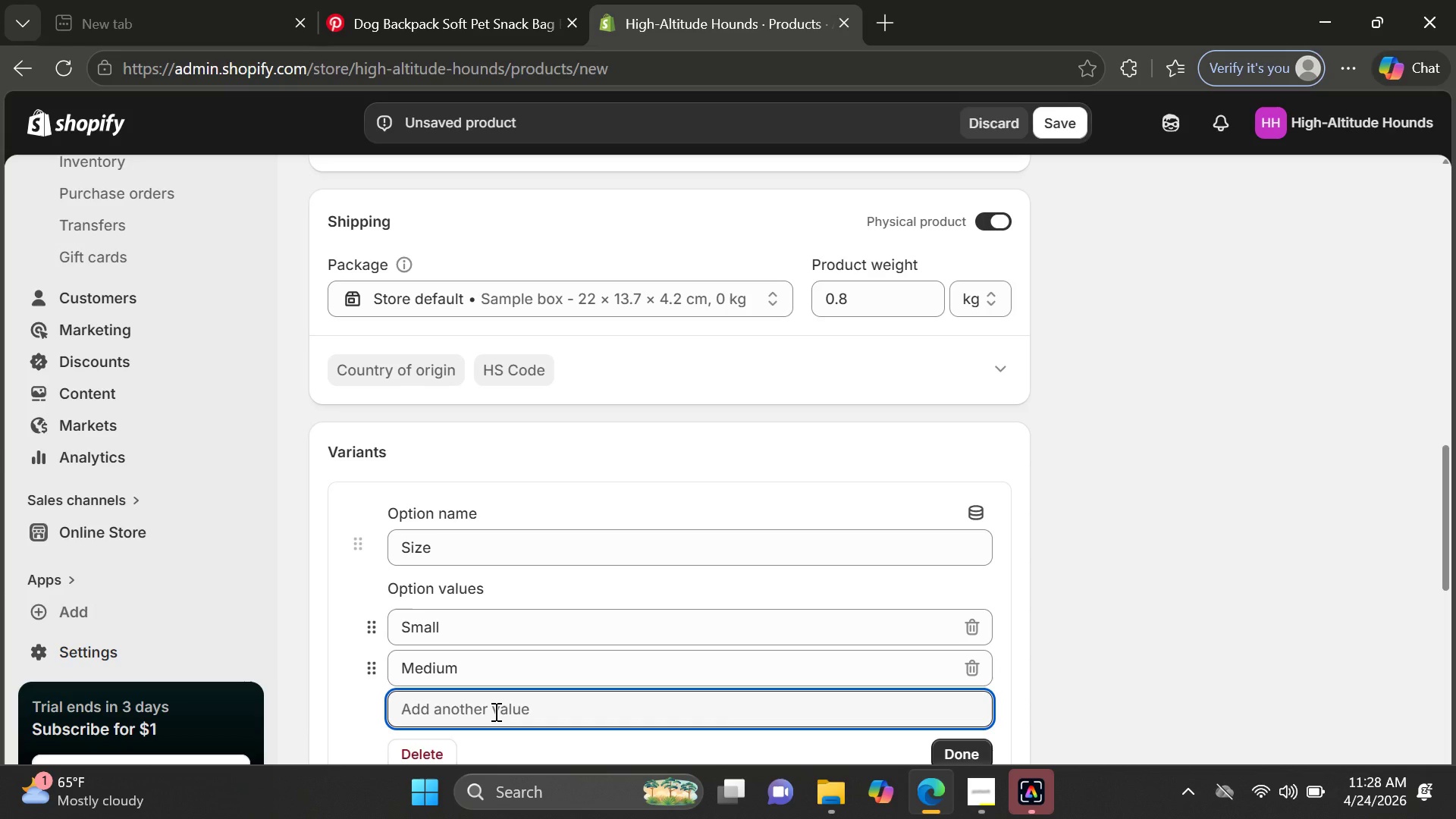 
type(Large)
 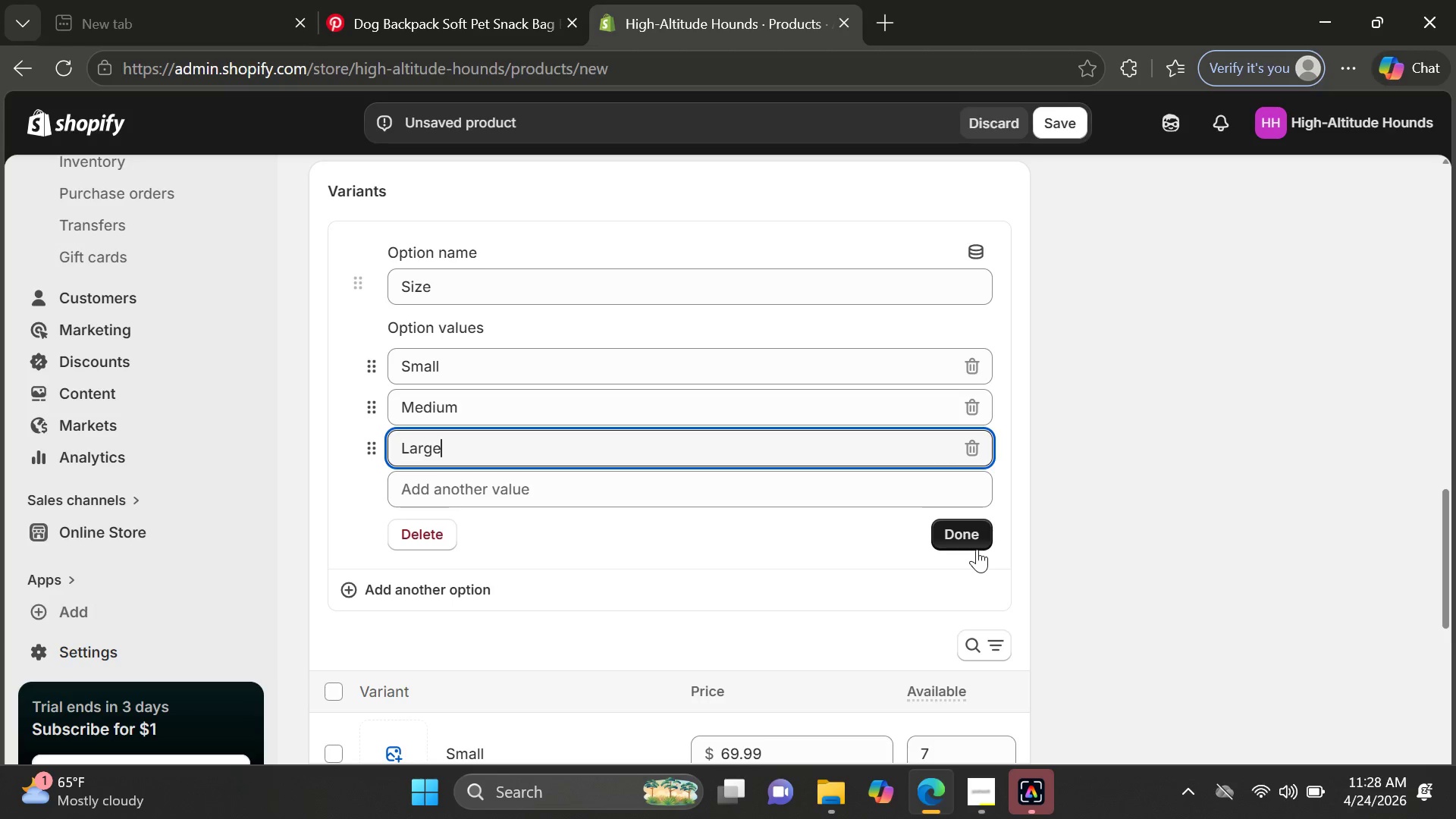 
left_click([965, 530])
 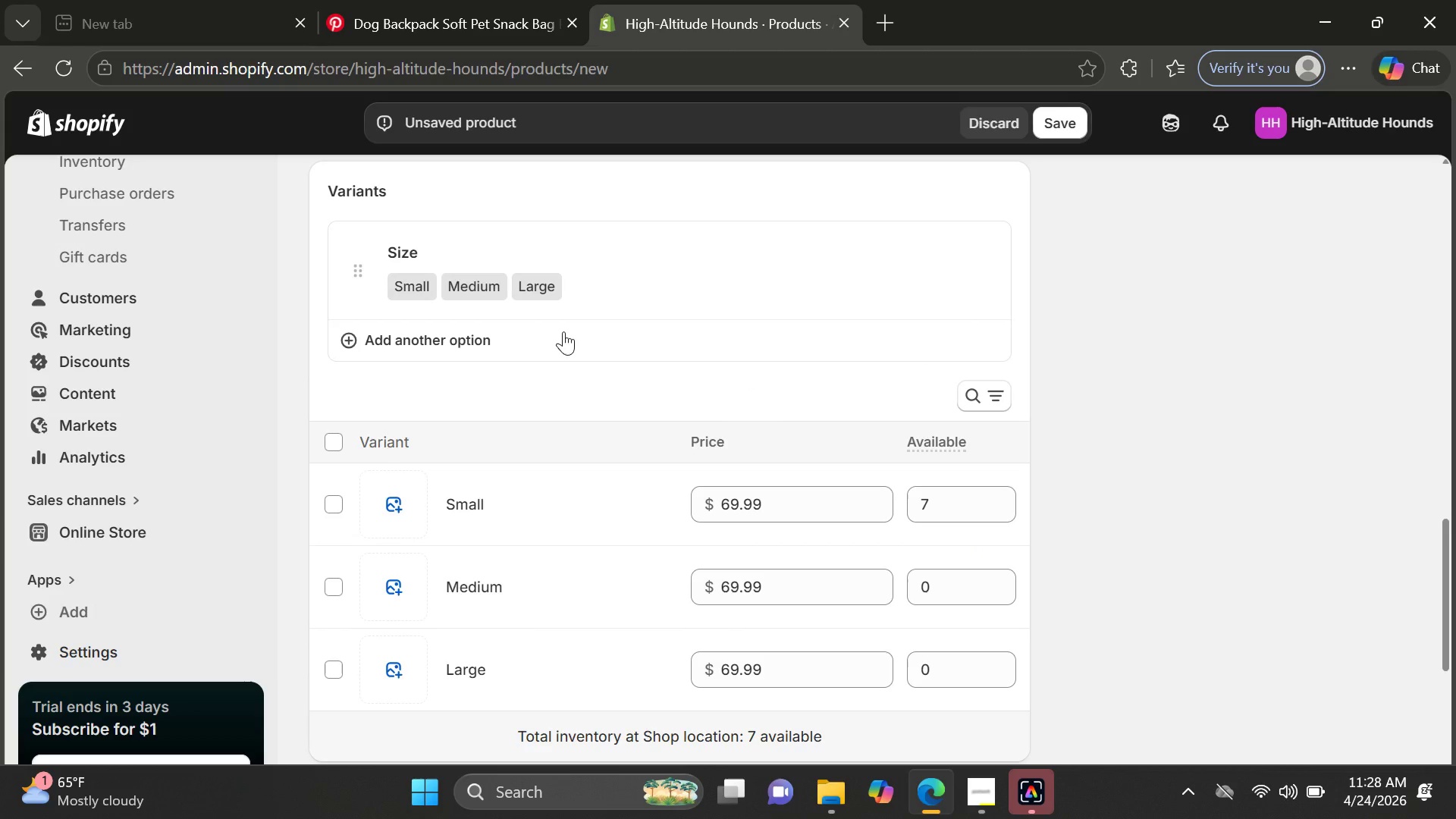 
left_click([511, 356])
 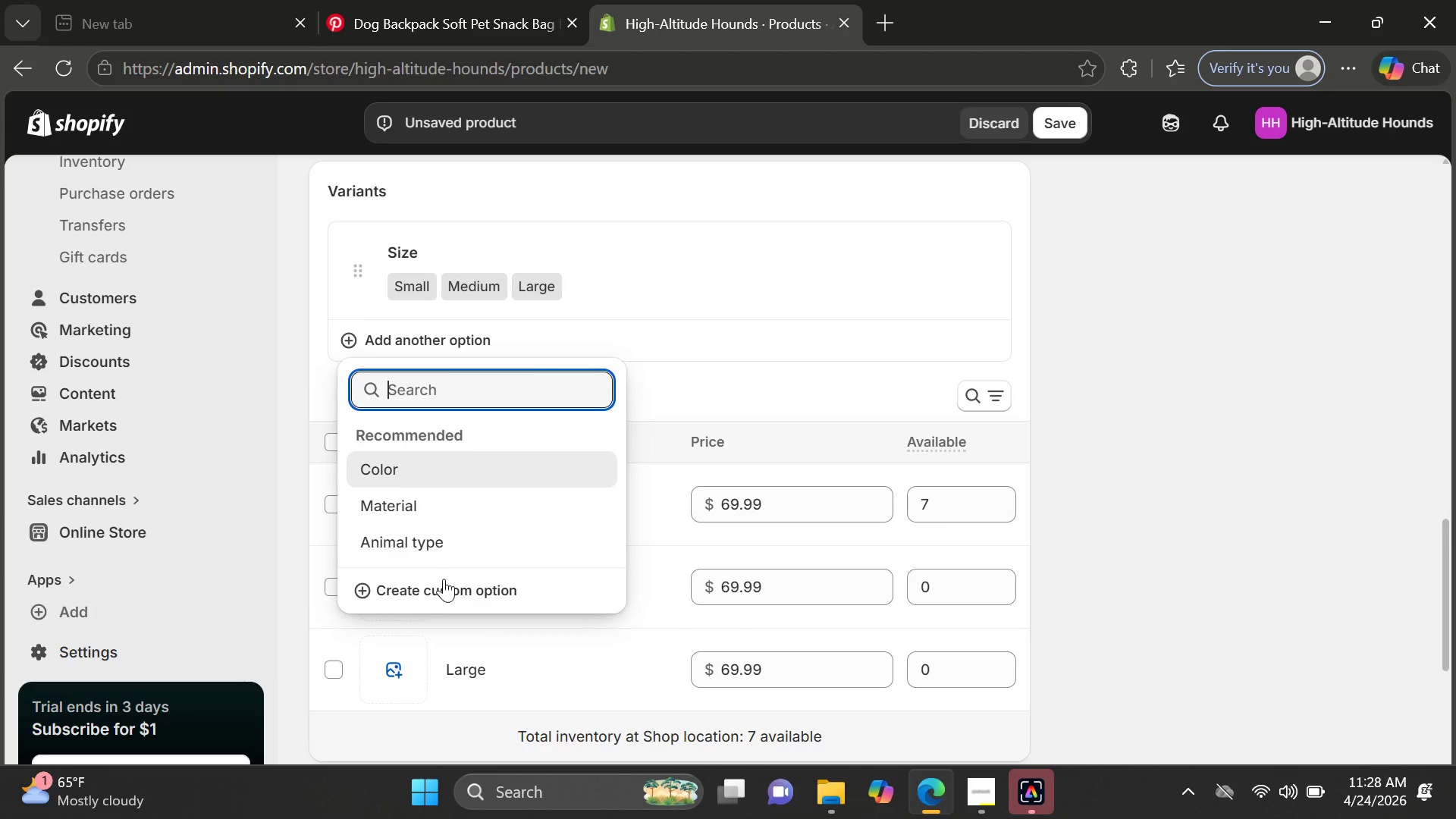 
left_click([444, 579])
 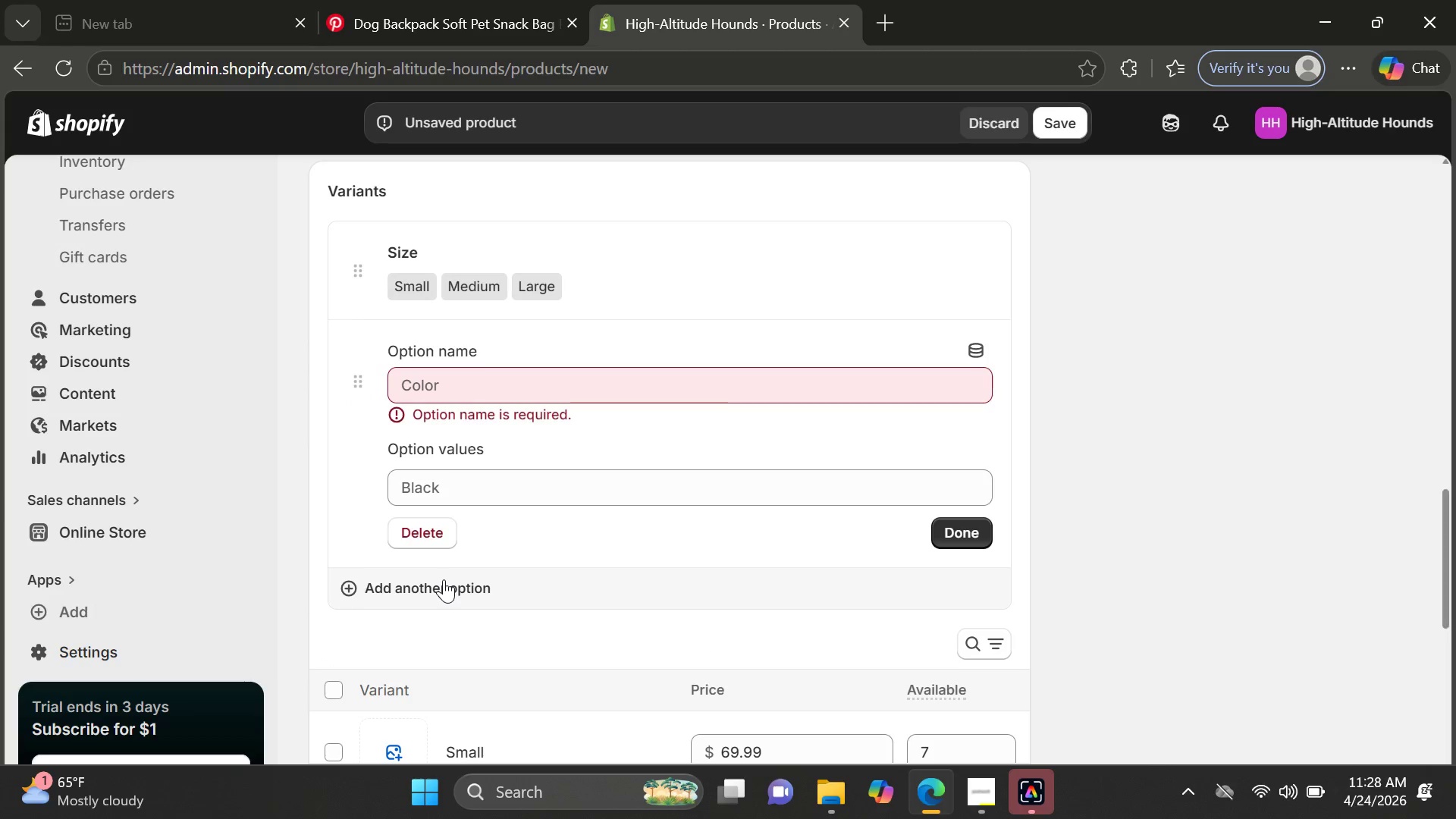 
key(CapsLock)
 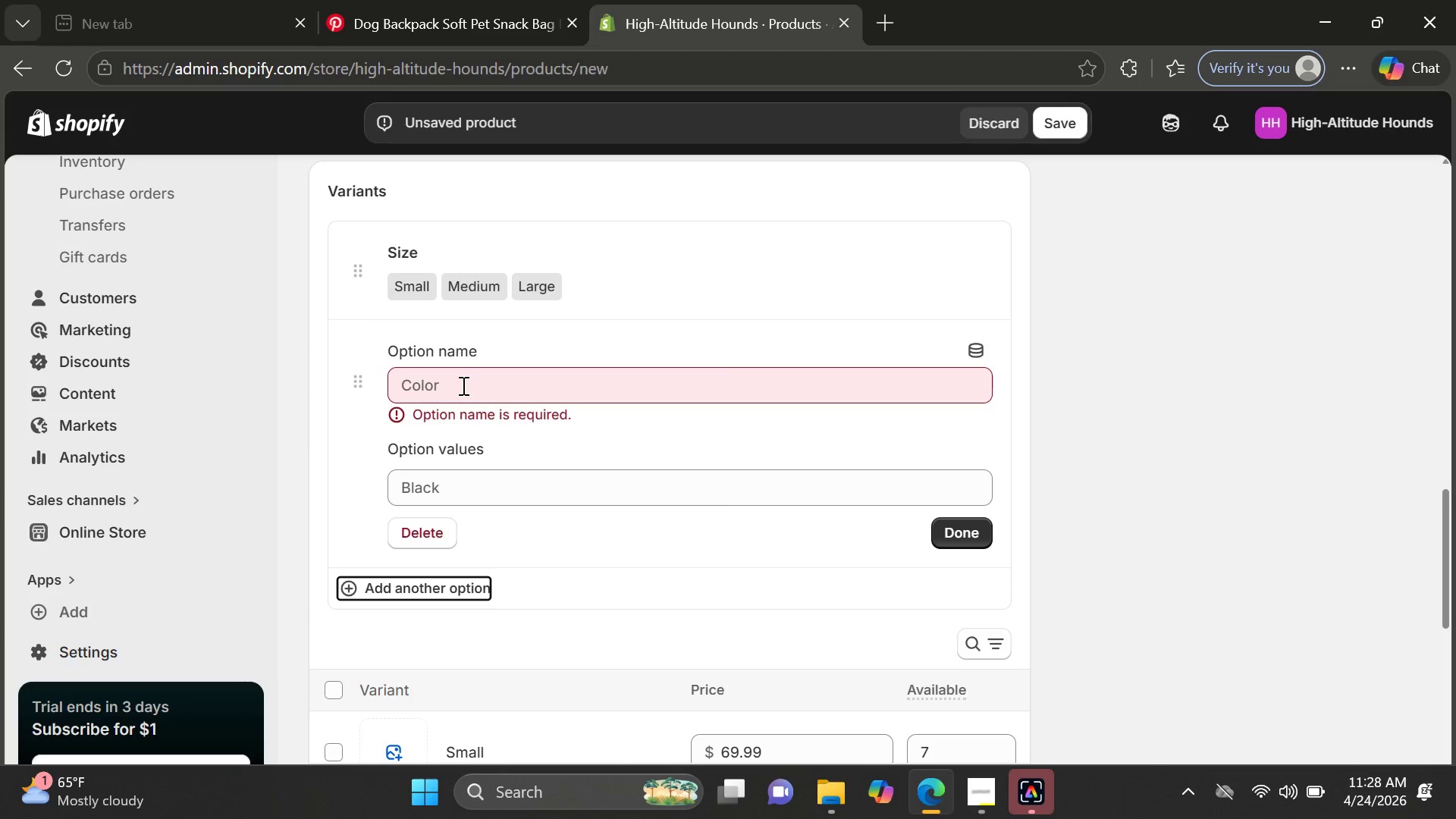 
left_click([462, 385])
 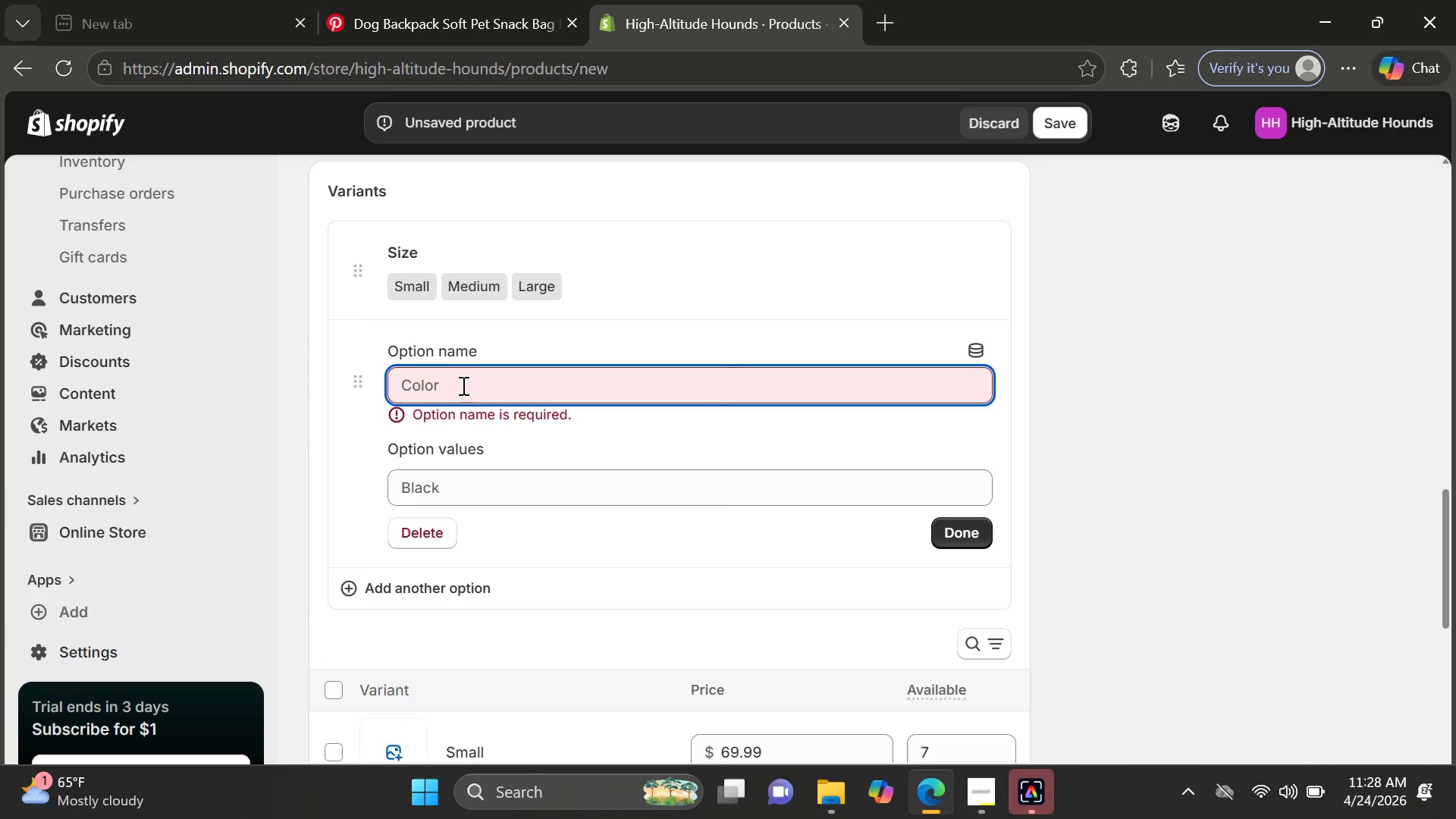 
type(Color)
 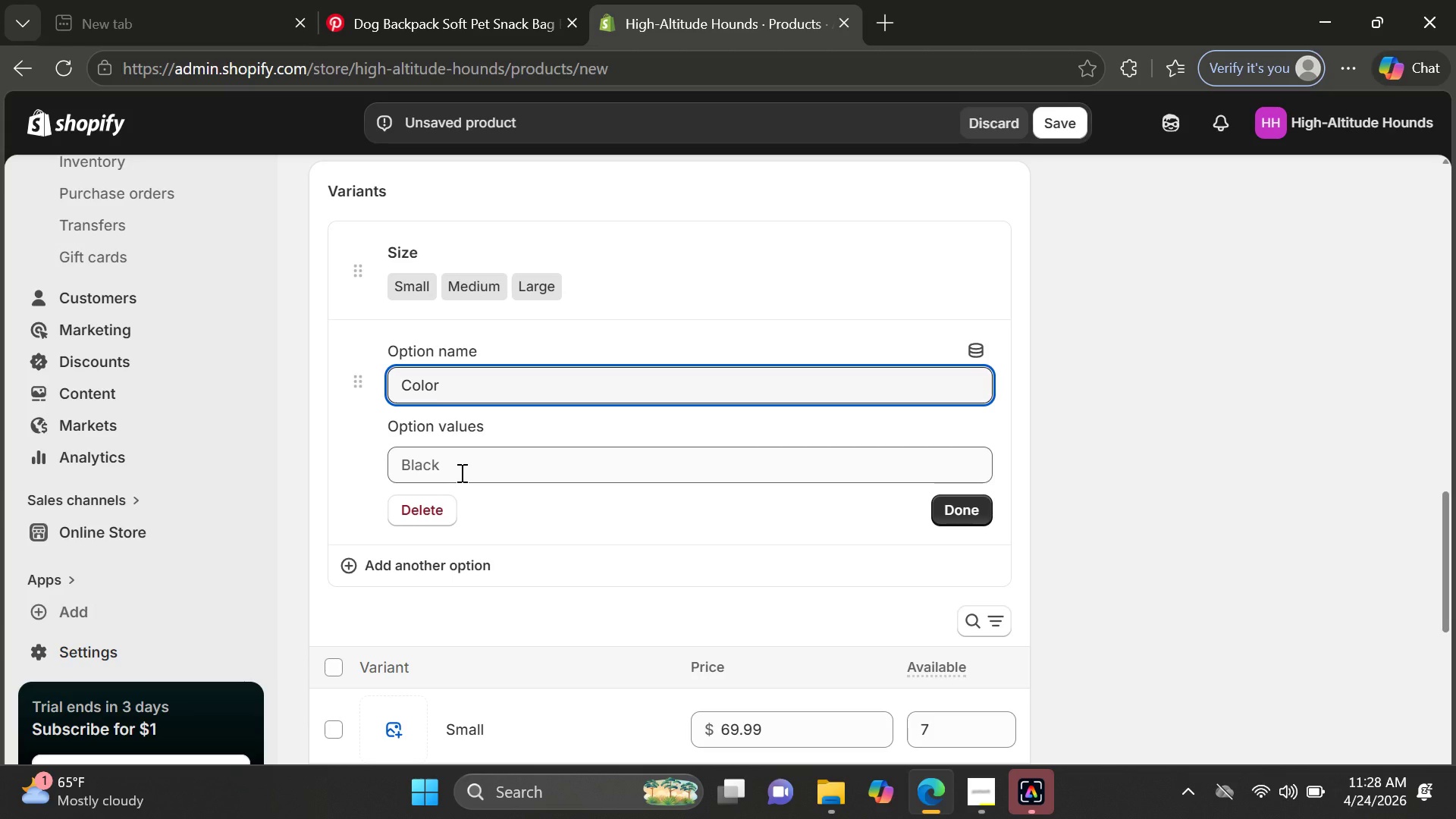 
left_click([460, 472])
 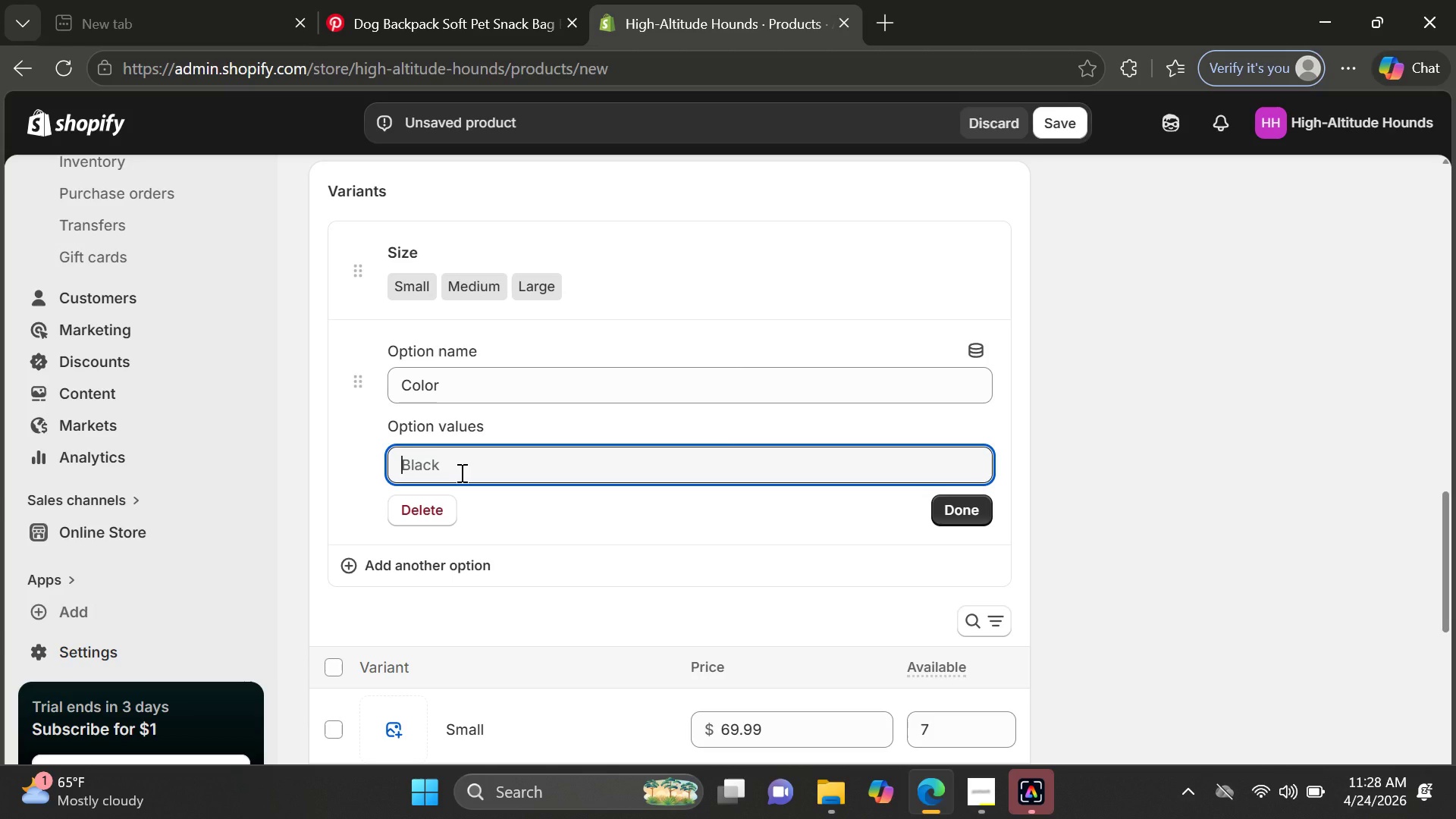 
type(Black)
 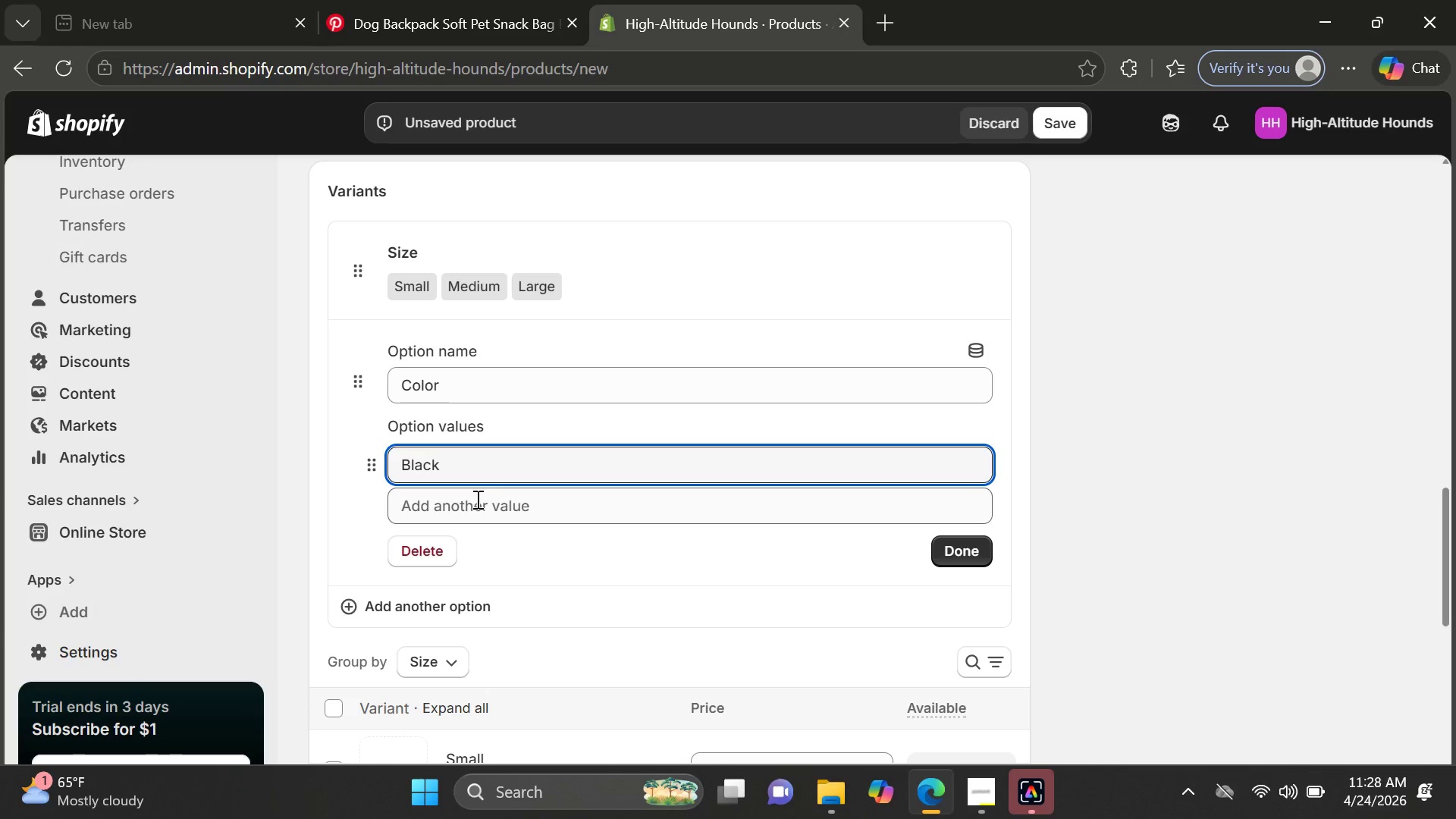 
left_click([476, 499])
 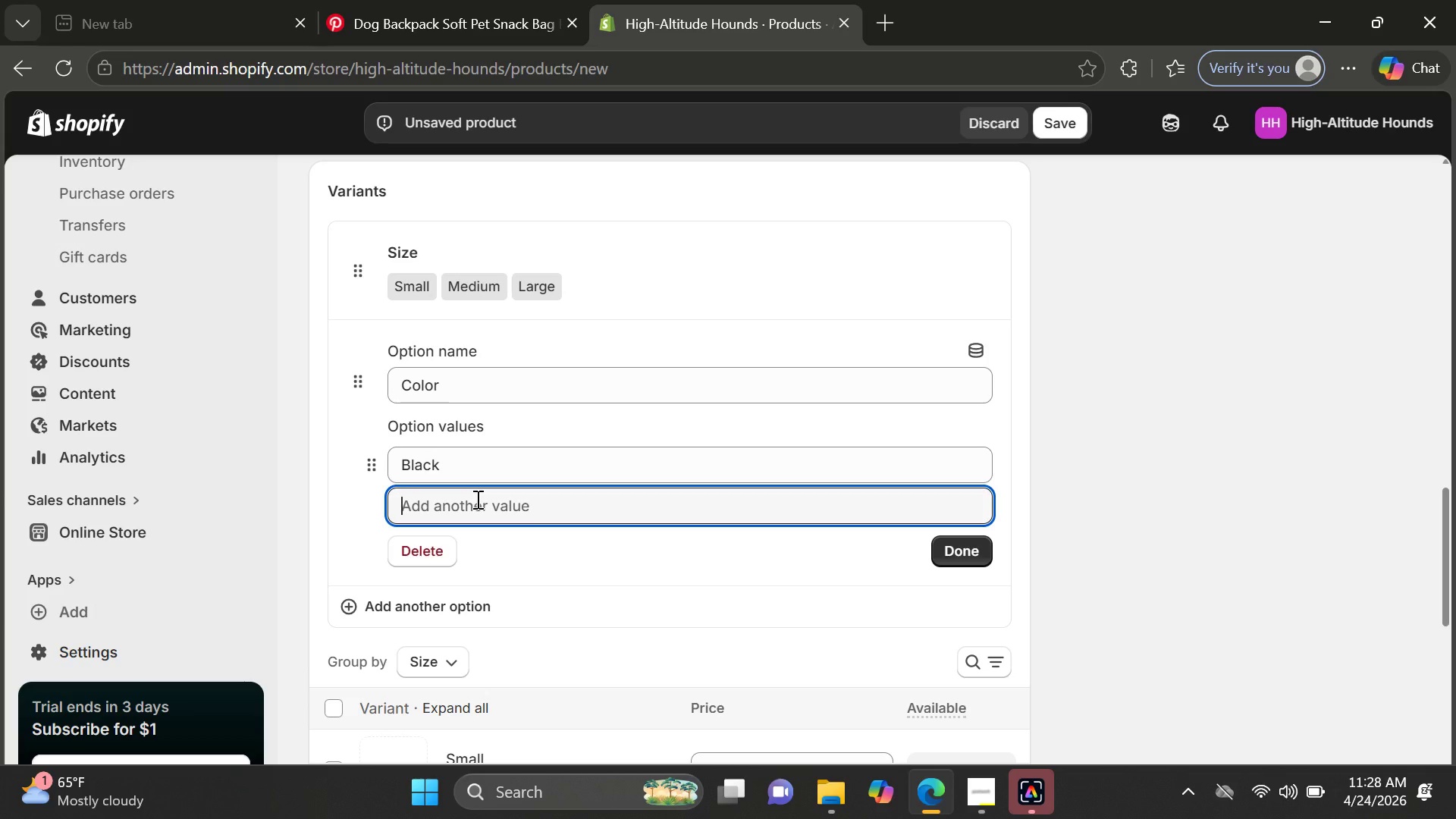 
type(Grey)
 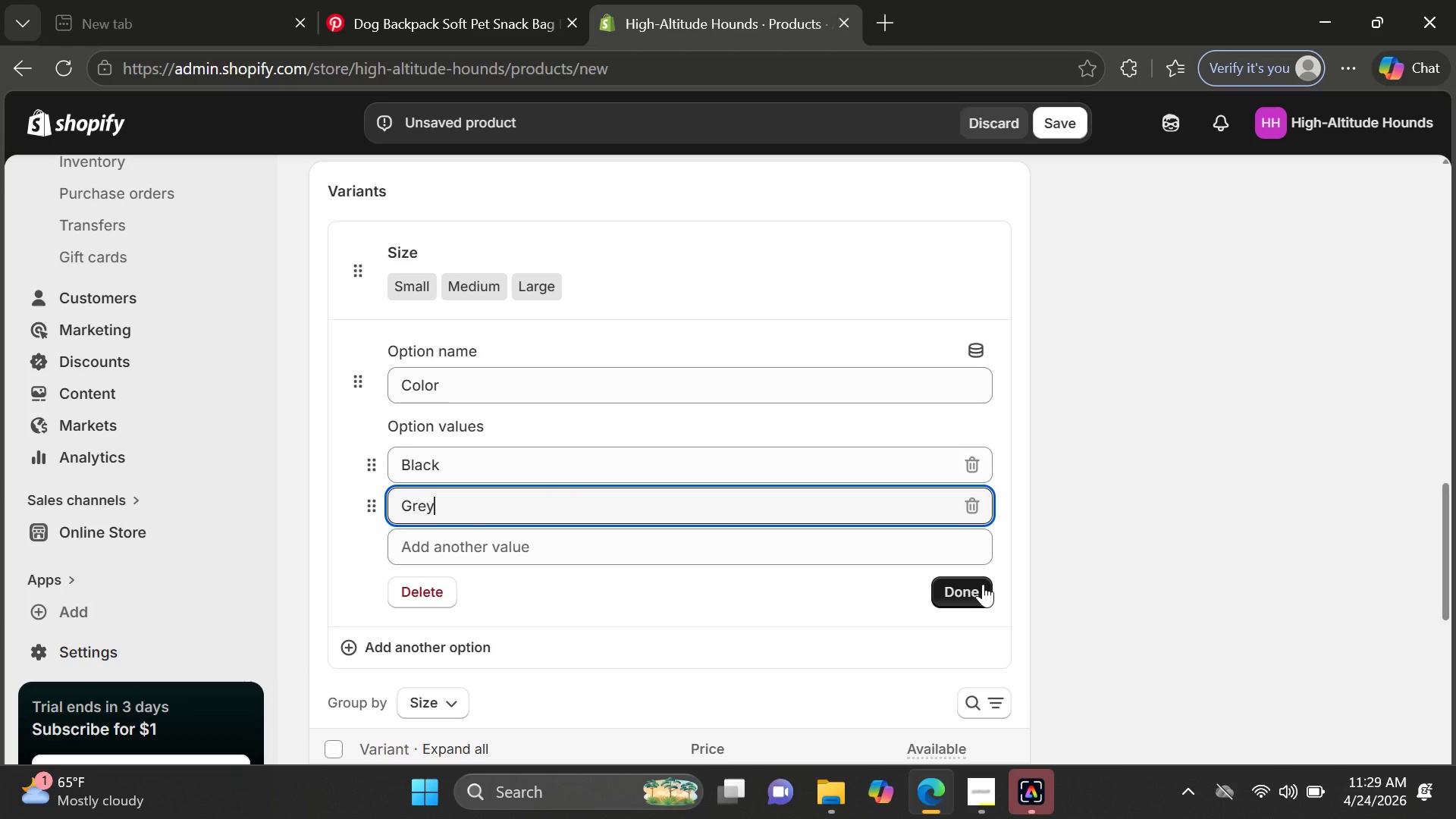 
left_click([985, 585])
 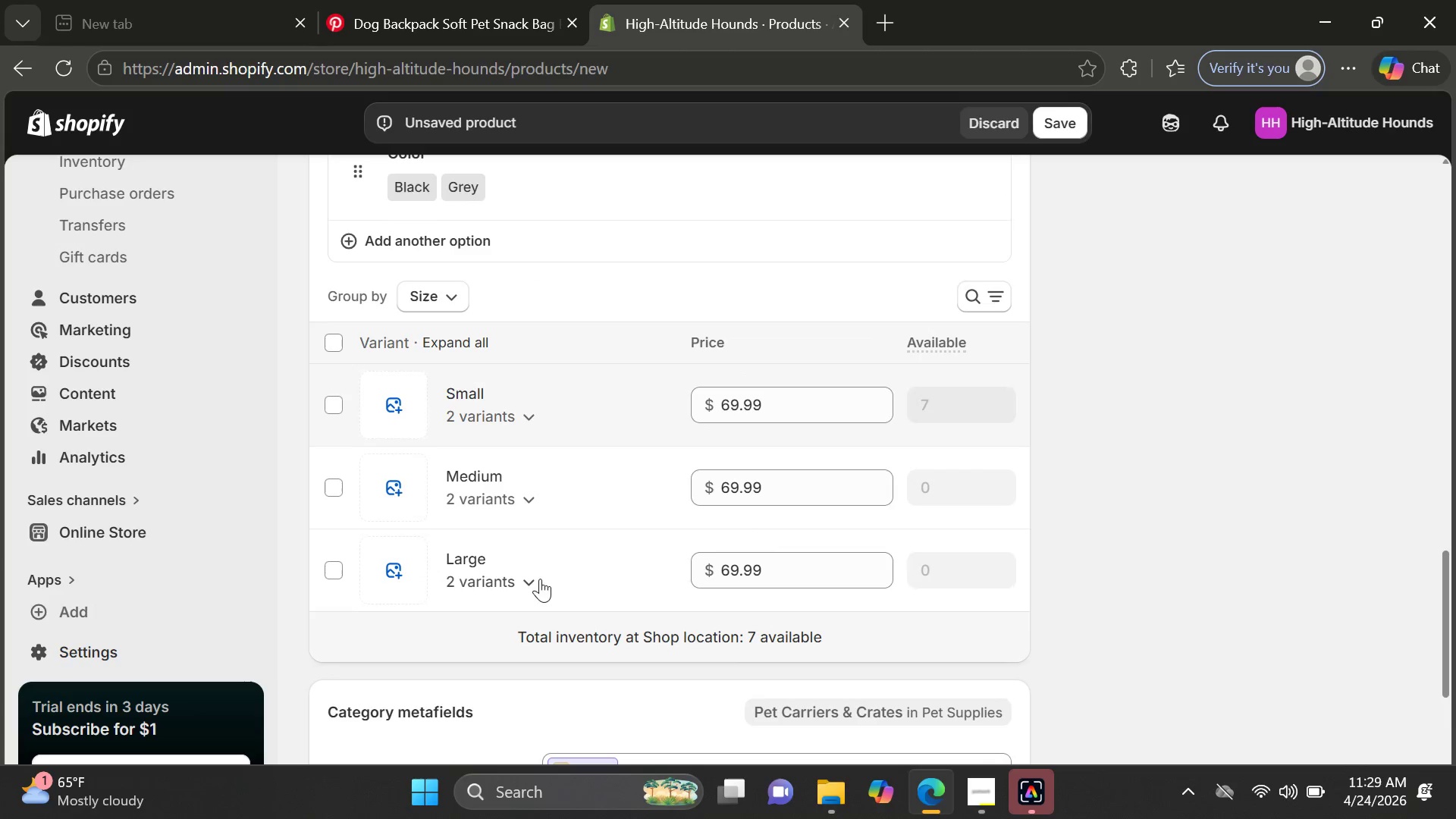 
left_click([479, 414])
 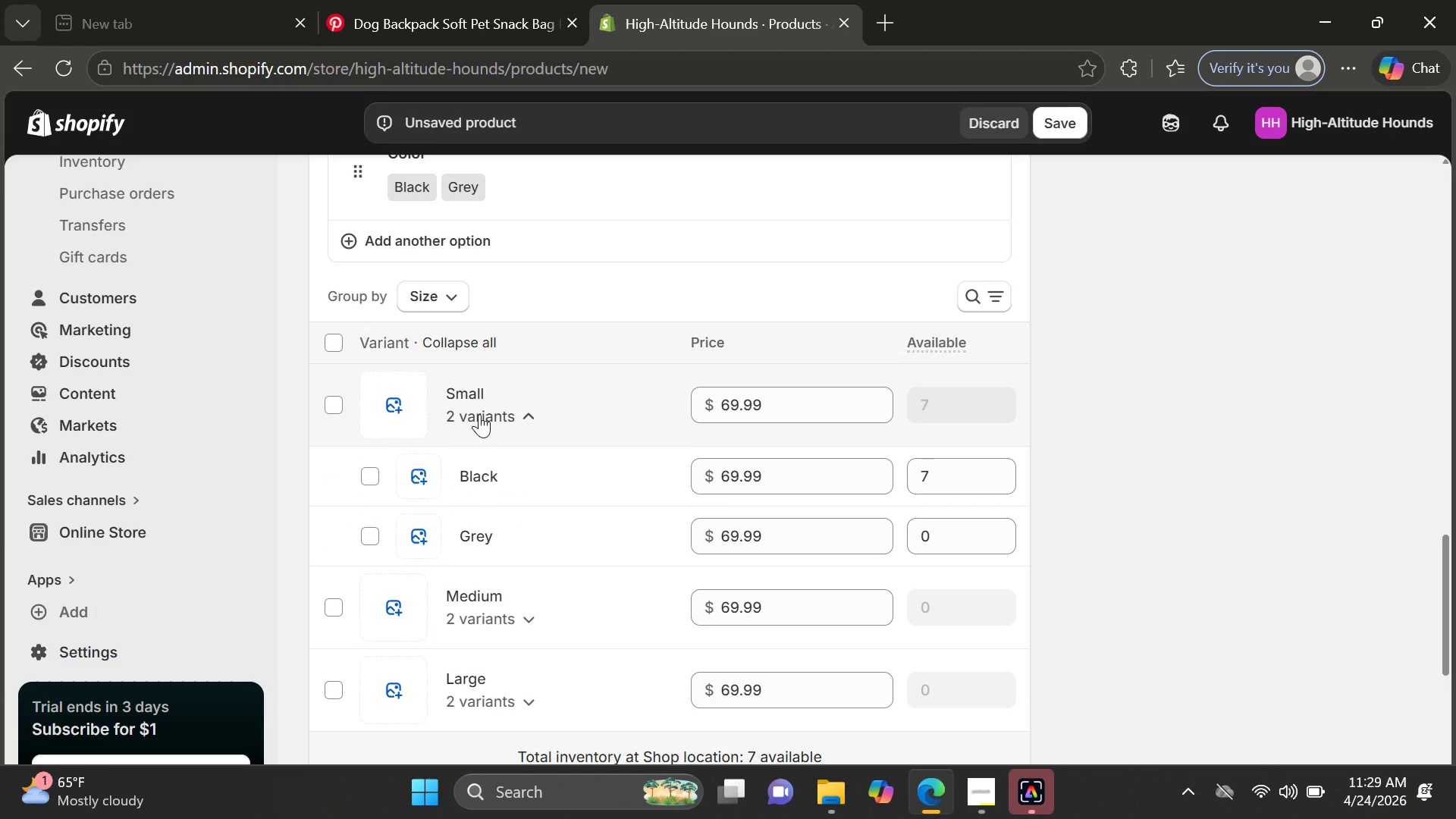 
left_click([513, 480])
 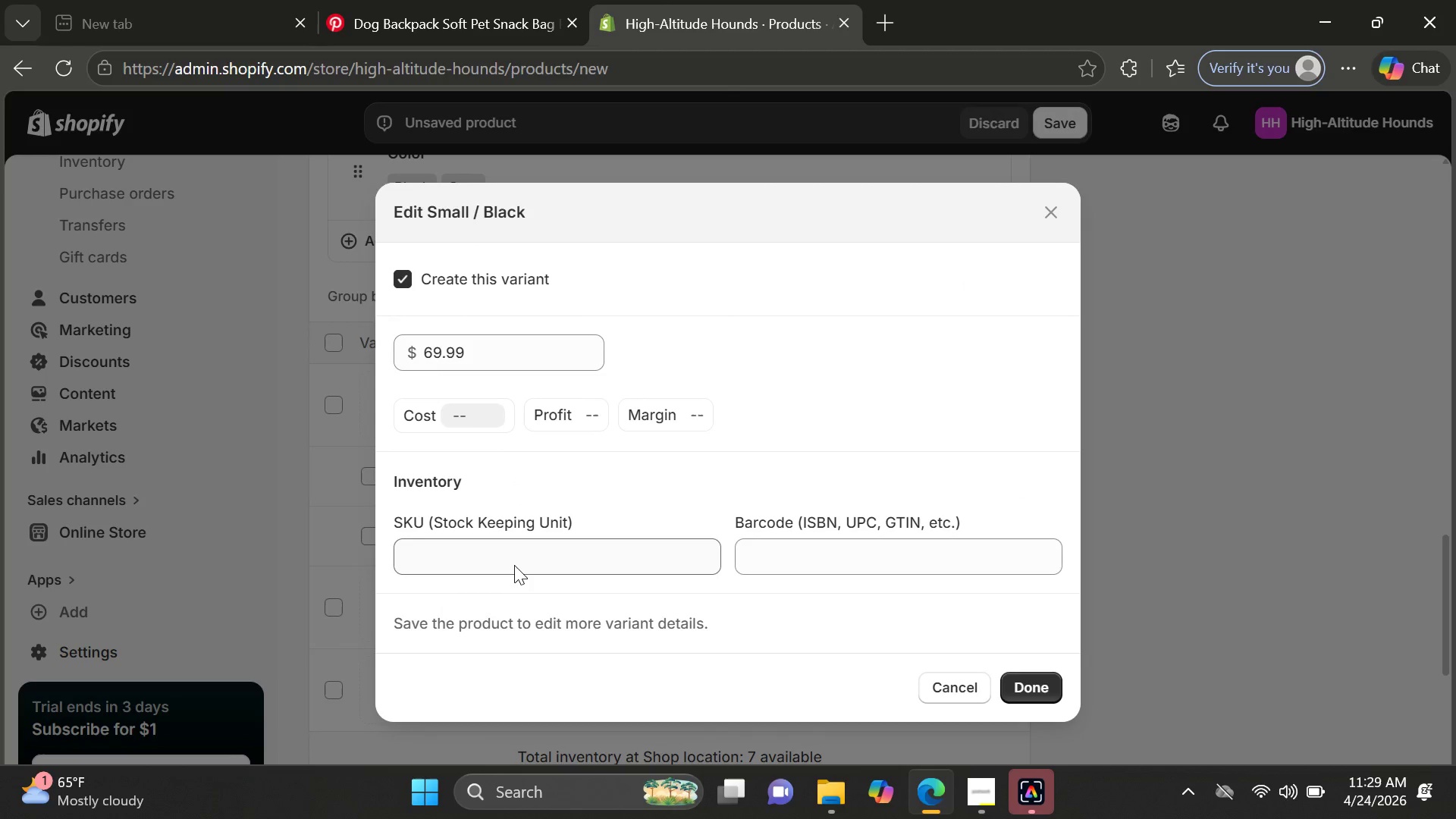 
left_click([514, 565])
 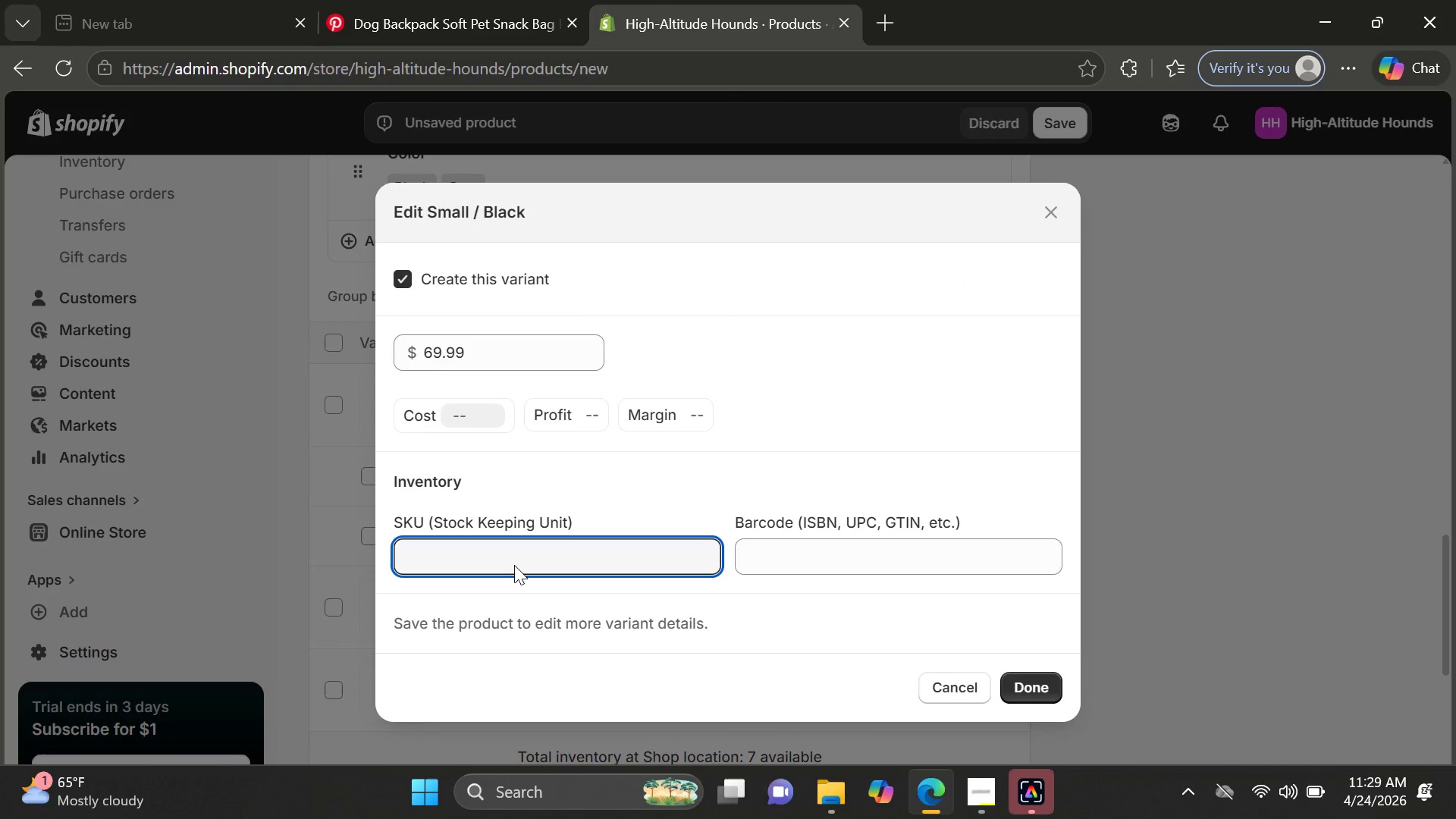 
type(HAH-)
 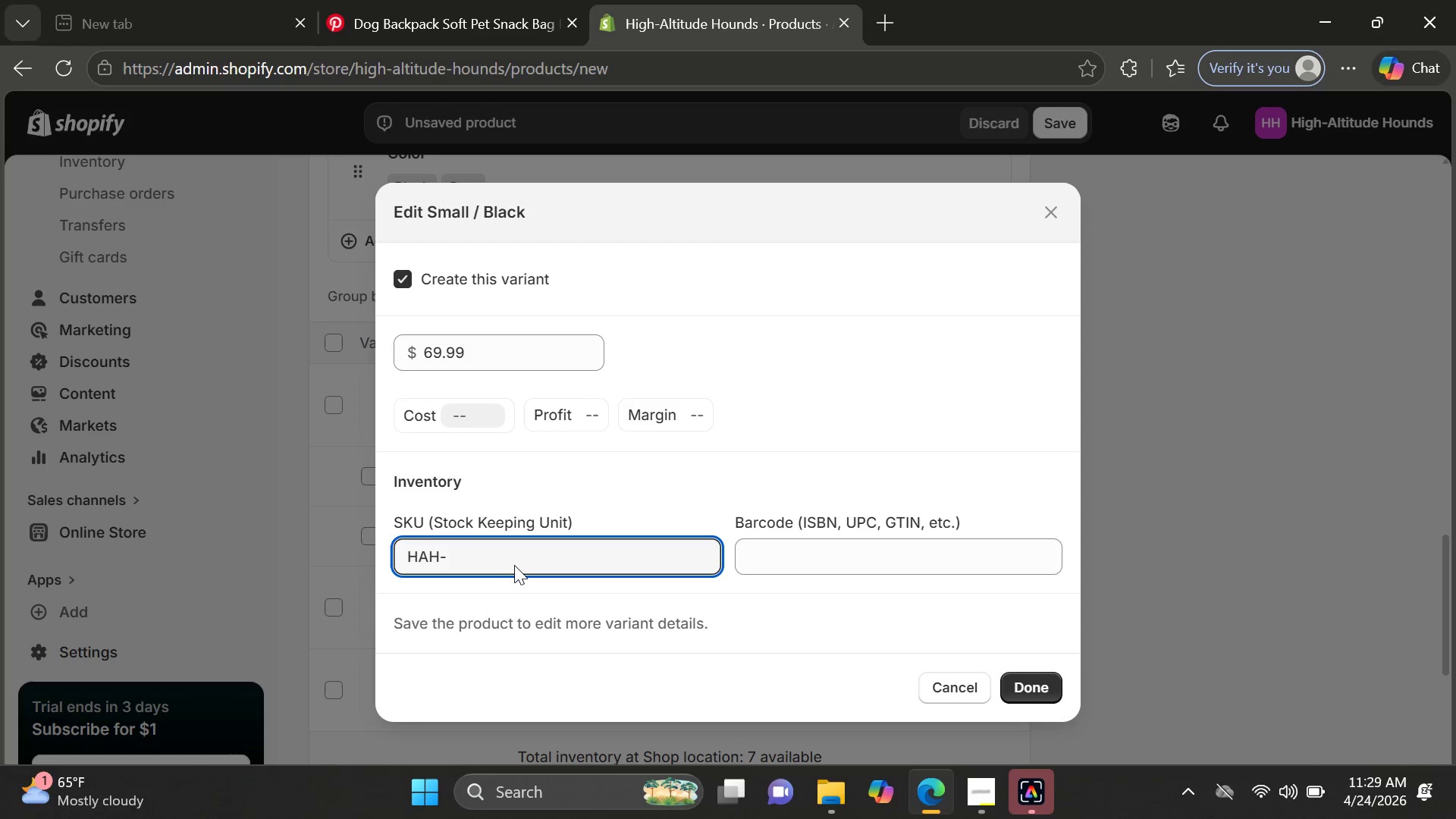 
type(BPK-)
 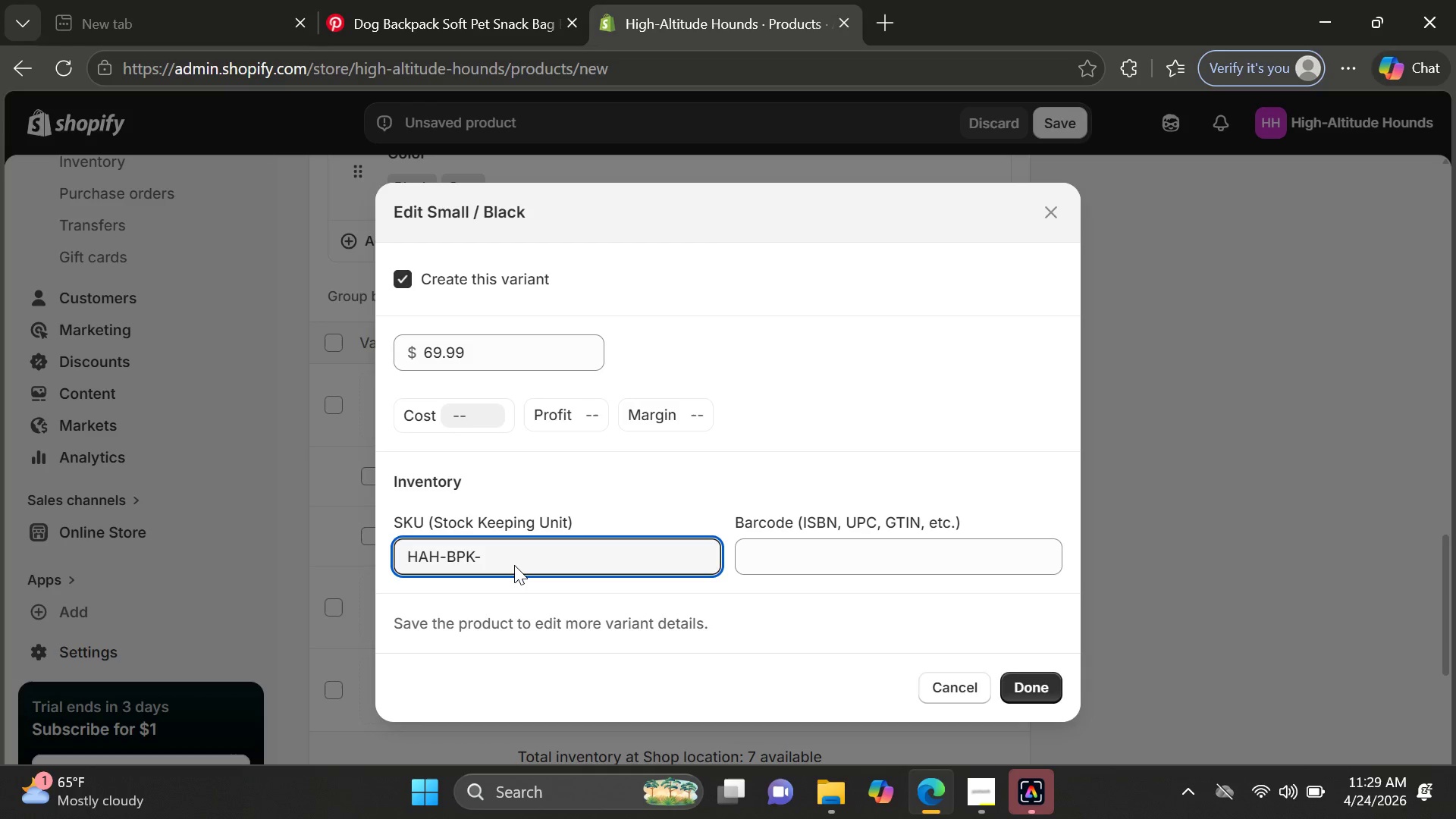 
type(BLK-S)
 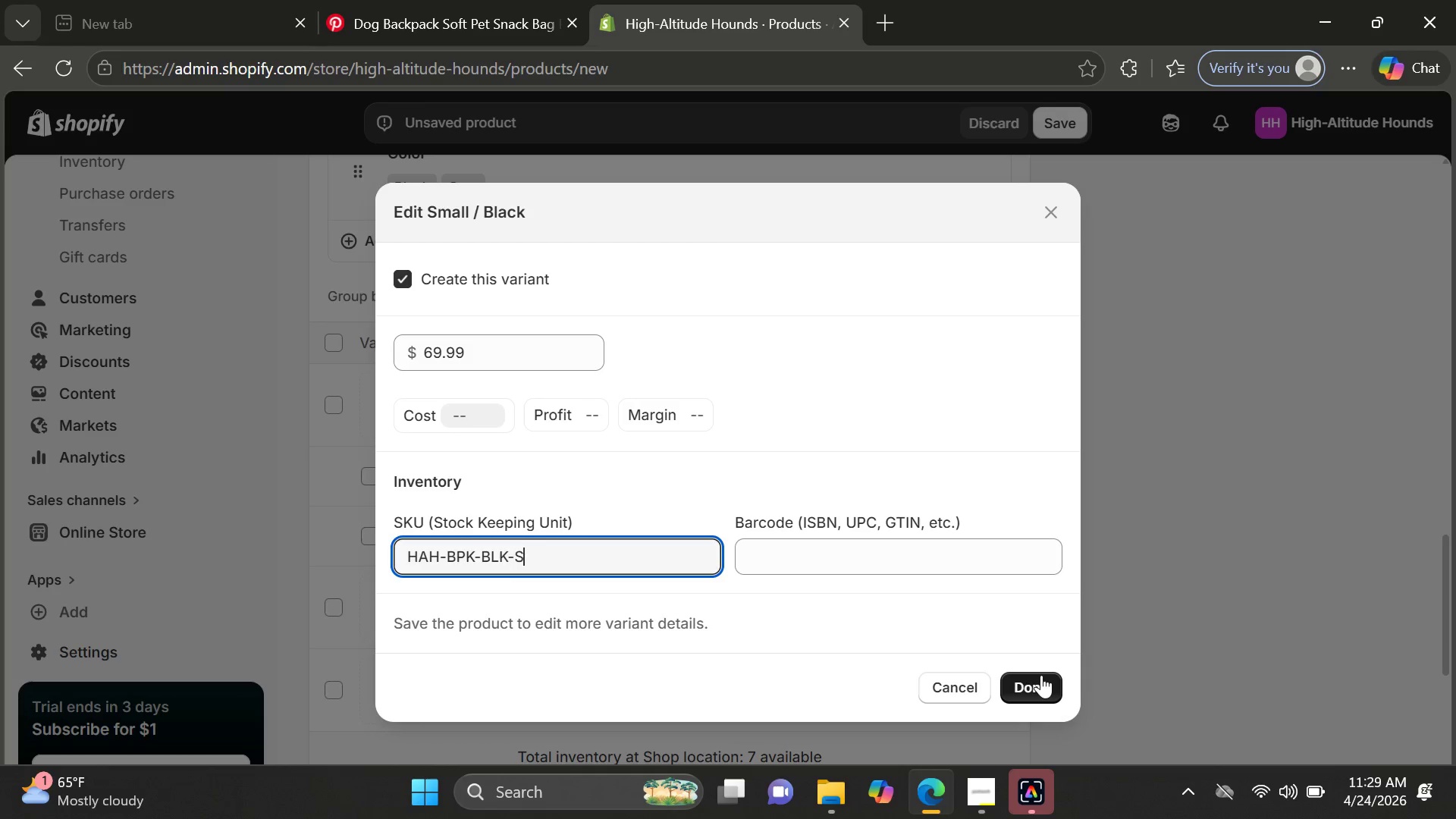 
left_click([1041, 675])
 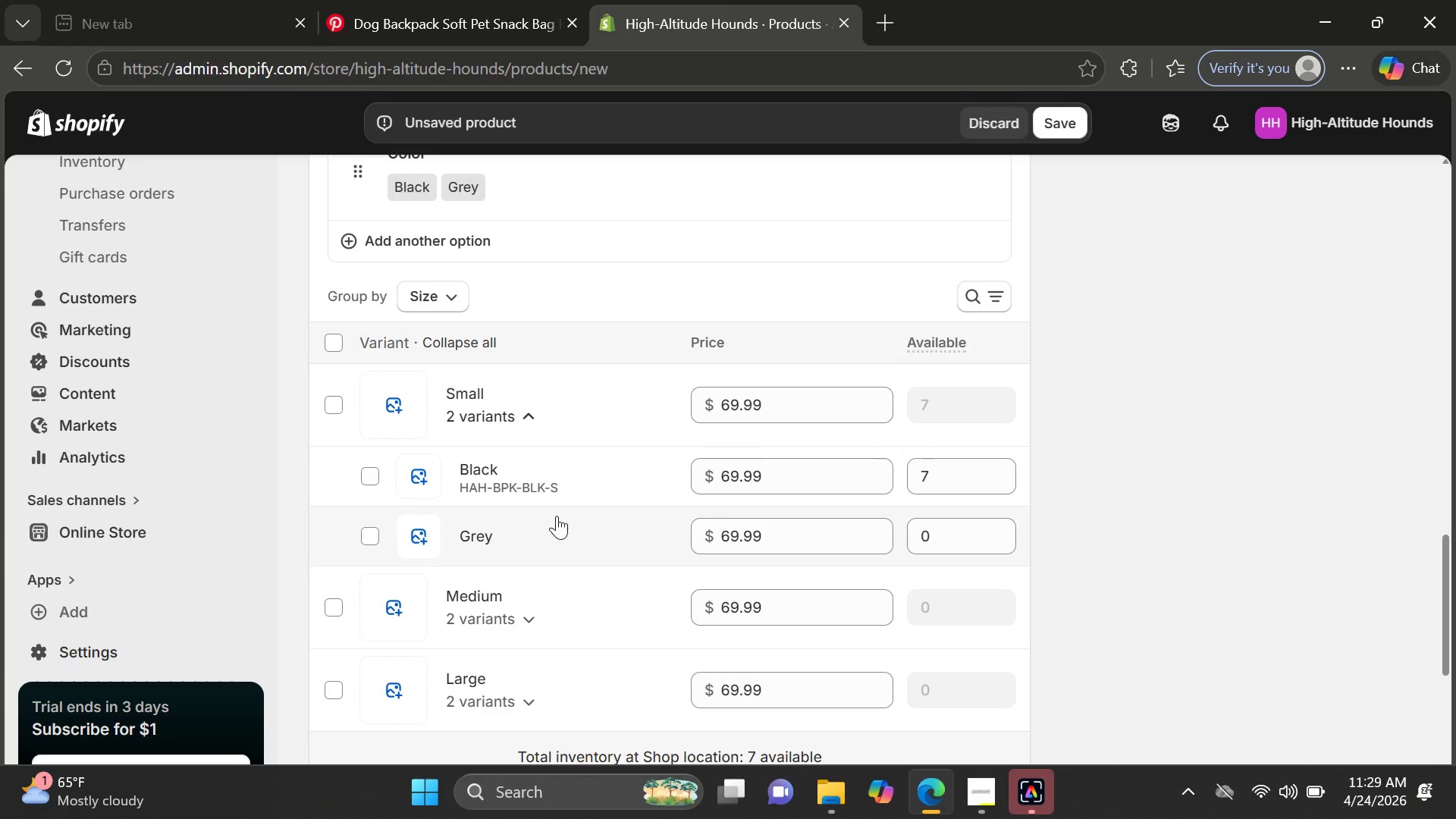 
left_click([547, 543])
 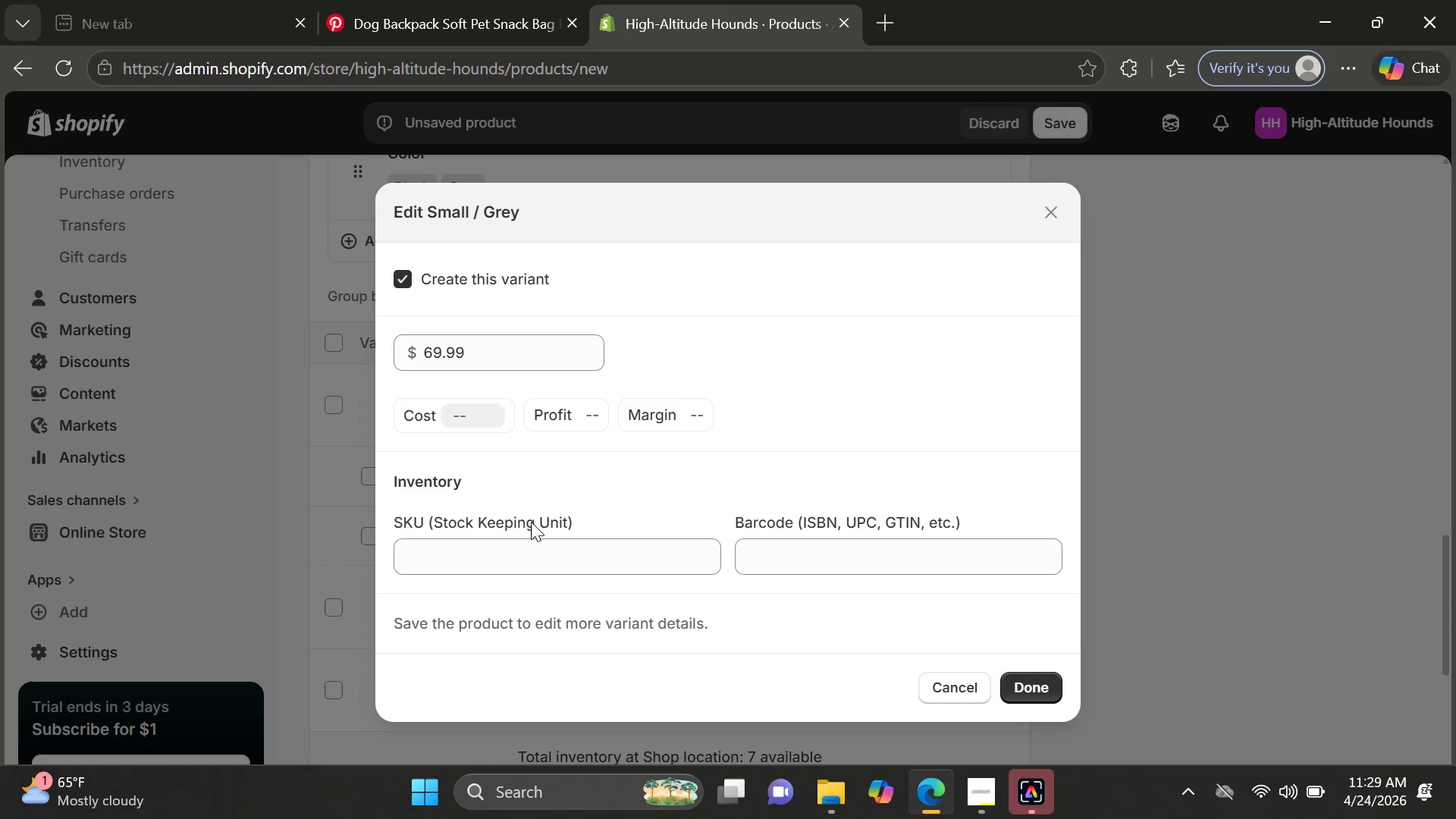 
left_click([517, 544])
 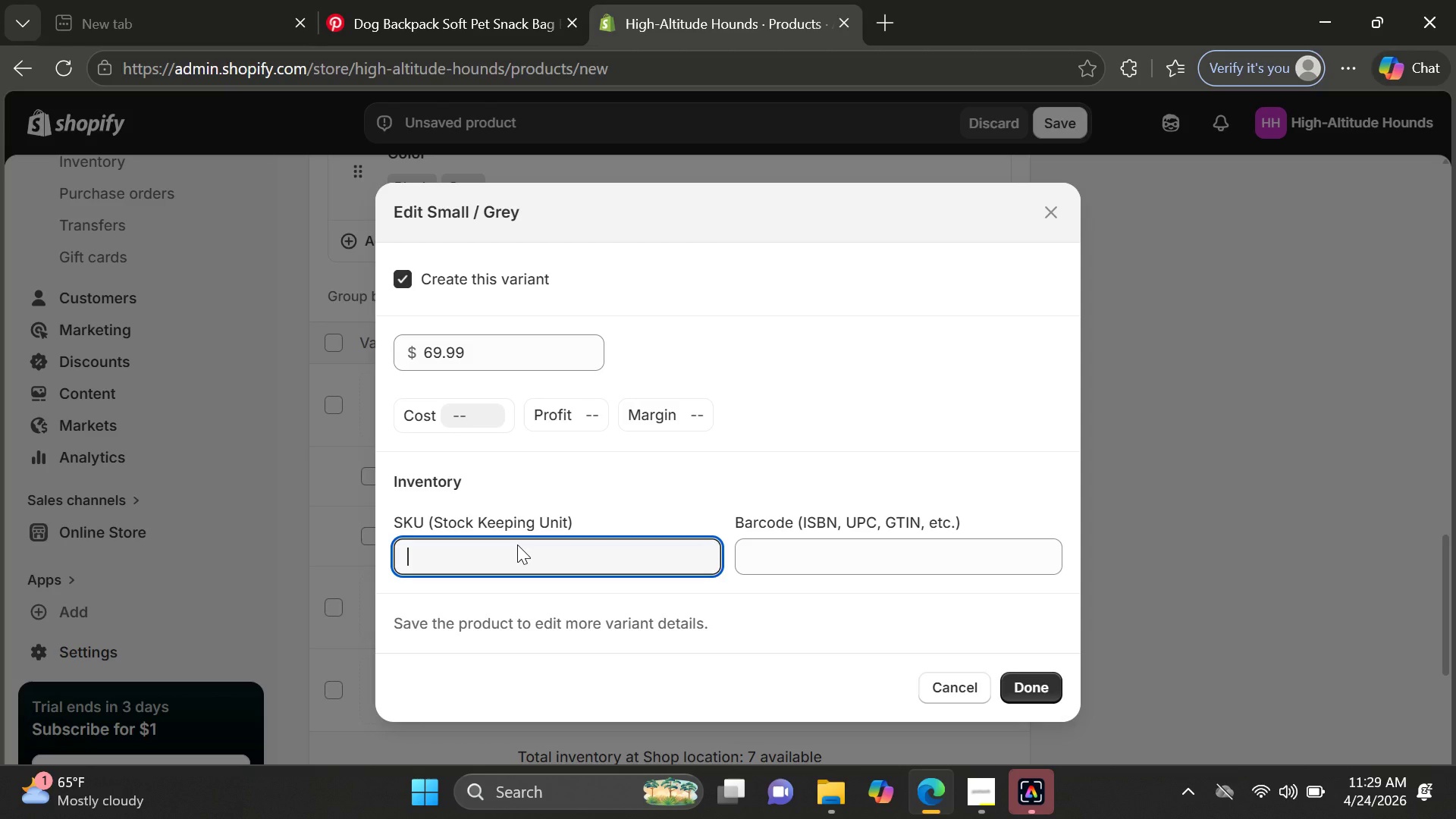 
type(HAH-BPK-GRY-)
 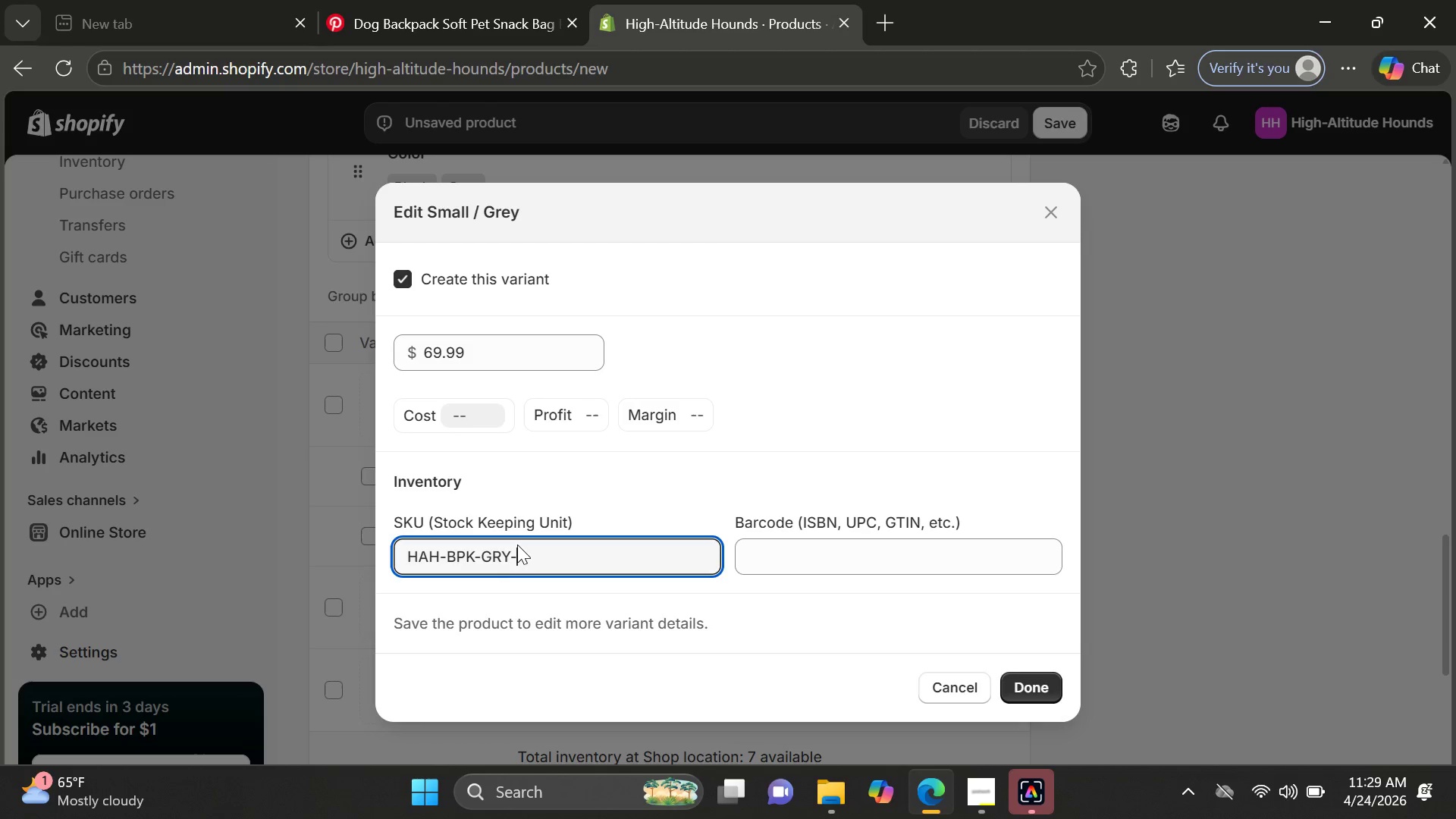 
key(S)
 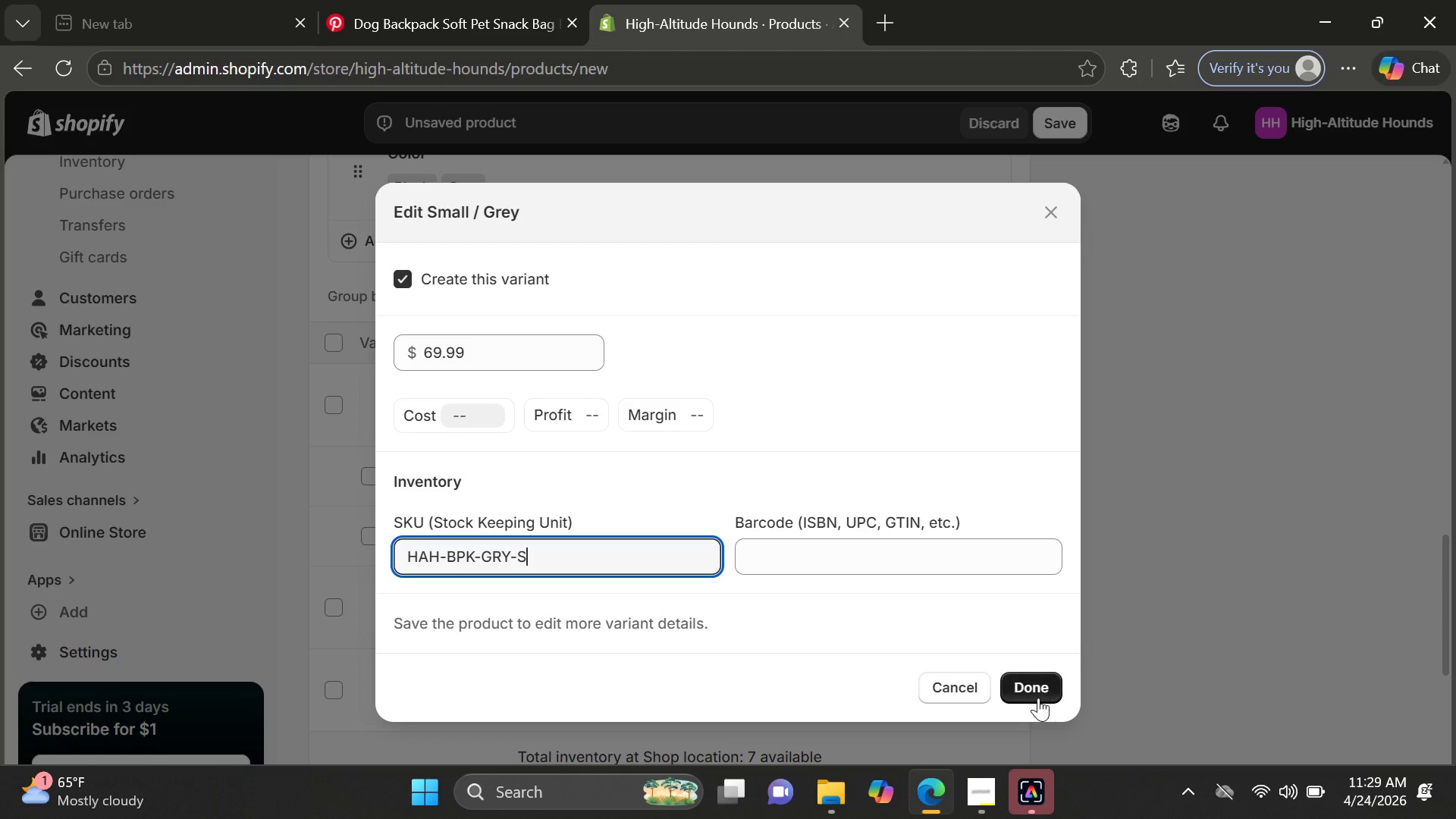 
left_click([1036, 698])
 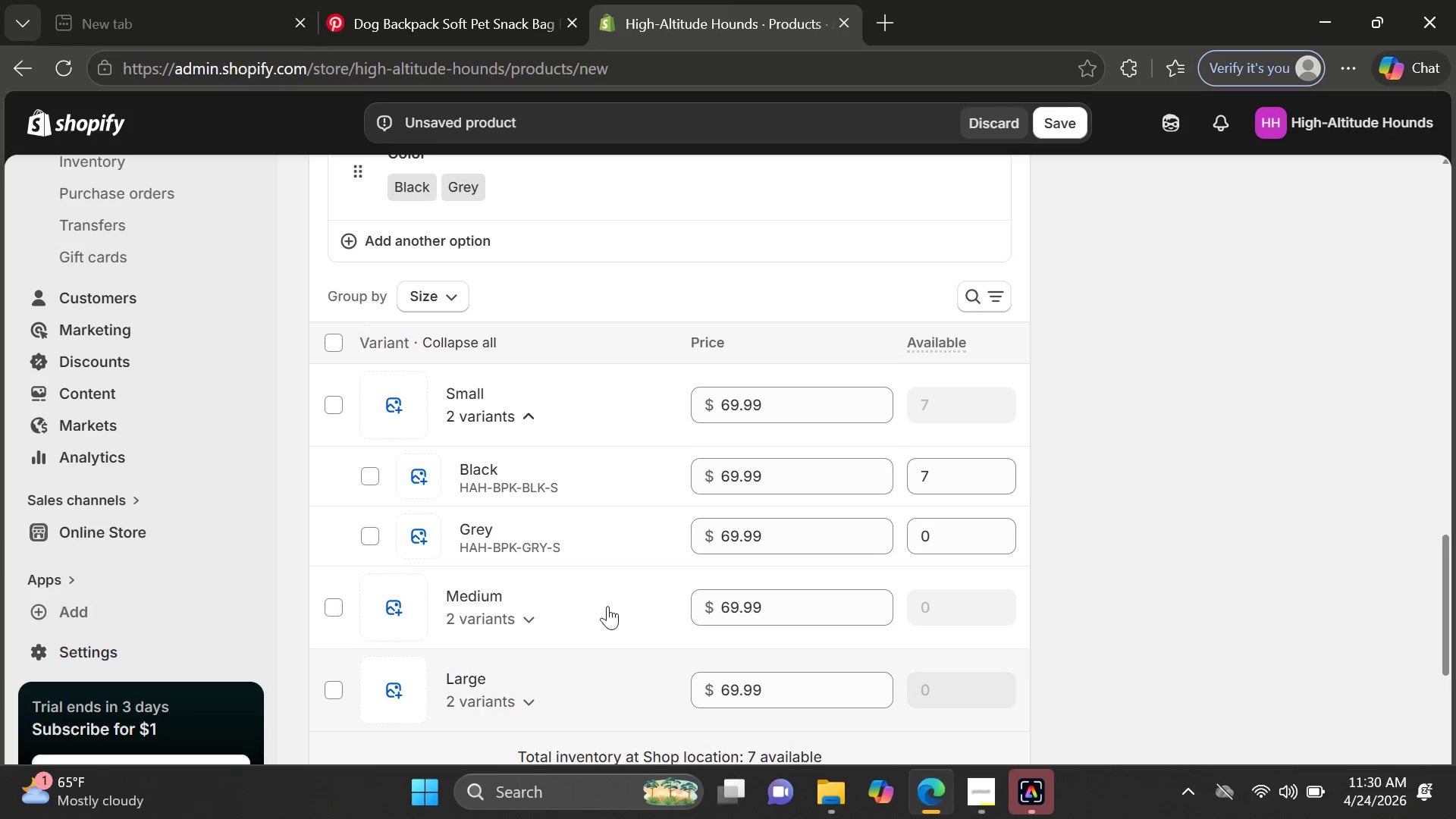 
left_click([599, 606])
 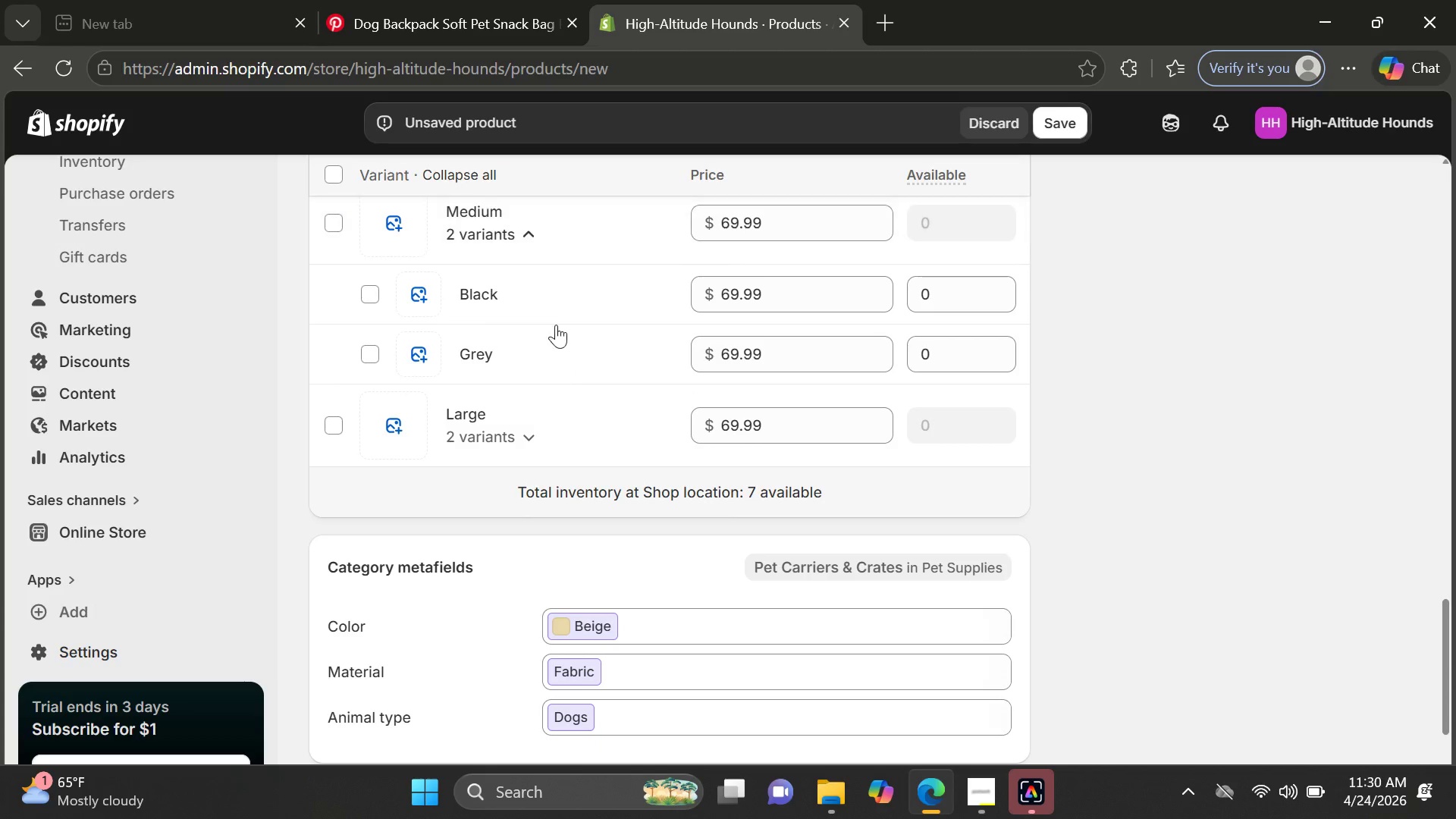 
left_click([556, 305])
 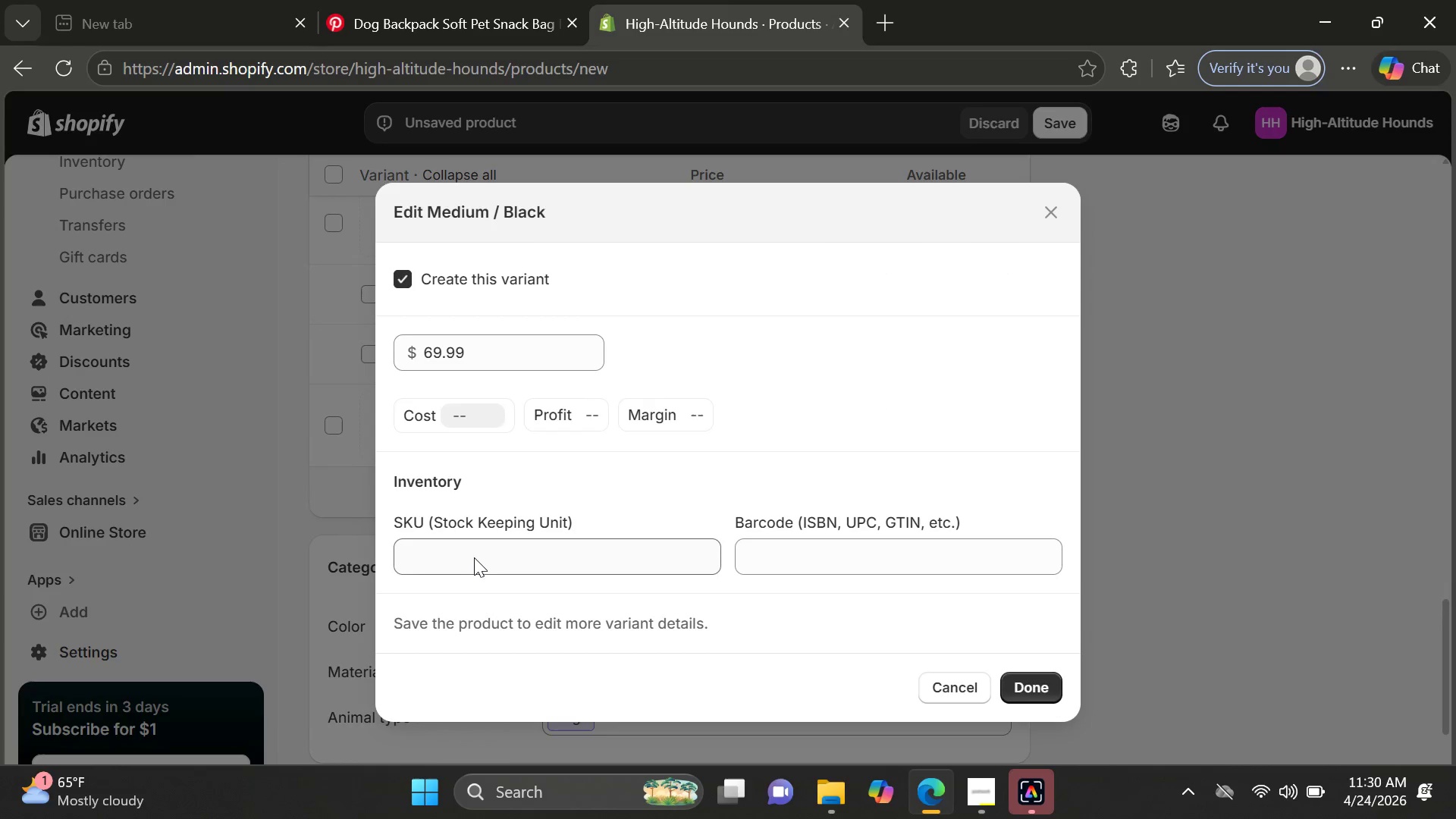 
left_click([472, 560])
 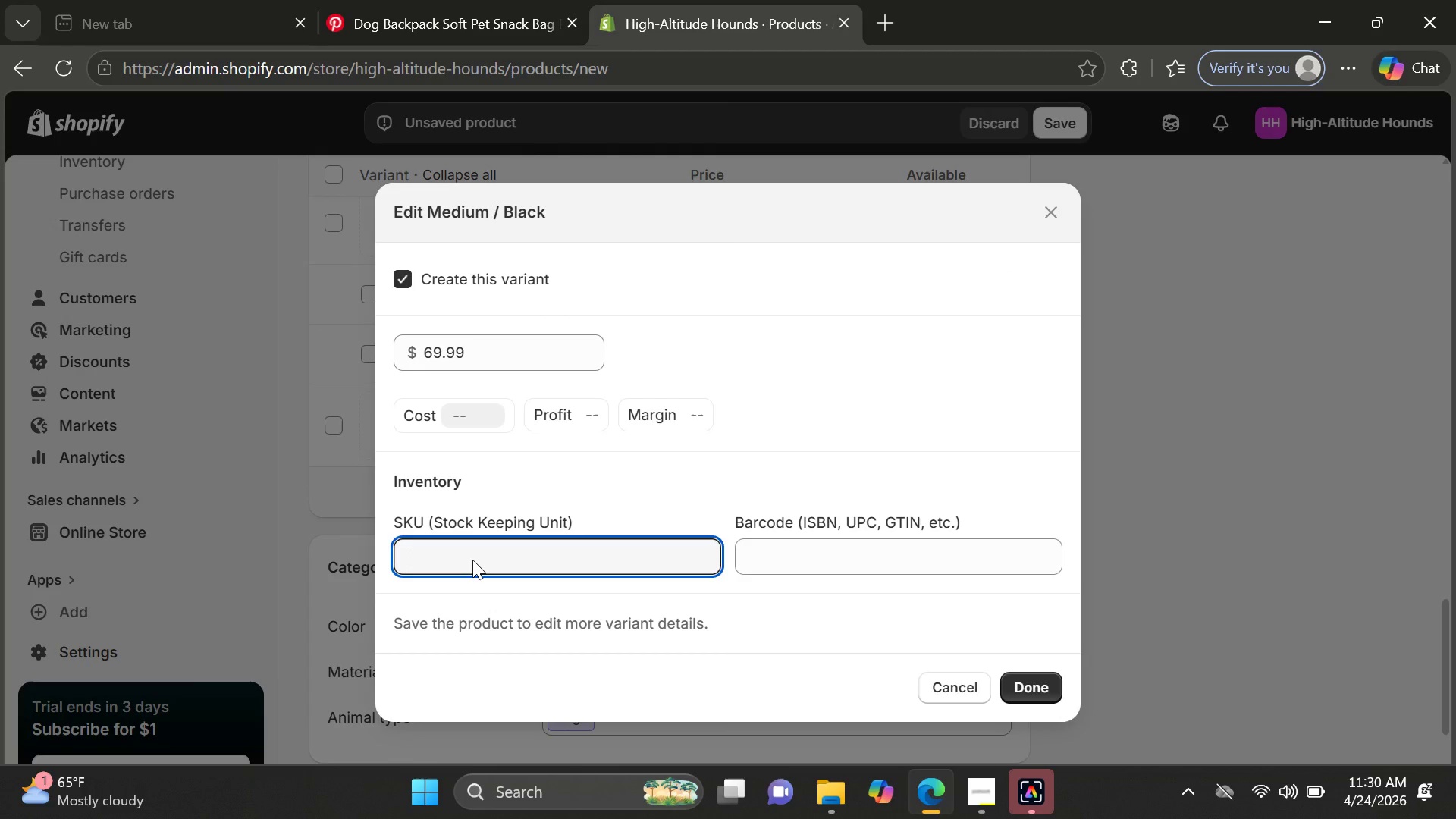 
type(HAH-BPK-BLK-M)
 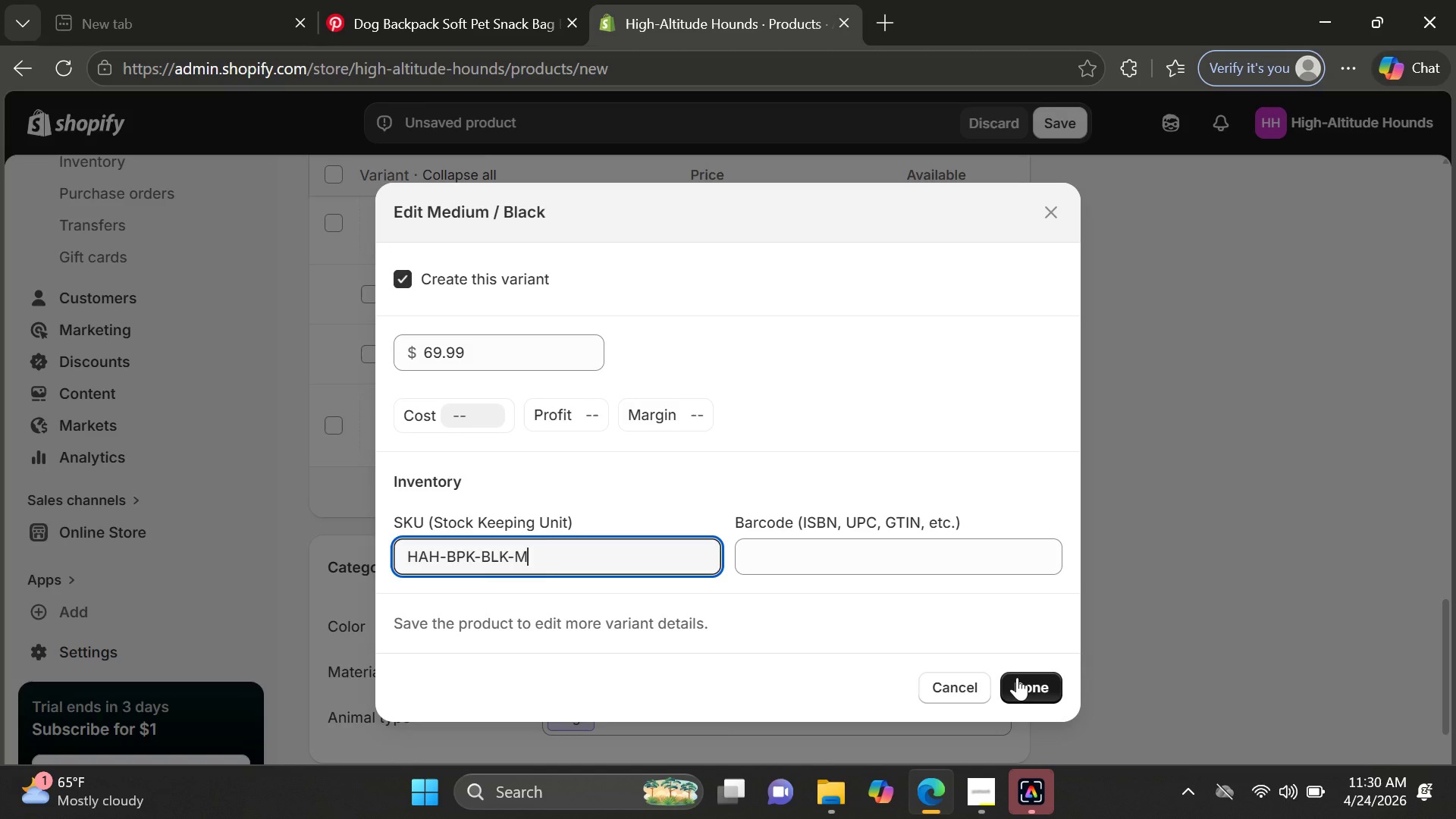 
left_click([1019, 677])
 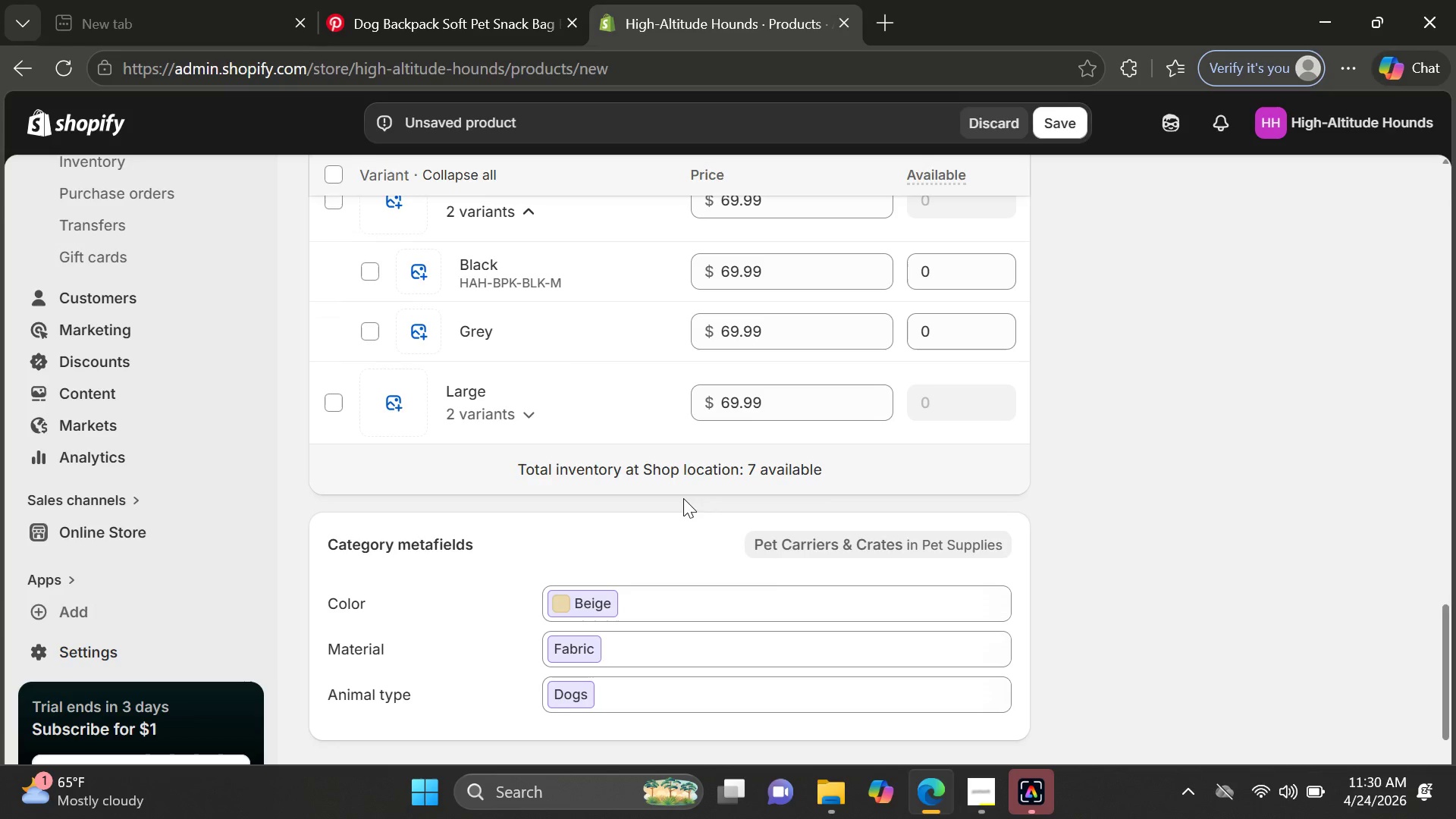 
left_click([529, 318])
 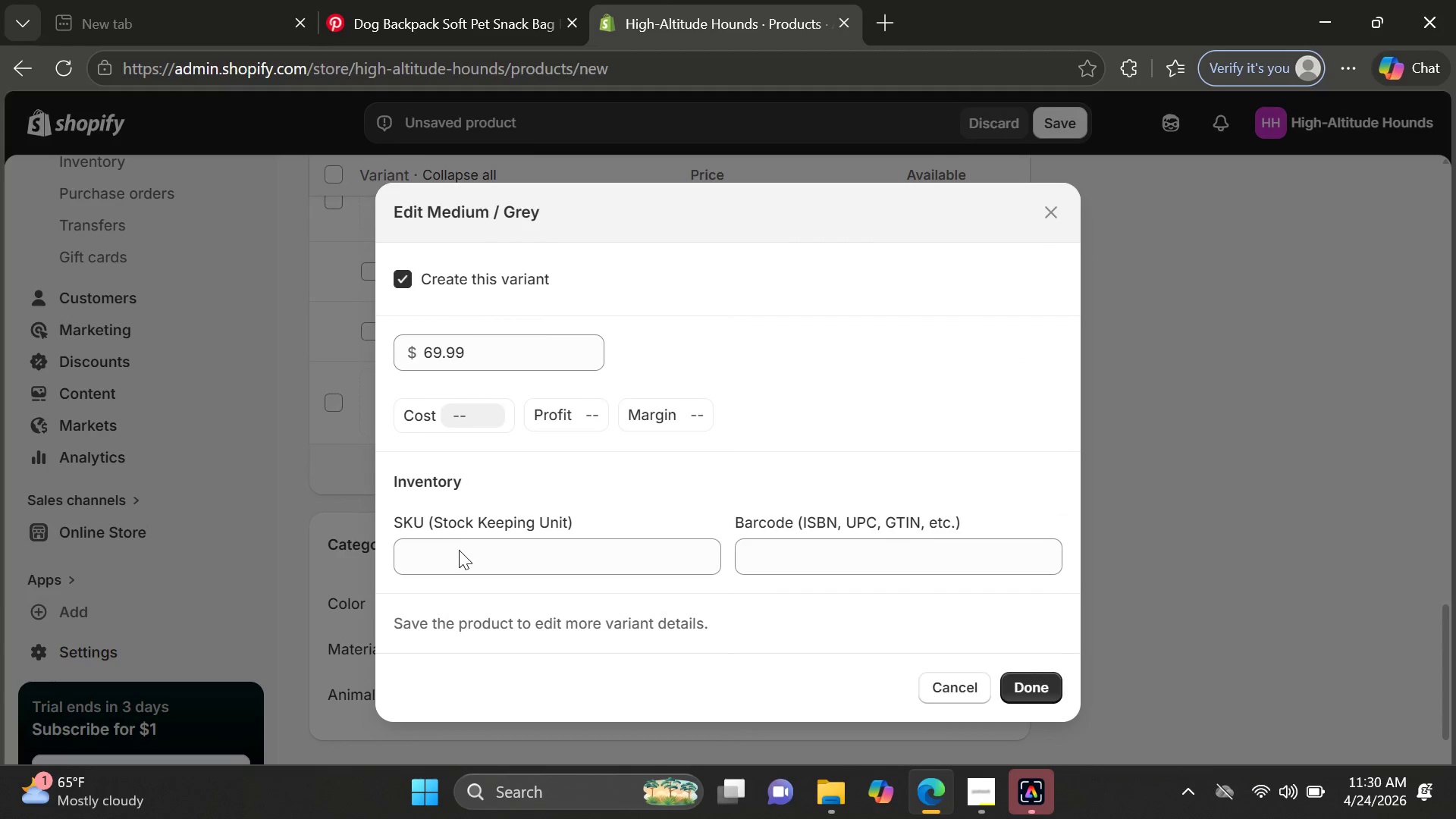 
left_click([459, 555])
 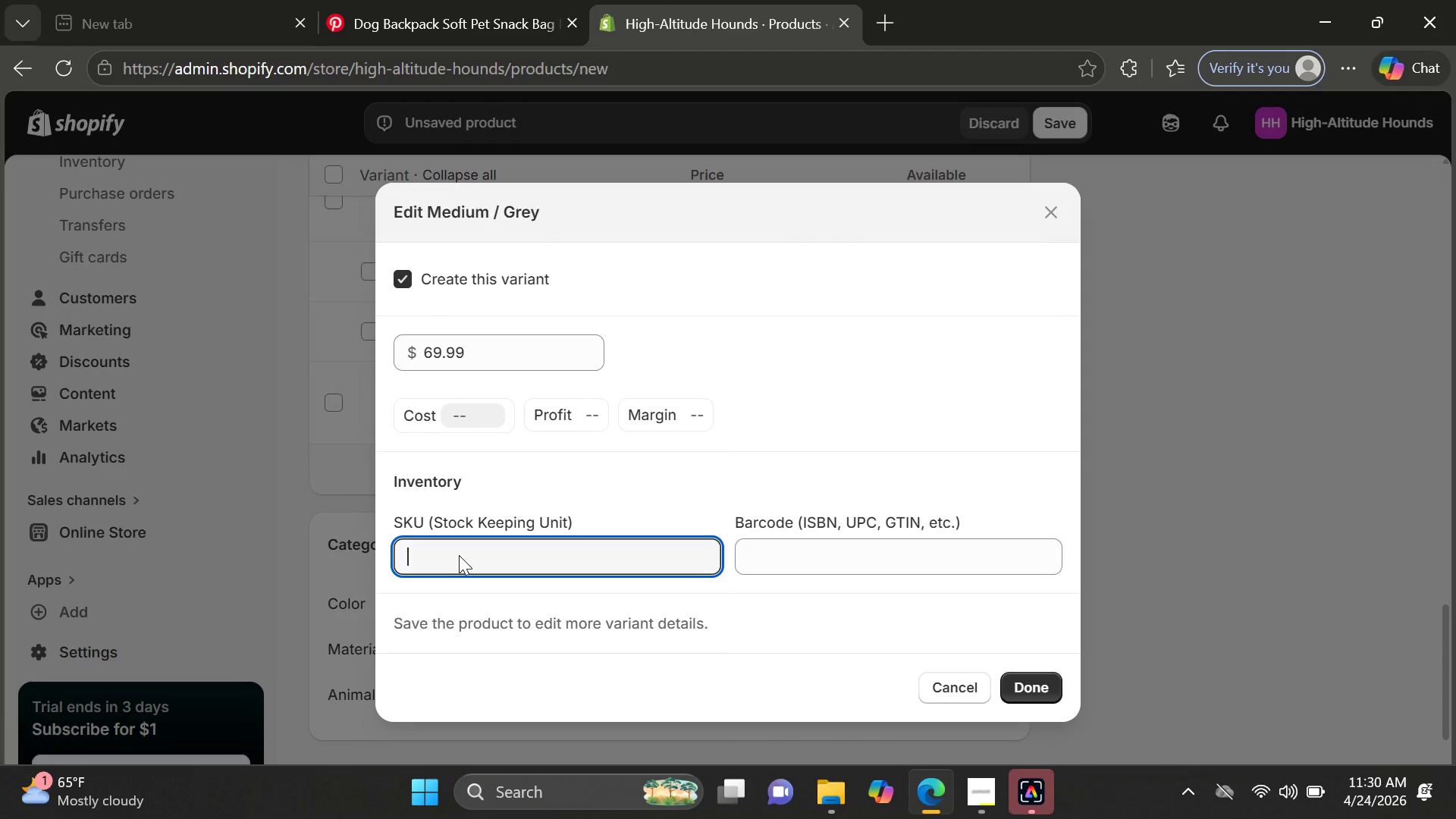 
type(HH-)
key(Backspace)
key(Backspace)
type(AH-BLP])
key(Backspace)
key(Backspace)
type(K)
 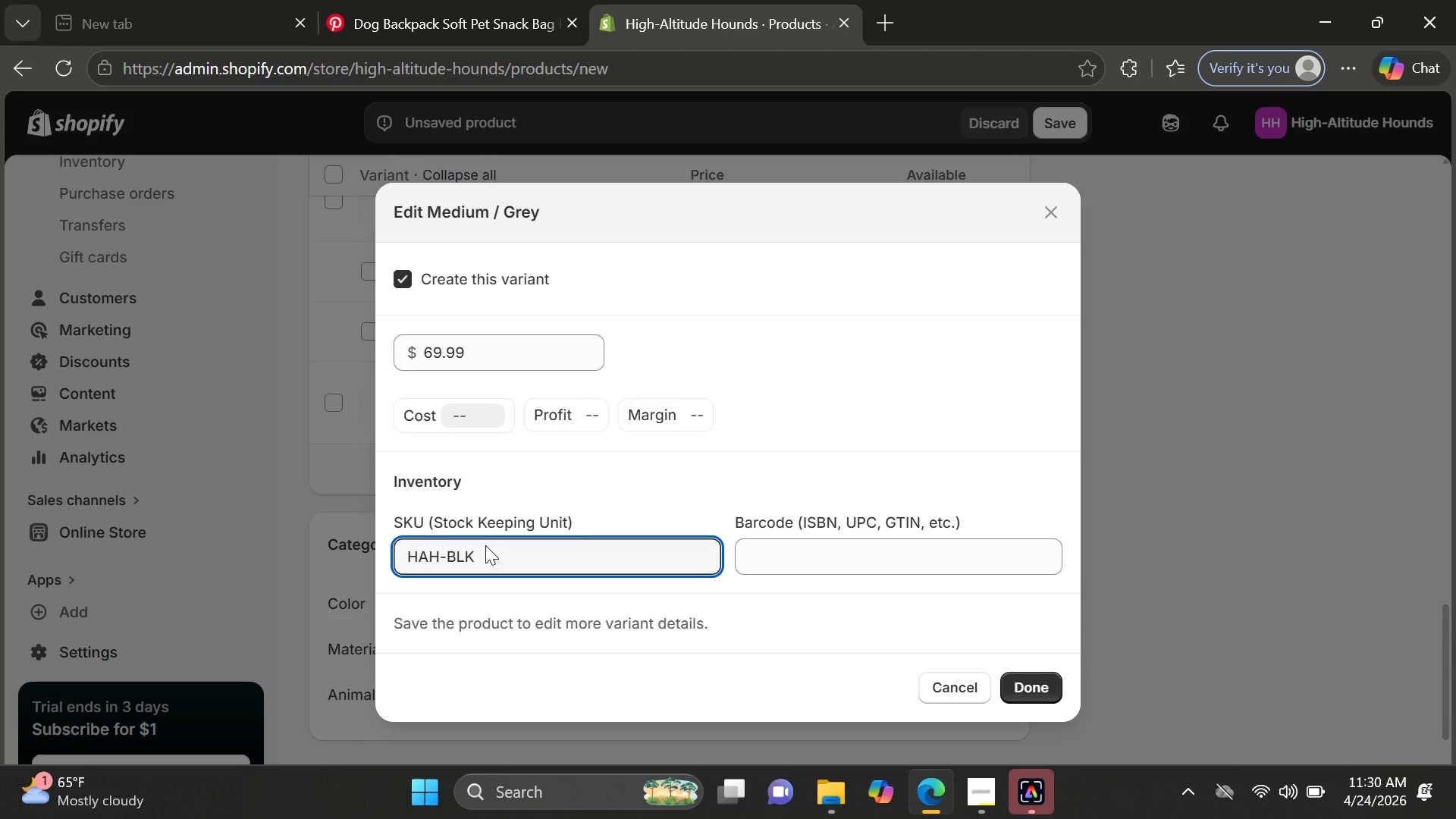 
key(Backspace)
key(Backspace)
type(PK-GRY-M)
 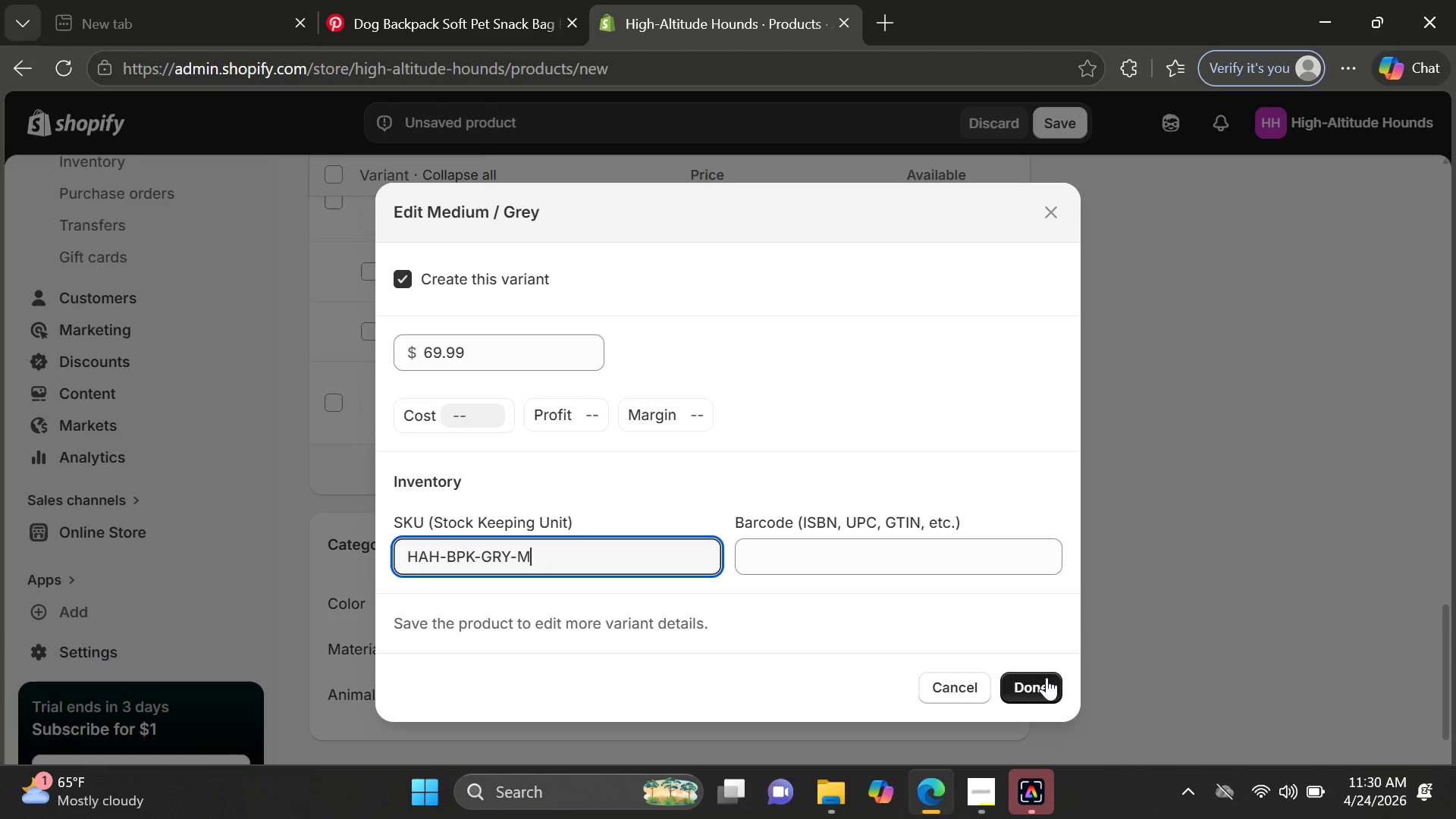 
left_click([1047, 677])
 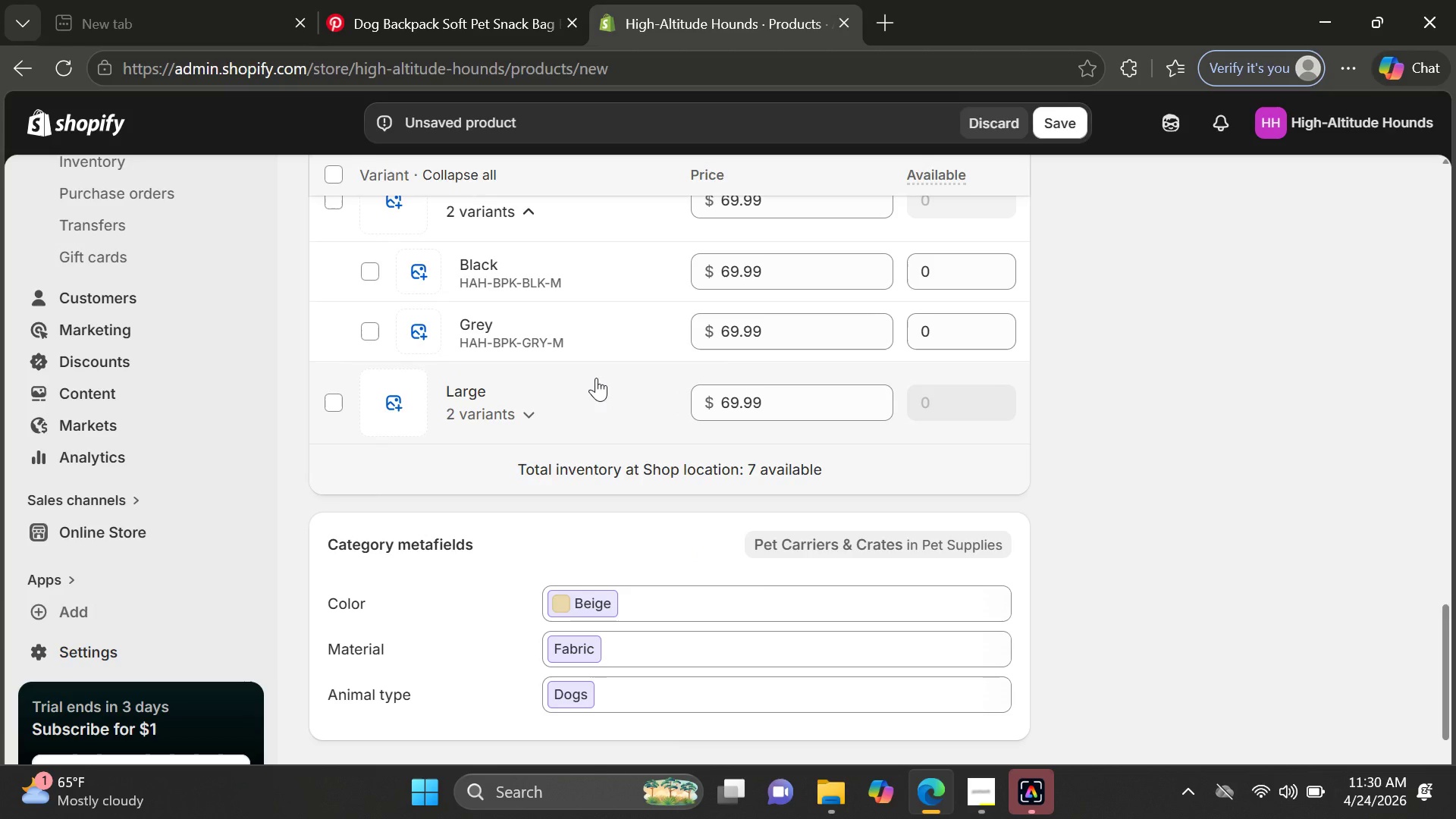 
left_click([596, 393])
 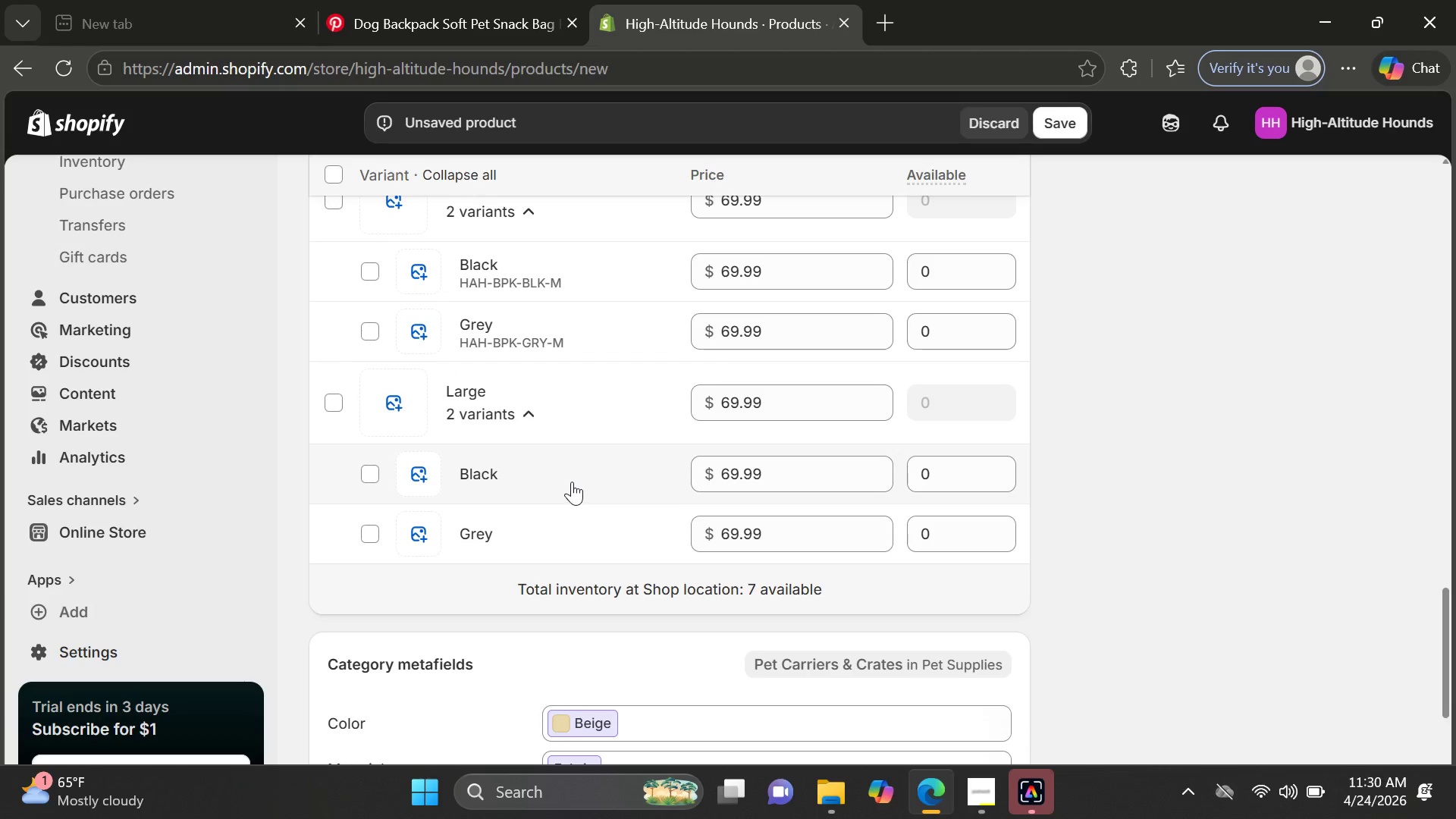 
left_click([572, 482])
 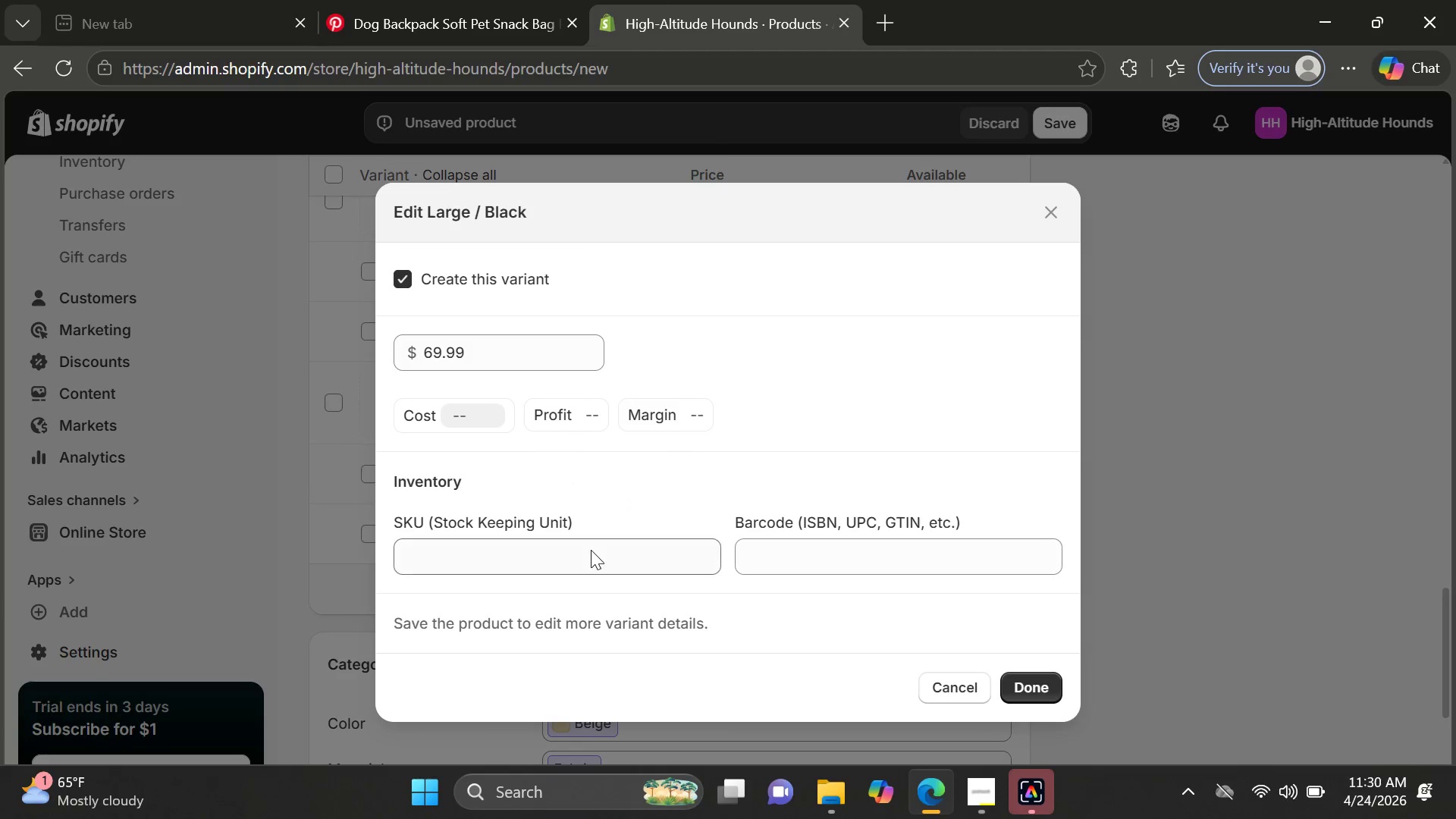 
left_click([588, 552])
 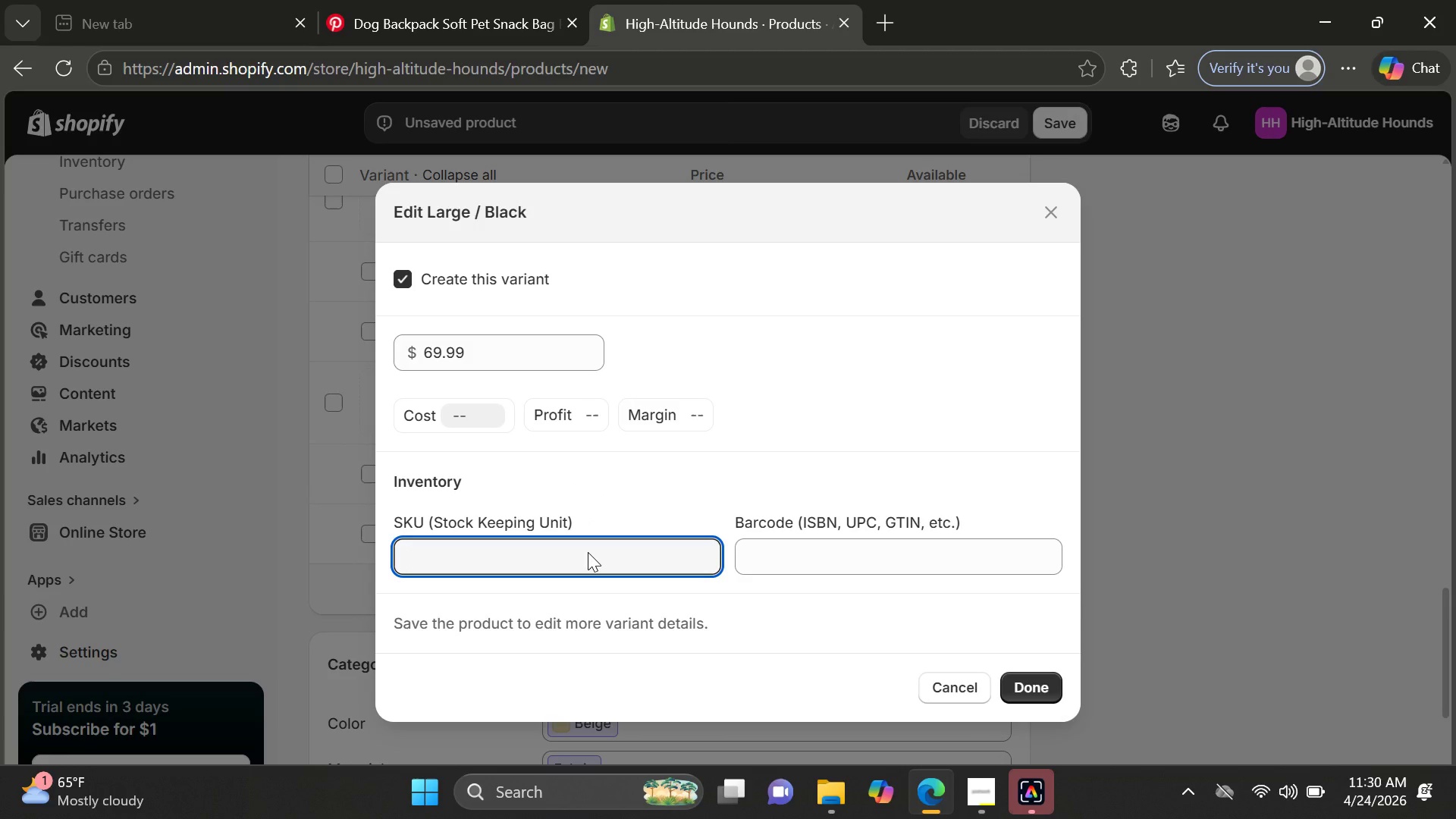 
type(HAH-BPK-BLK-L)
 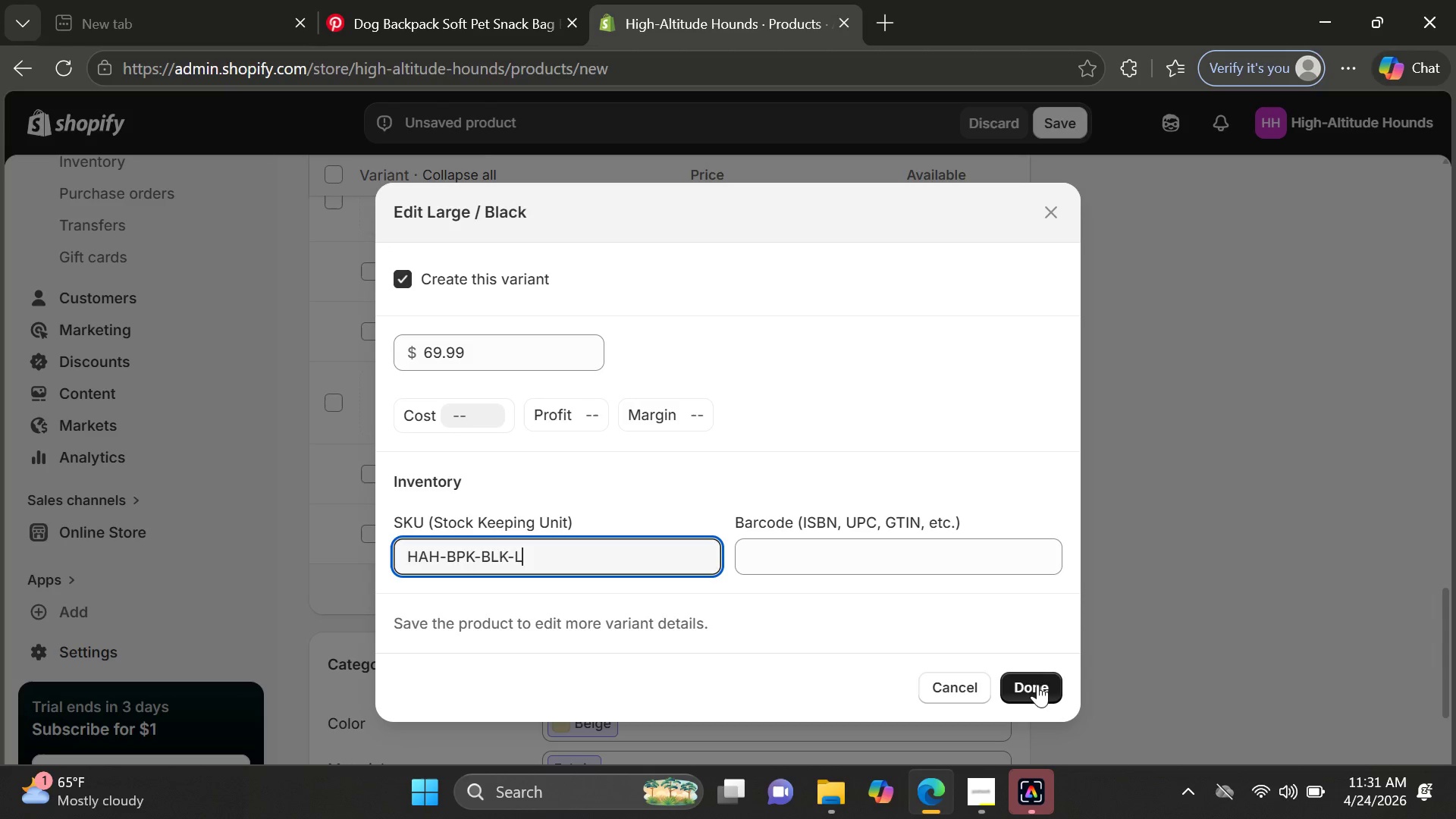 
left_click([1037, 688])
 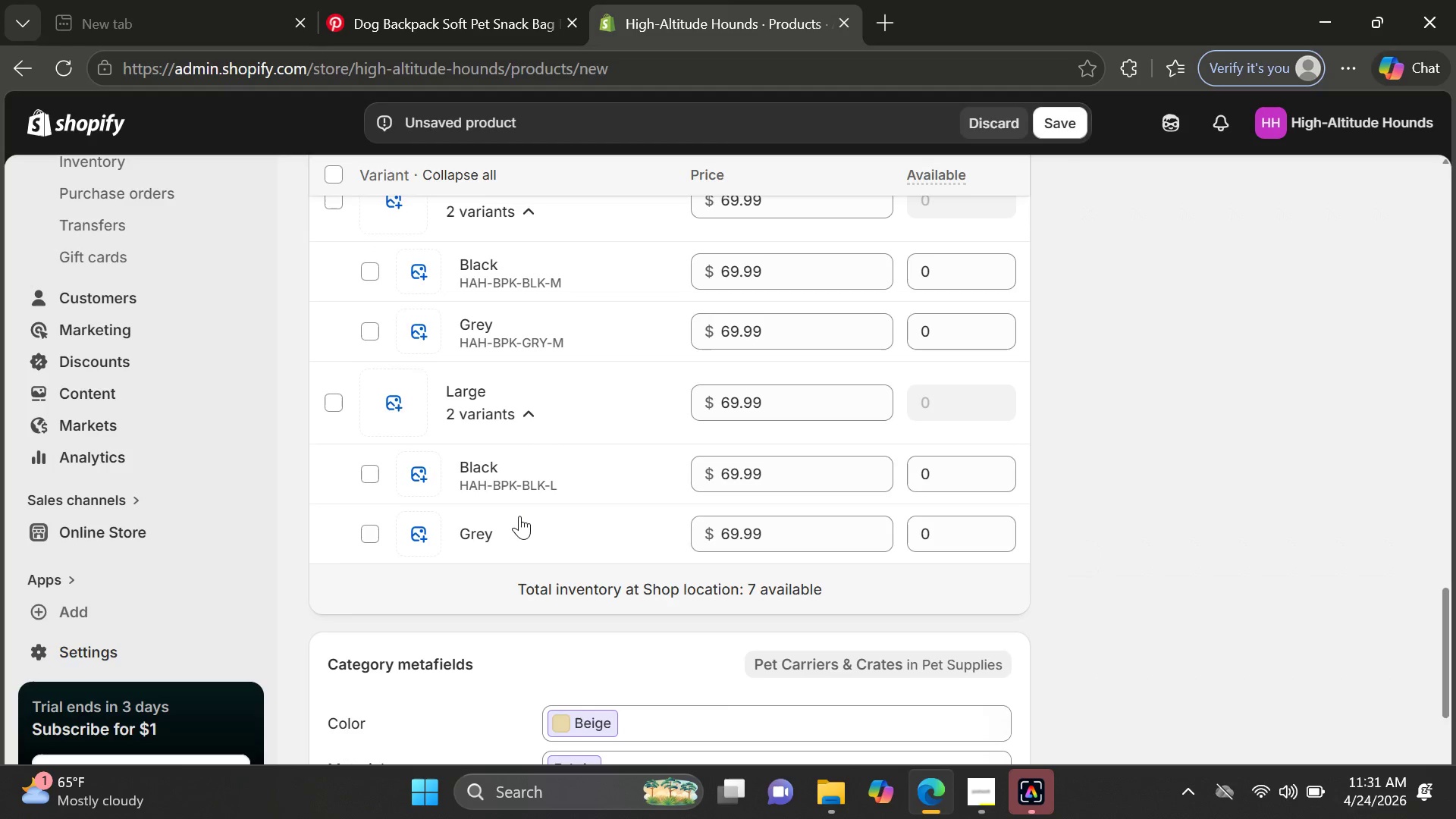 
left_click([515, 516])
 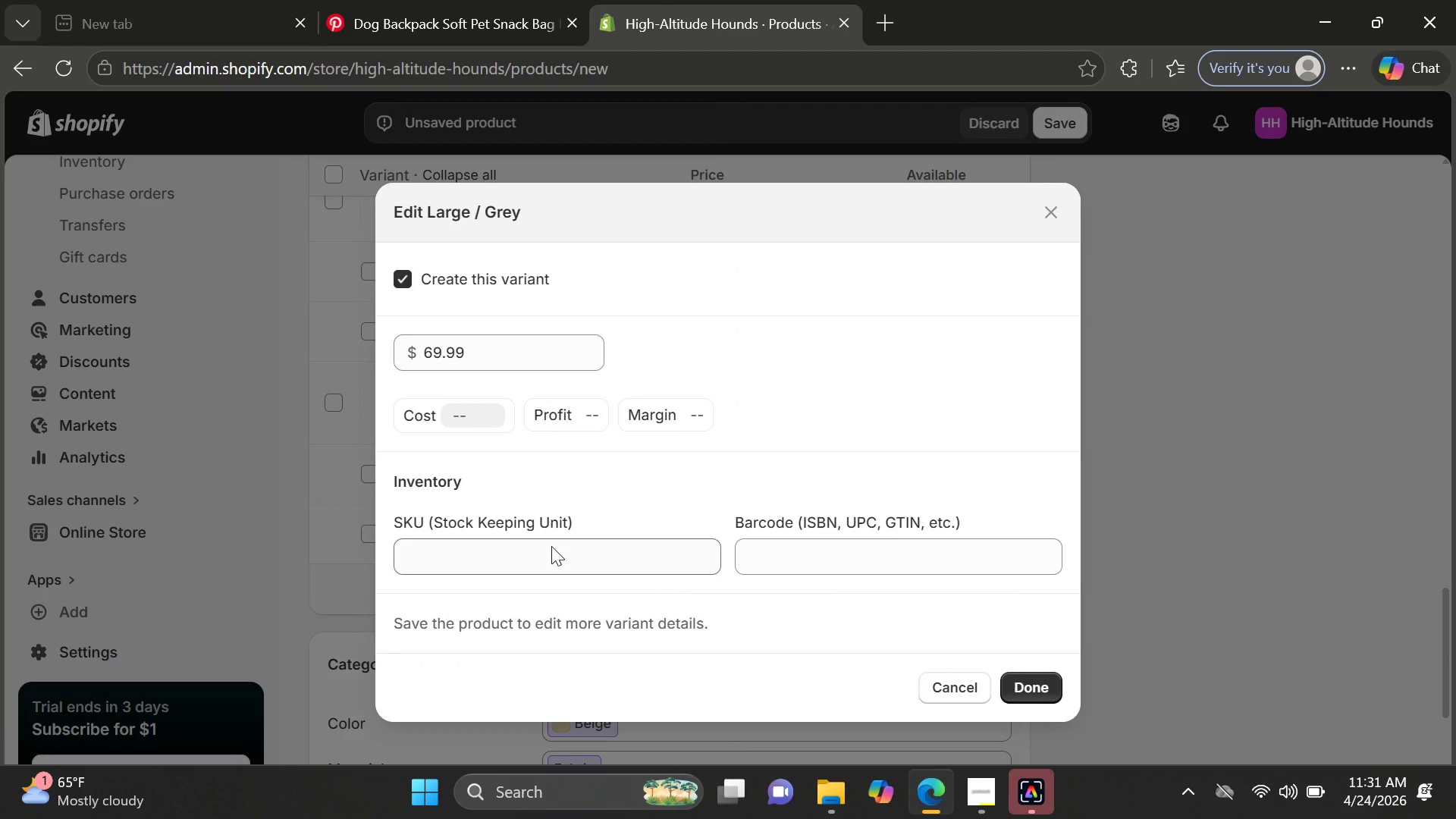 
left_click([551, 546])
 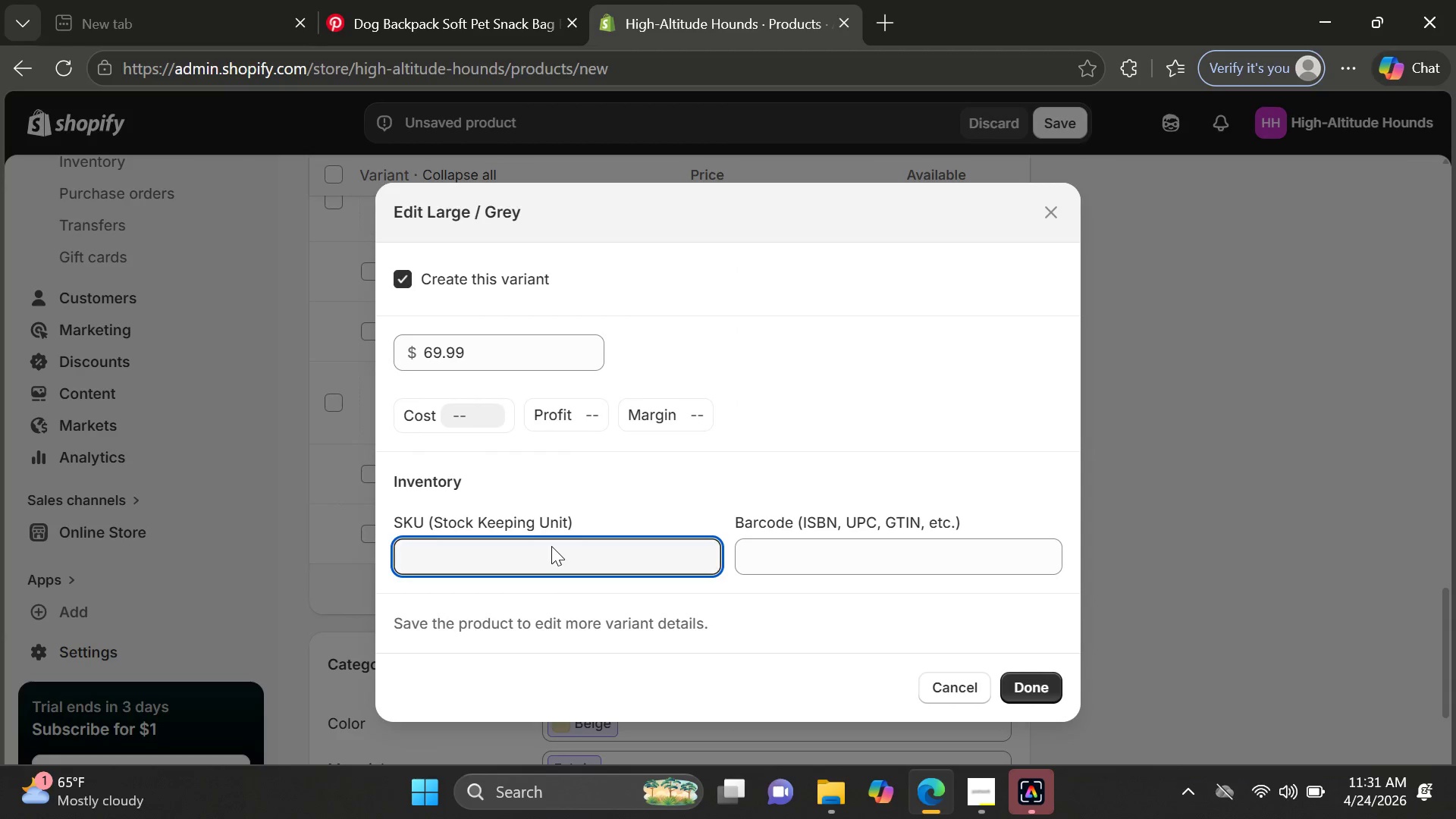 
type(HAH0=)
key(Backspace)
key(Backspace)
type(-BPK-GRY-L)
 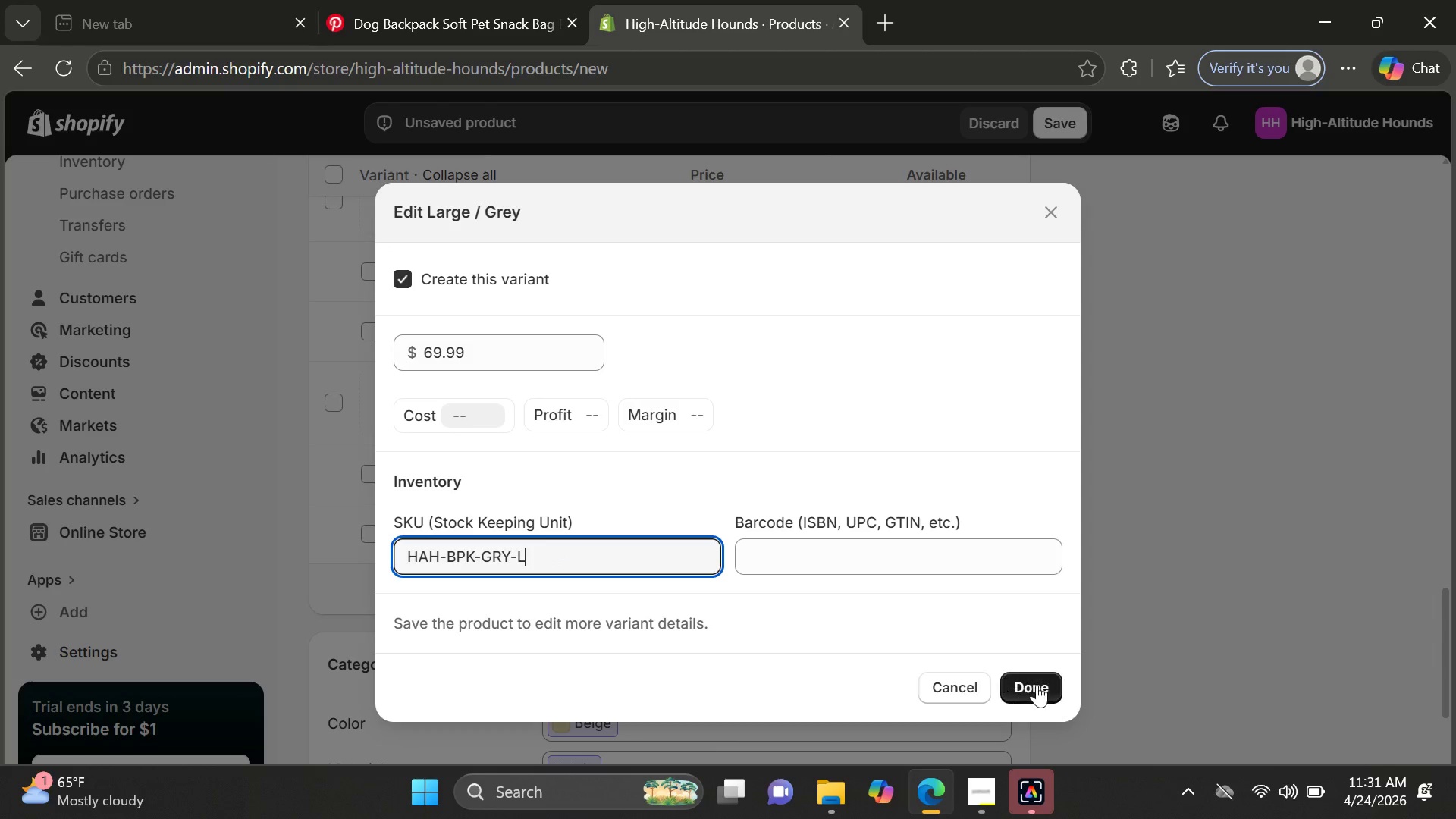 
left_click([1037, 684])
 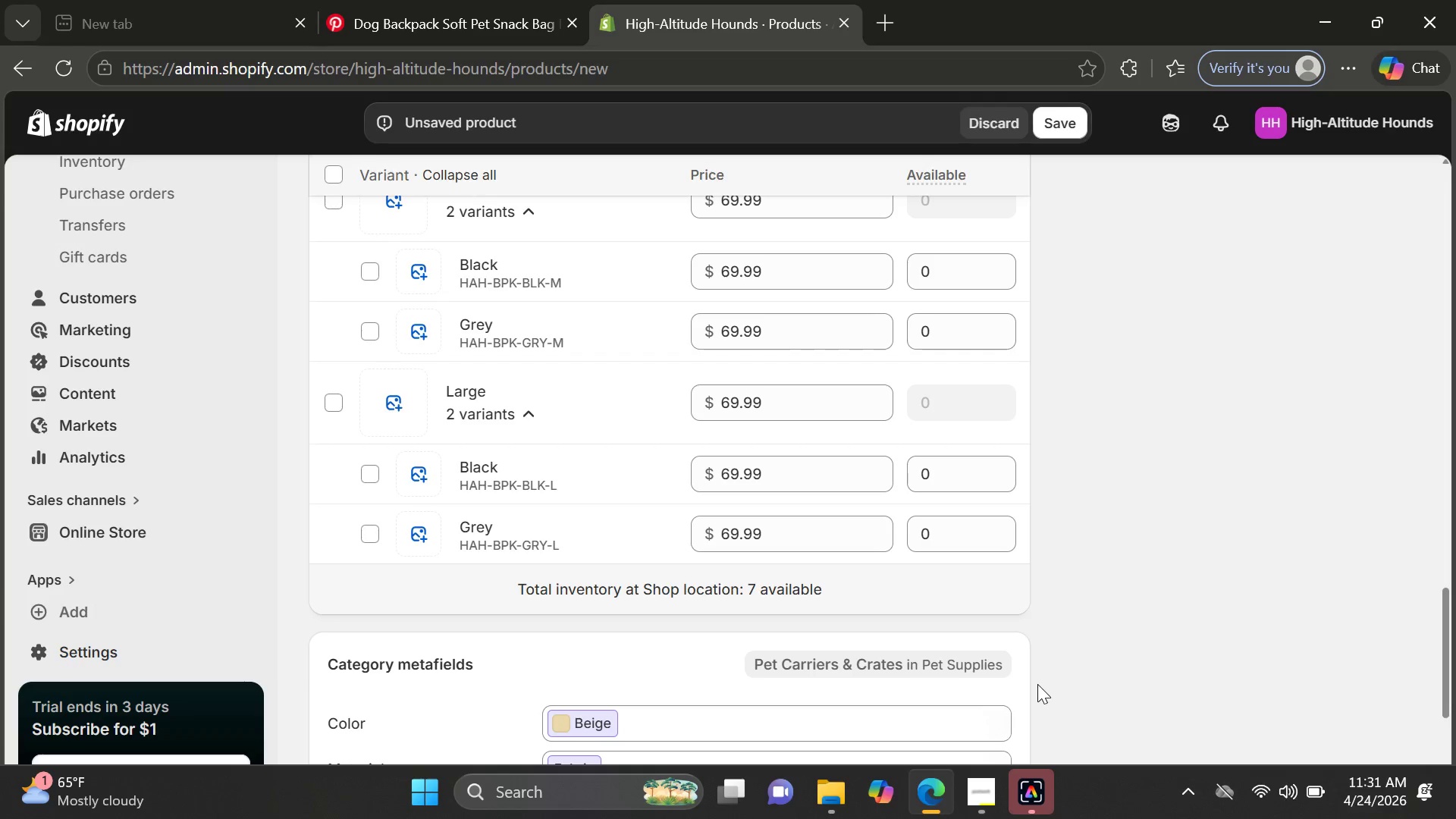 
wait(9.02)
 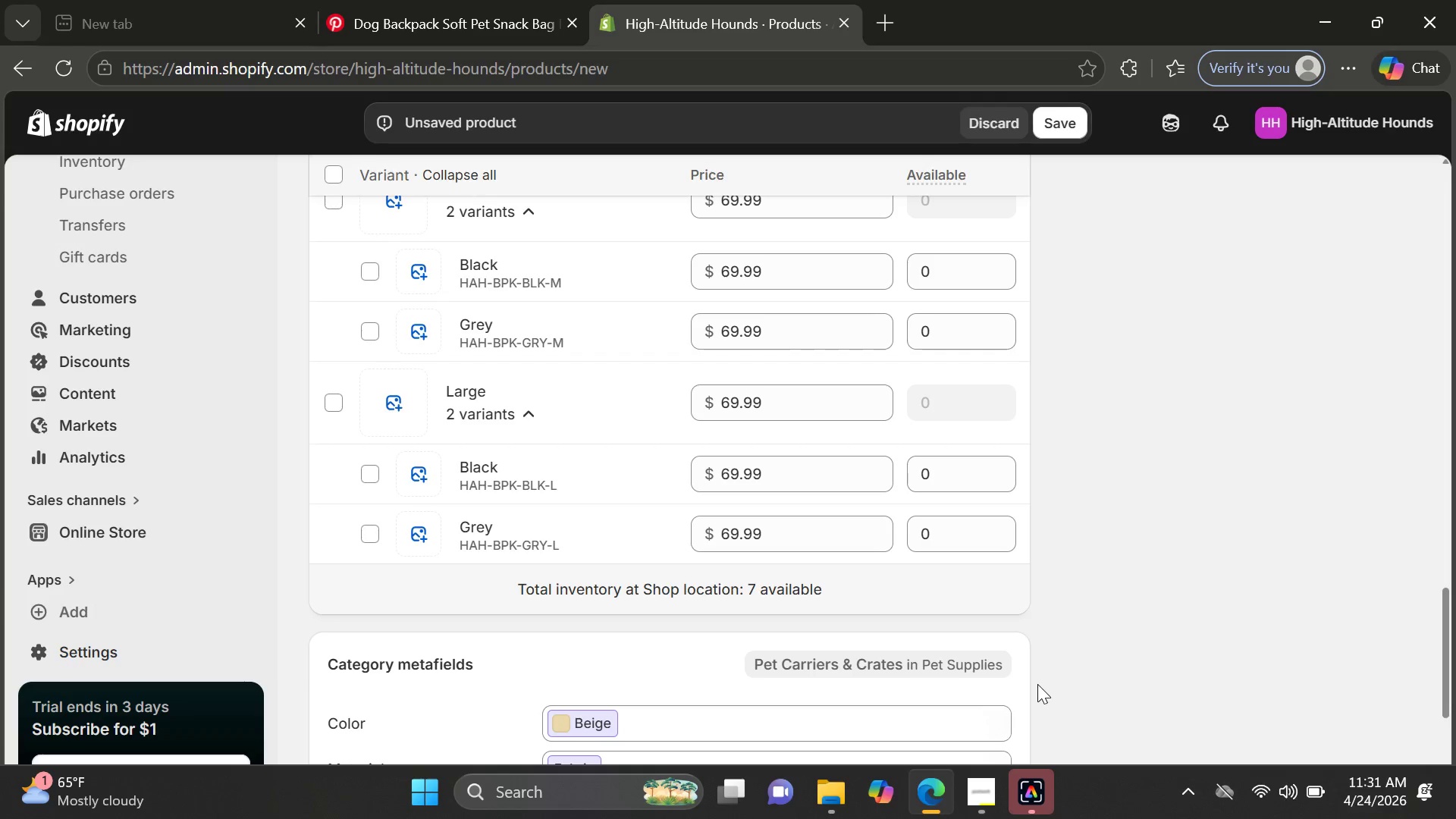 
left_click([997, 518])
 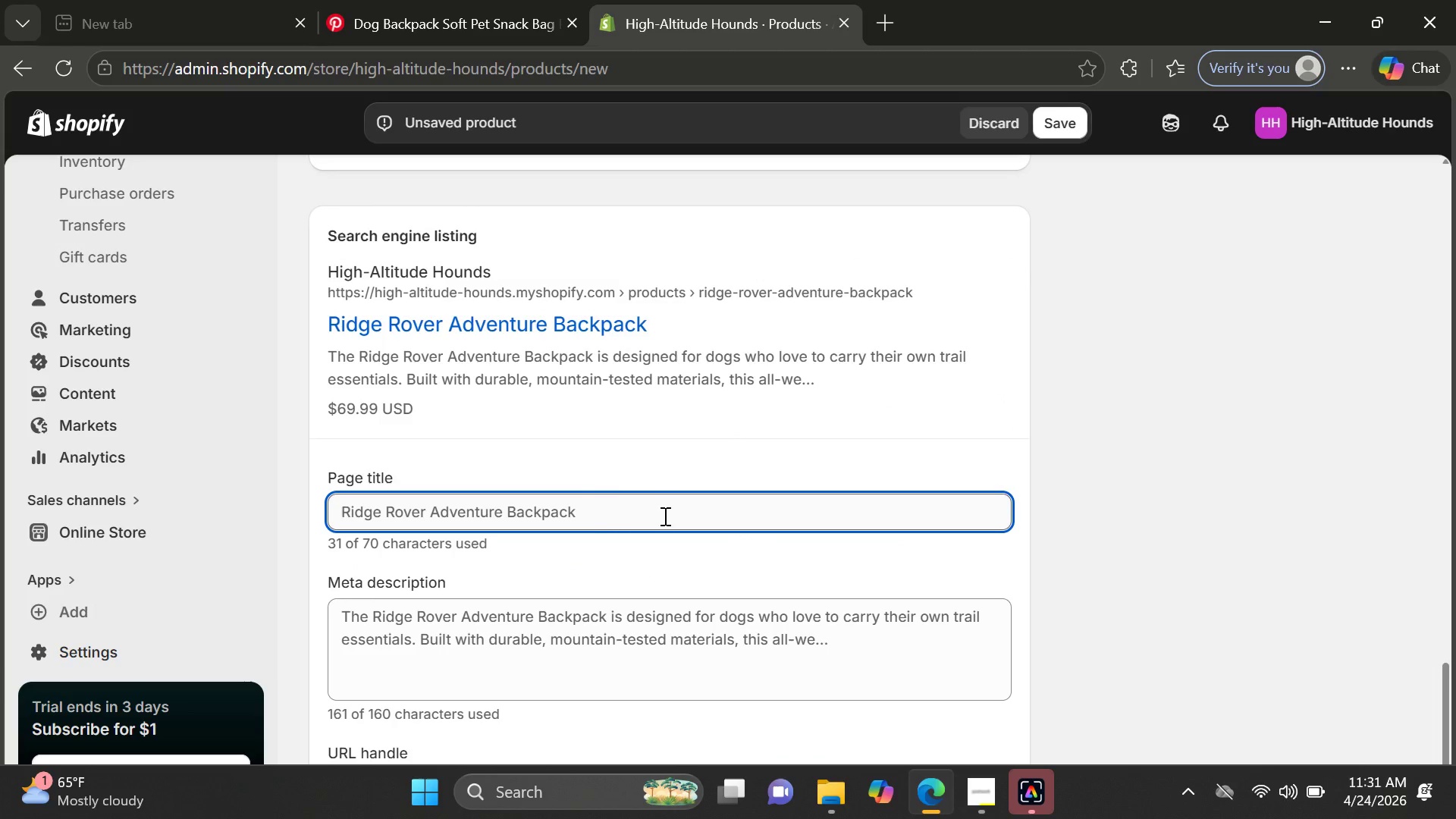 
left_click([604, 502])
 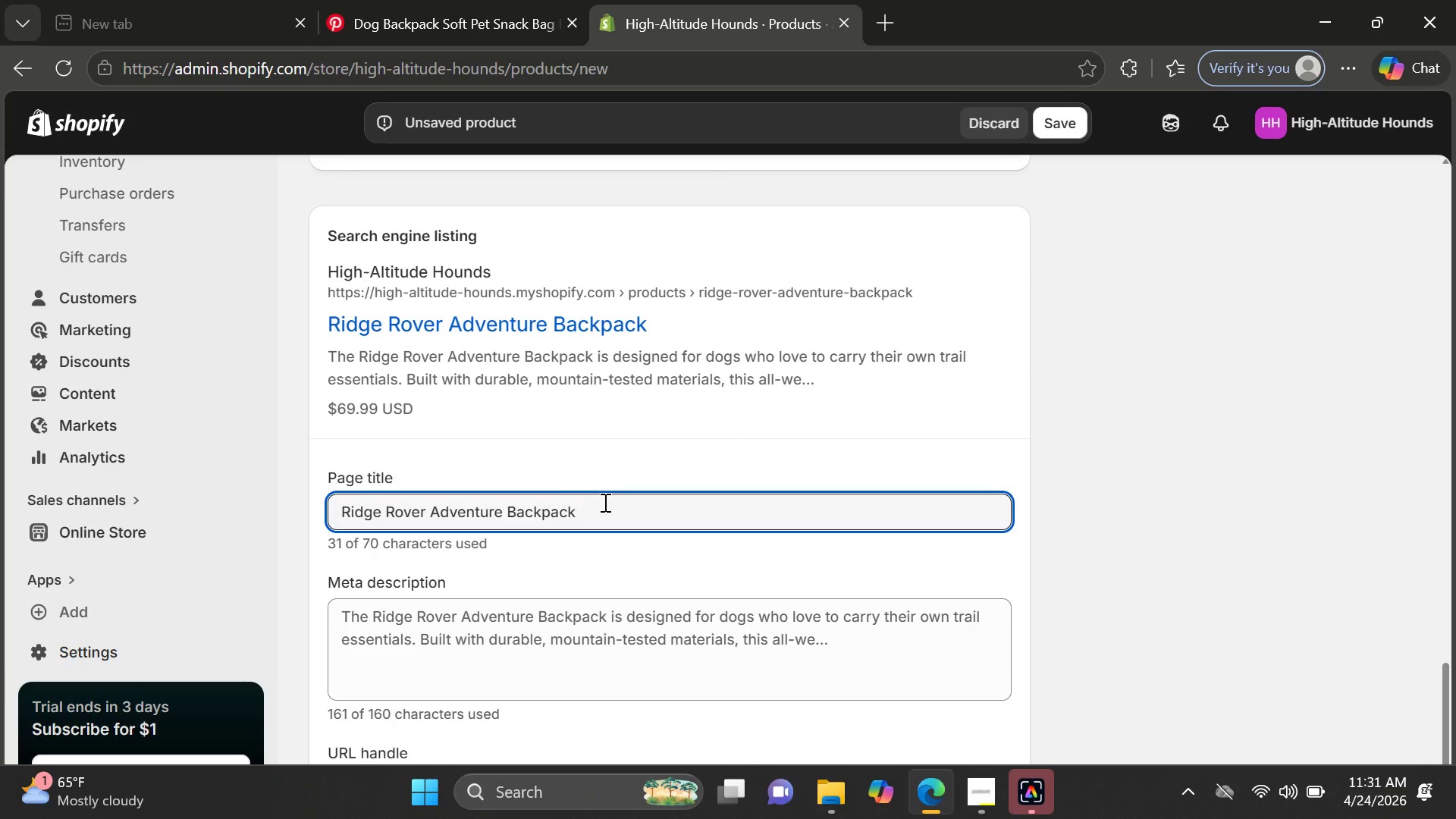 
key(Shift+ShiftRight)
 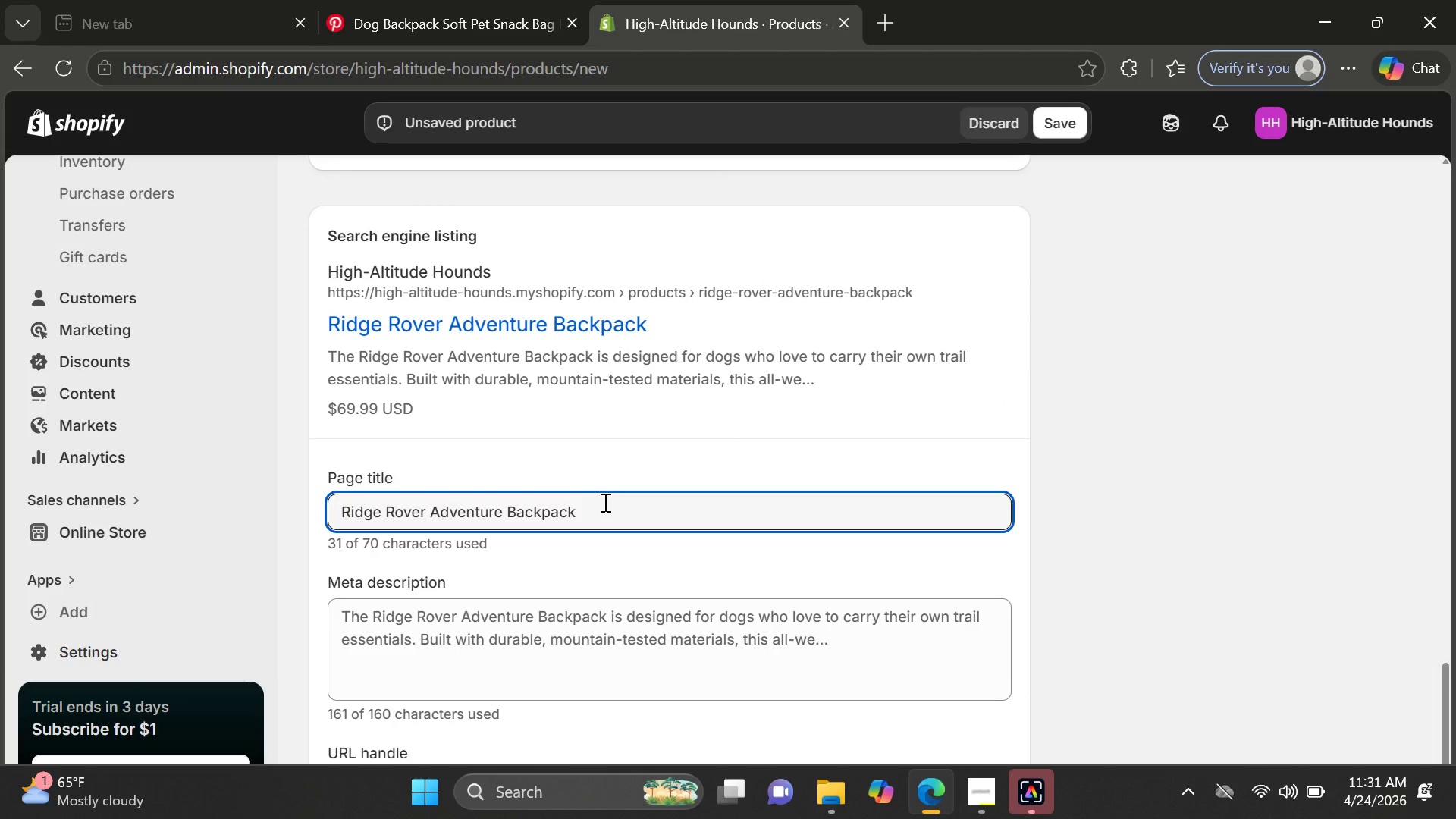 
key(Shift+Backslash)
 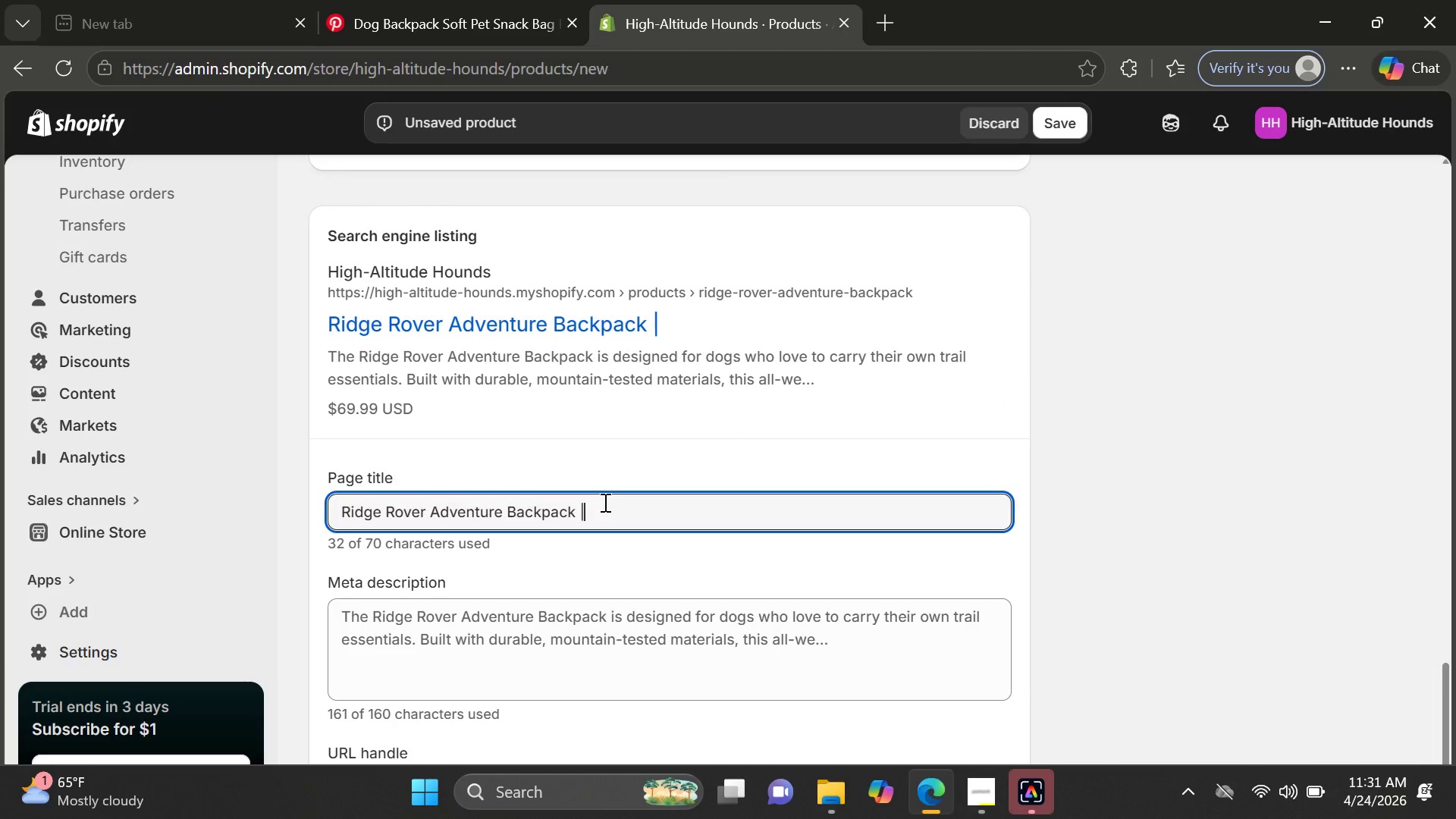 
key(Space)
 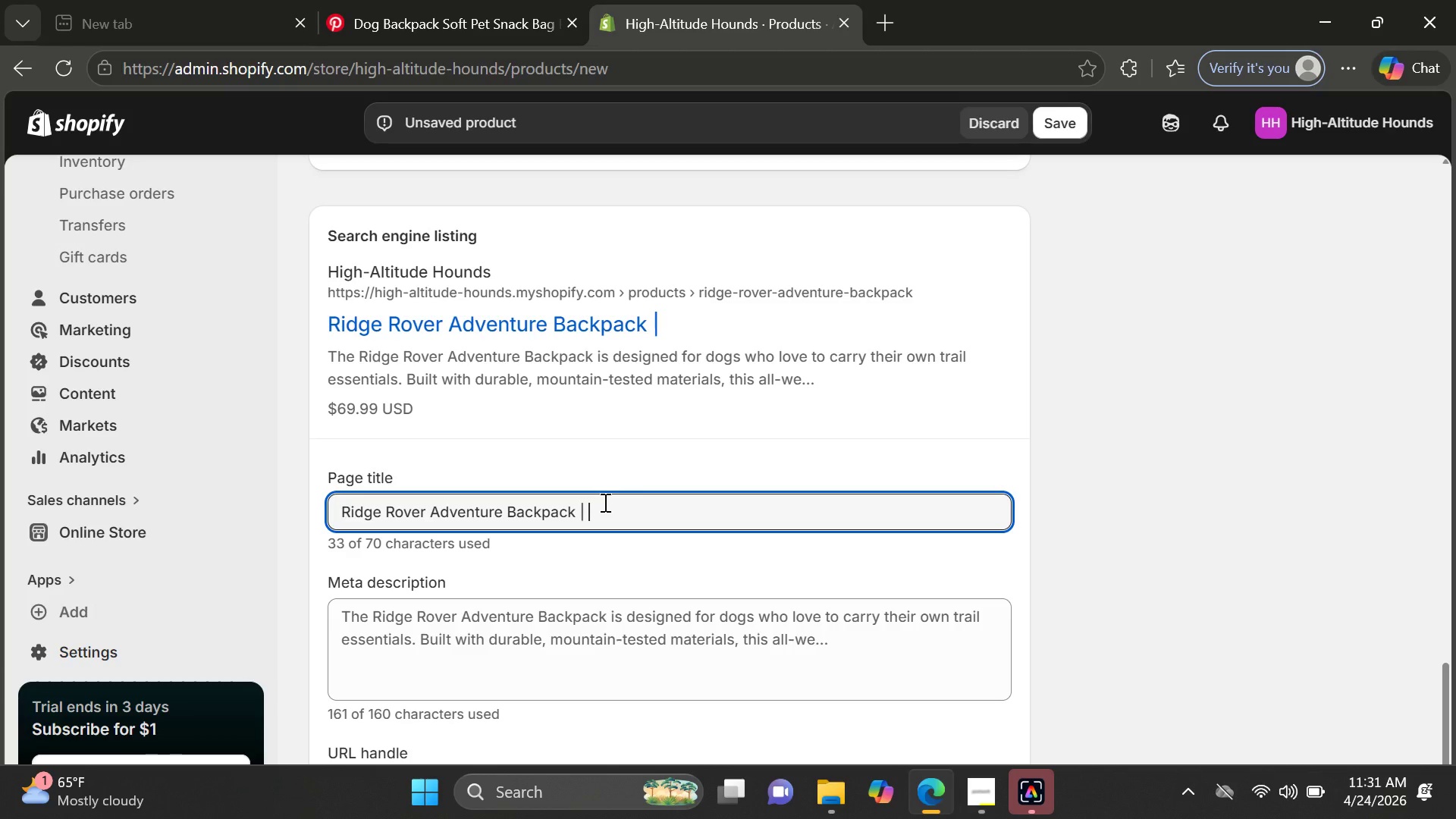 
wait(8.56)
 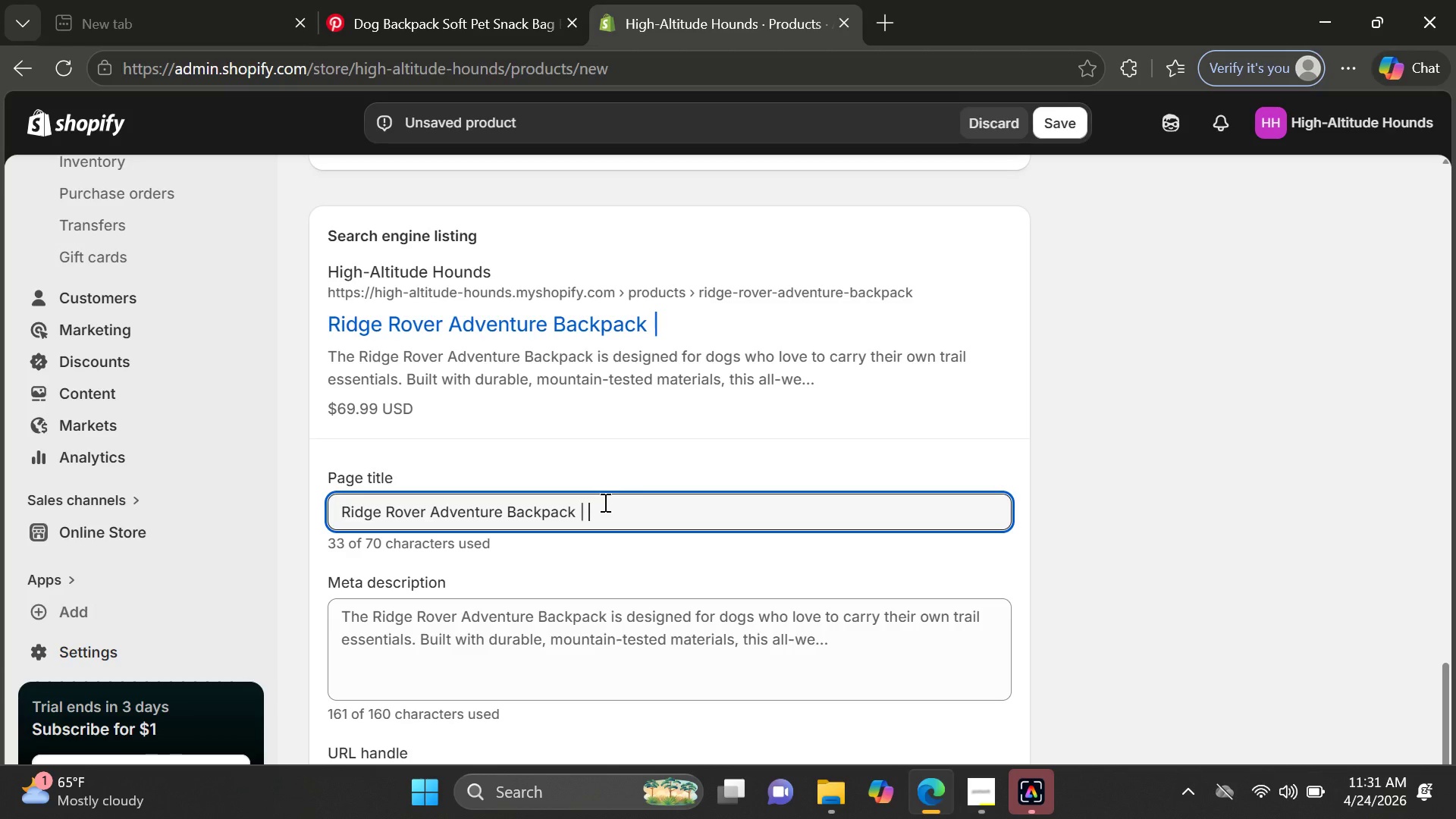 
type(Durable )
 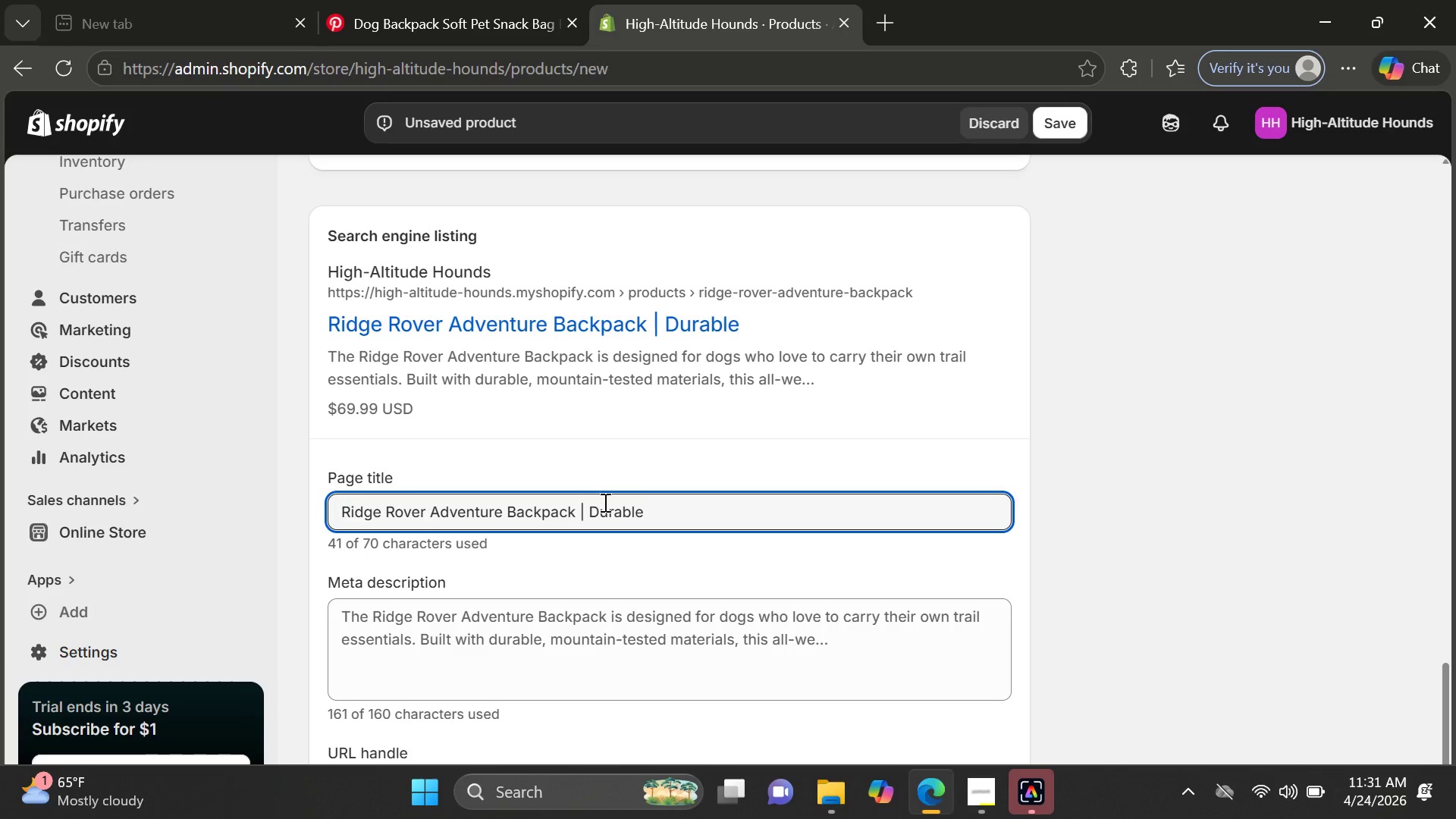 
type(Dog Hiking Backpack)
 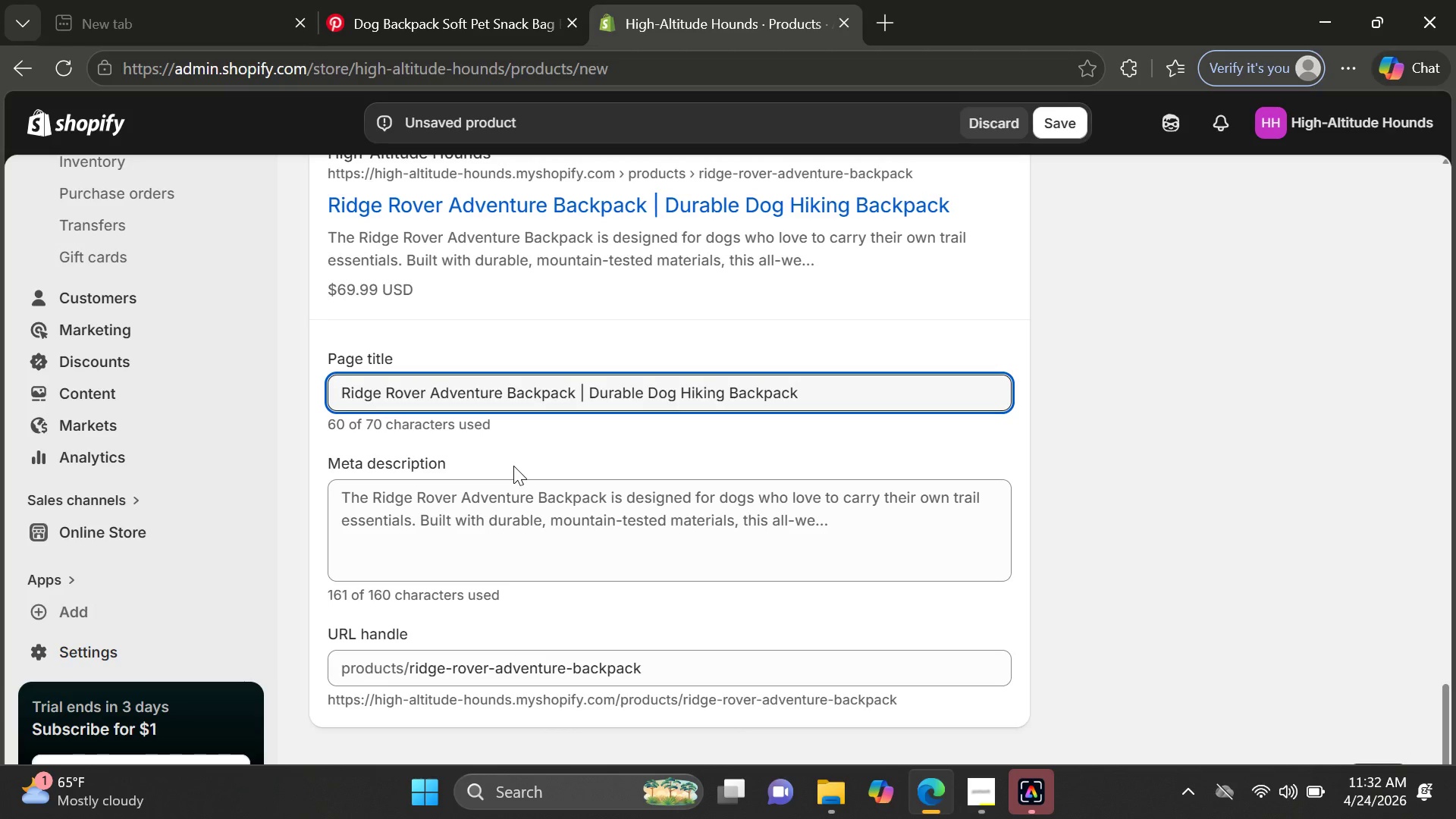 
left_click([535, 535])
 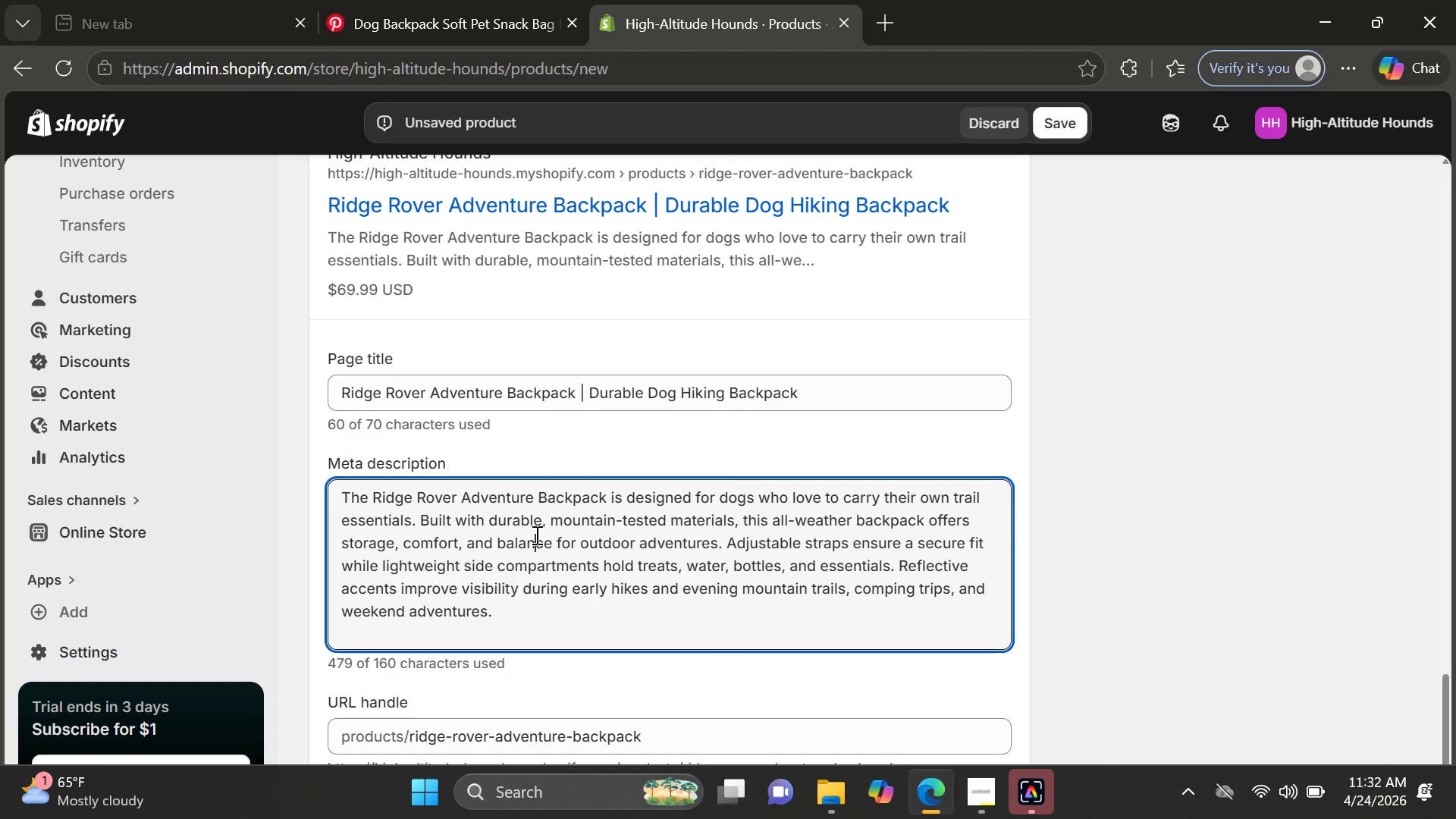 
key(Control+ControlLeft)
 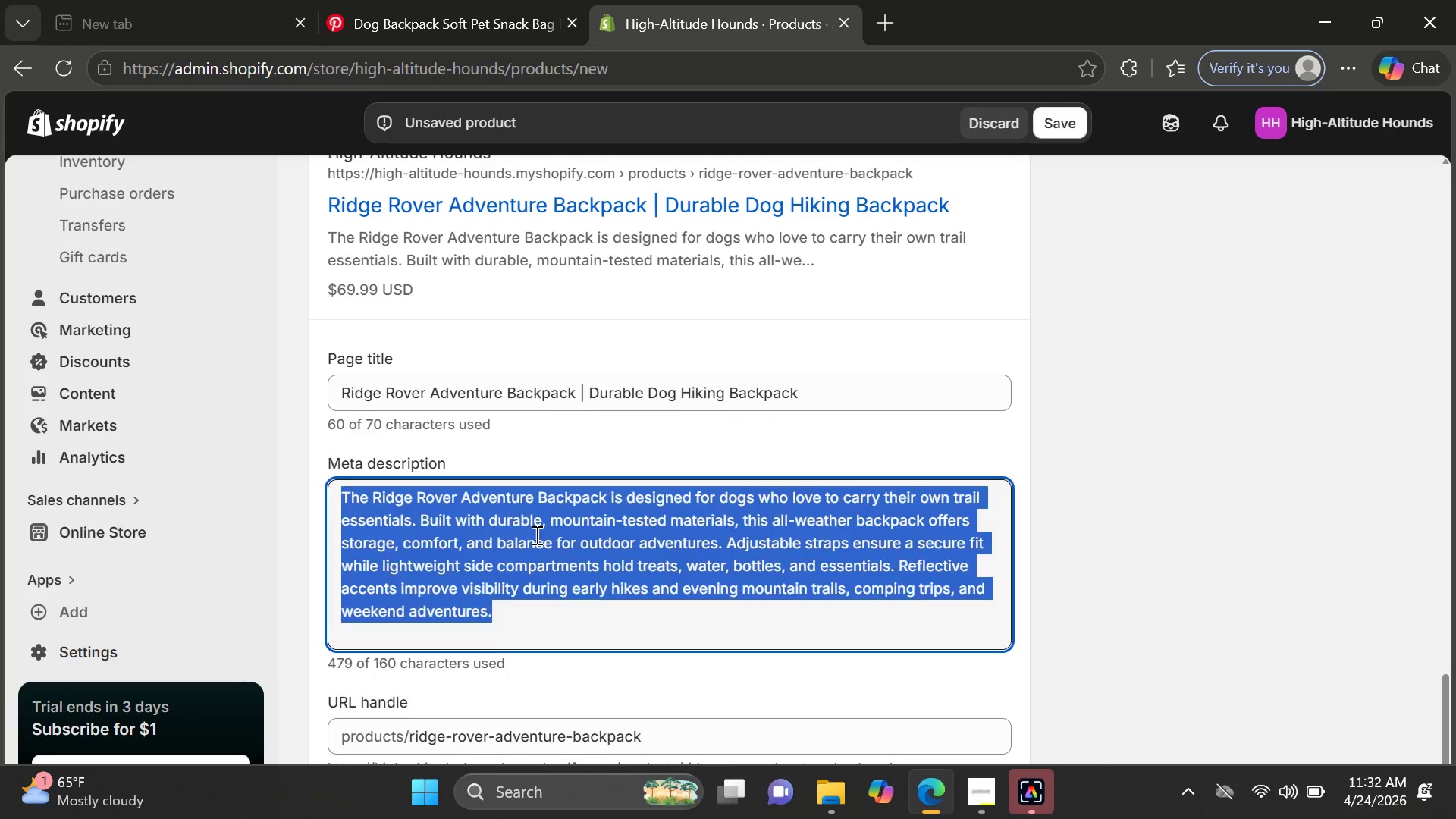 
key(Control+A)
 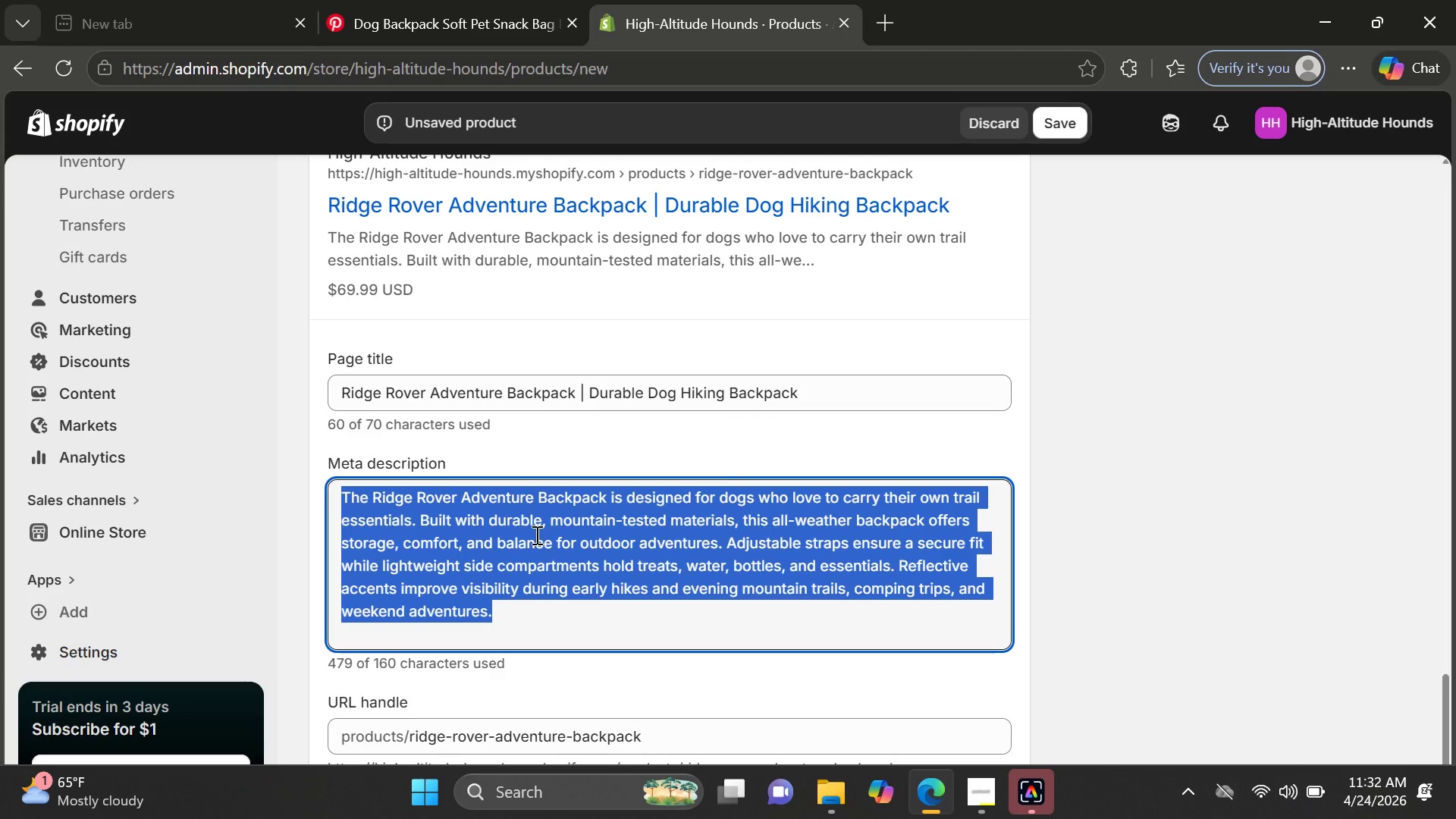 
key(Backspace)
type(R)
key(Backspace)
type(The Rodge Rover Adventure Backpacj)
key(Backspace)
type(k is durable, mountain-tested, and all-weather ready. Perfect for dogs xc)
key(Backspace)
key(Backspace)
type(caring)
 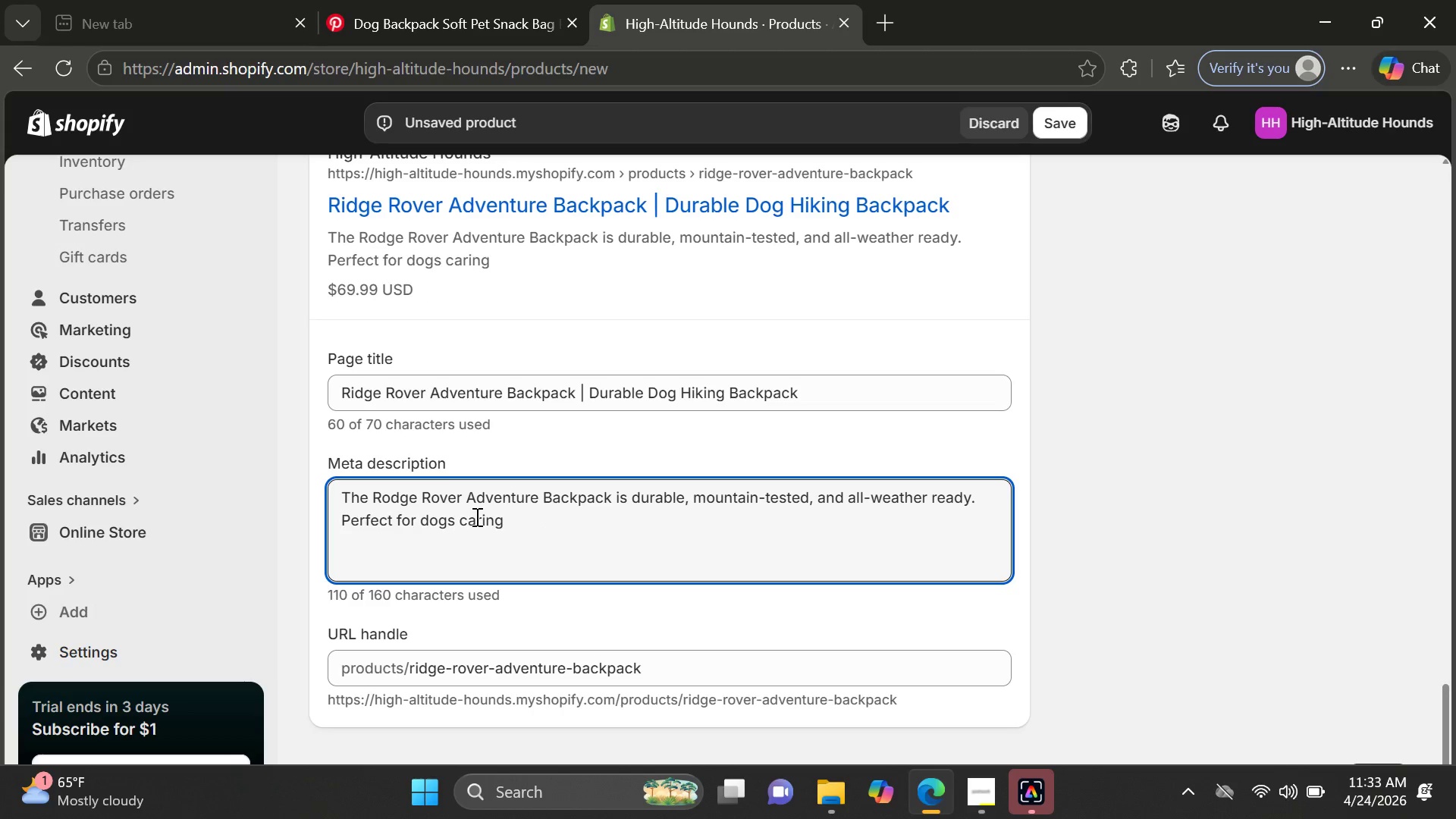 
left_click([485, 517])
 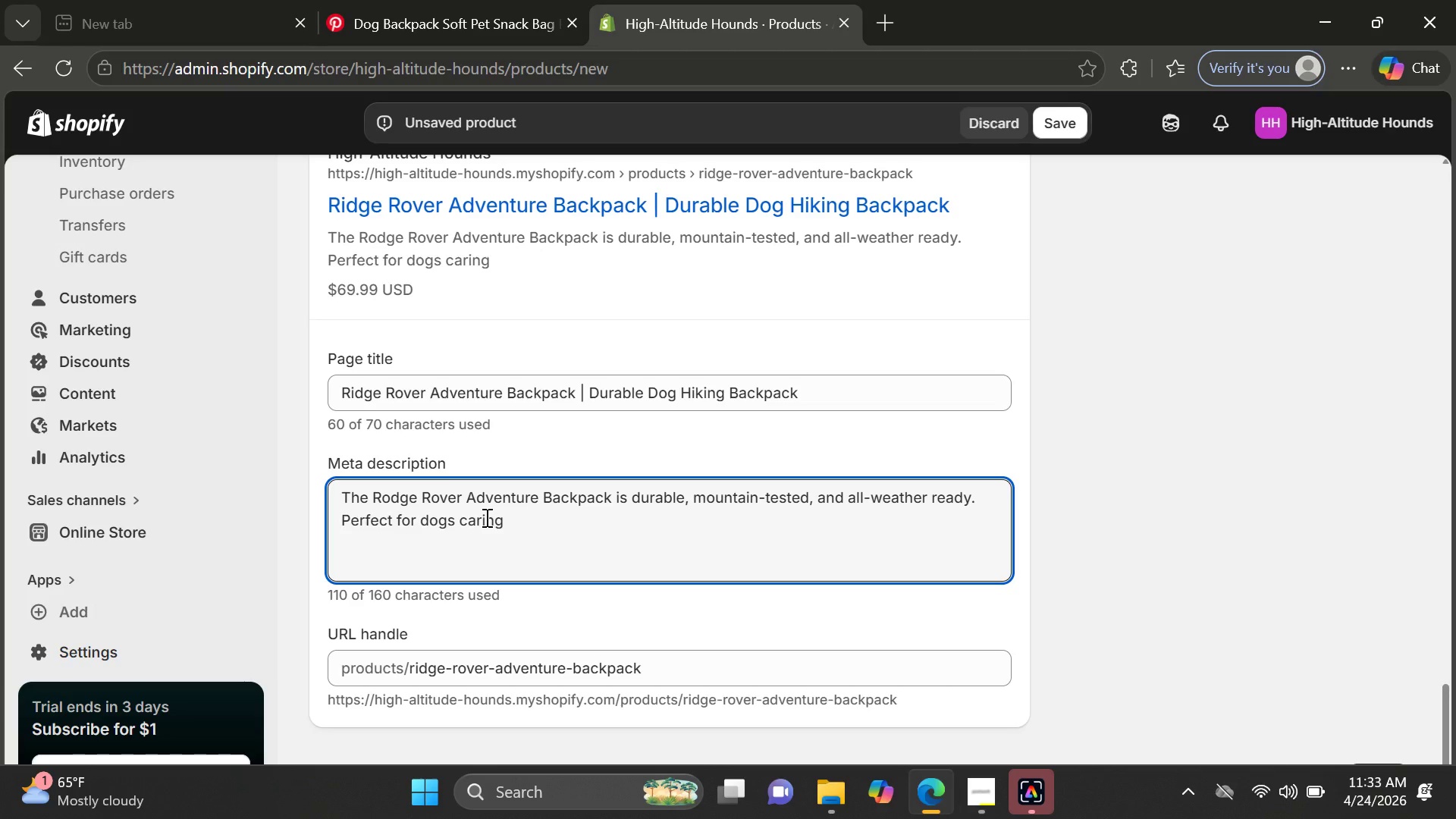 
type(ry)
 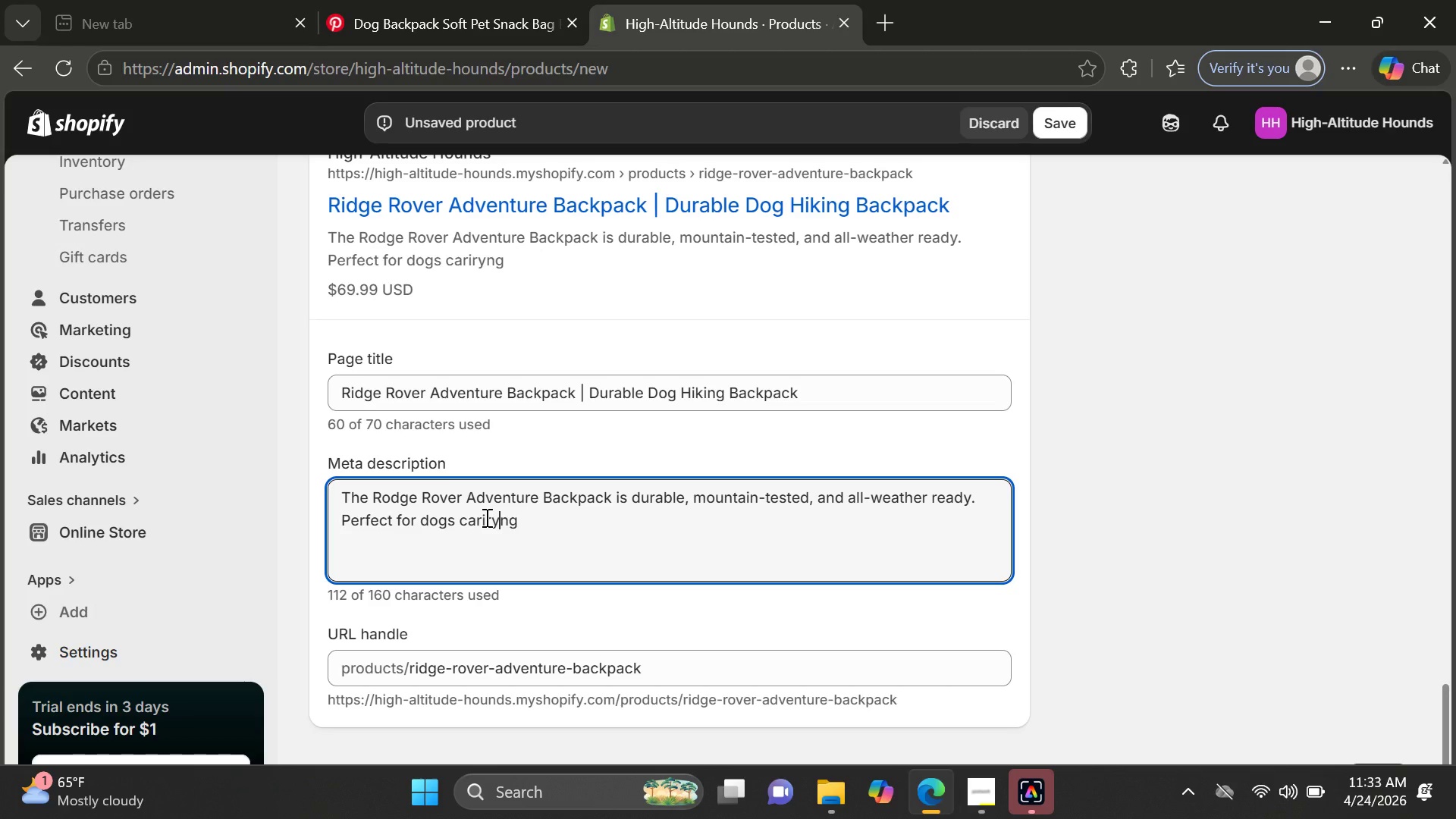 
key(ArrowLeft)
 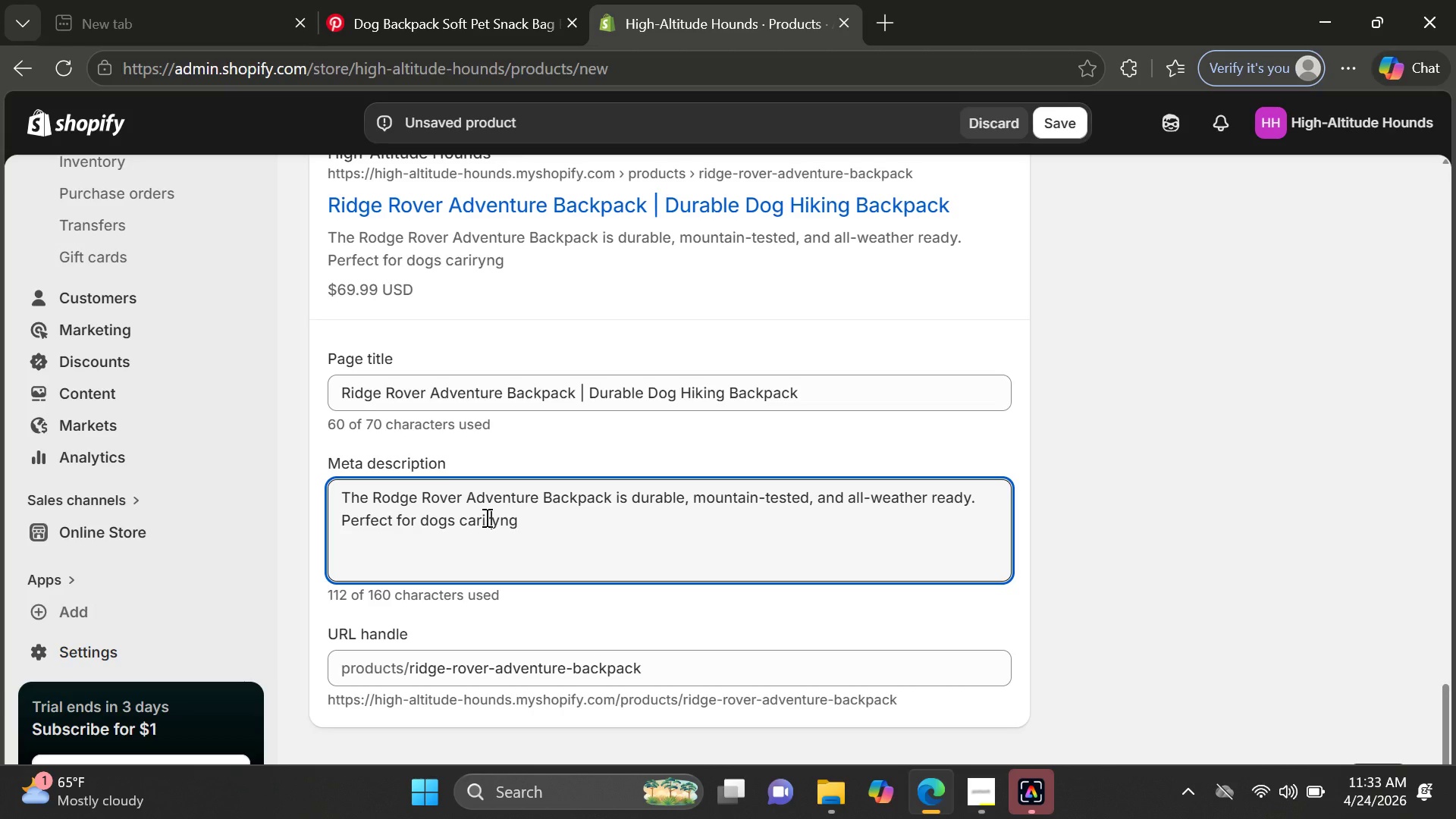 
key(Backspace)
 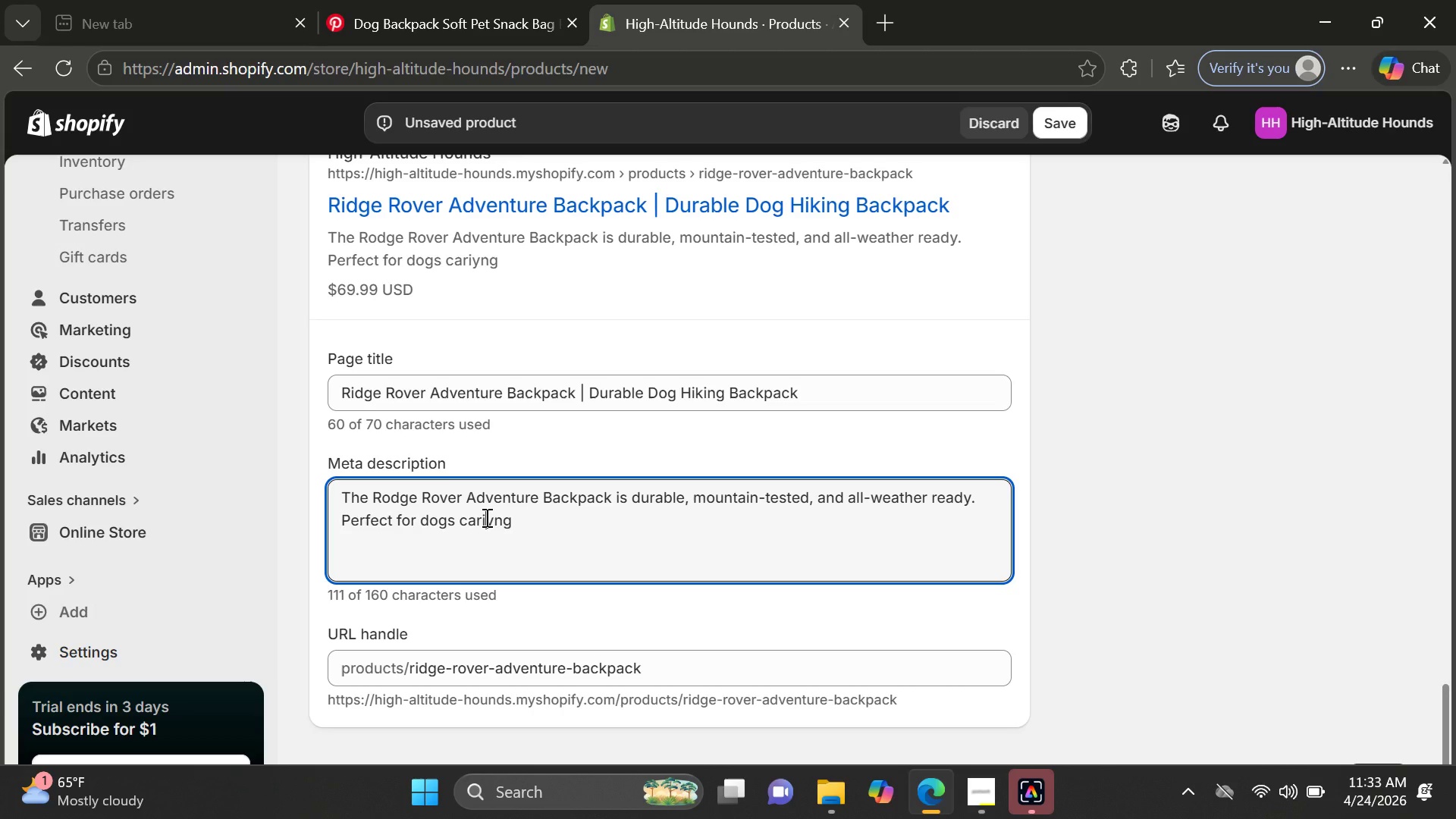 
key(Backspace)
 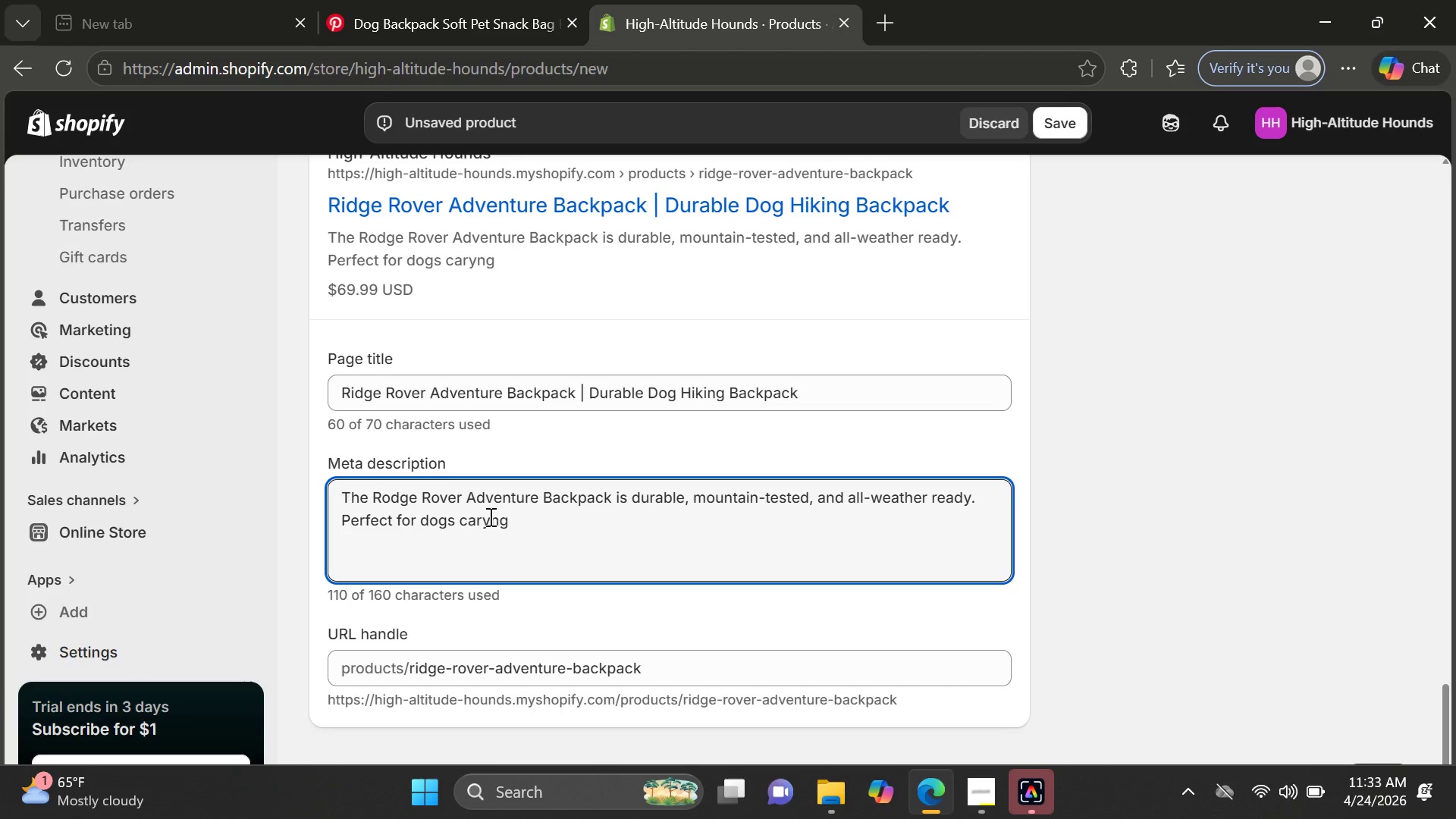 
key(Y)
 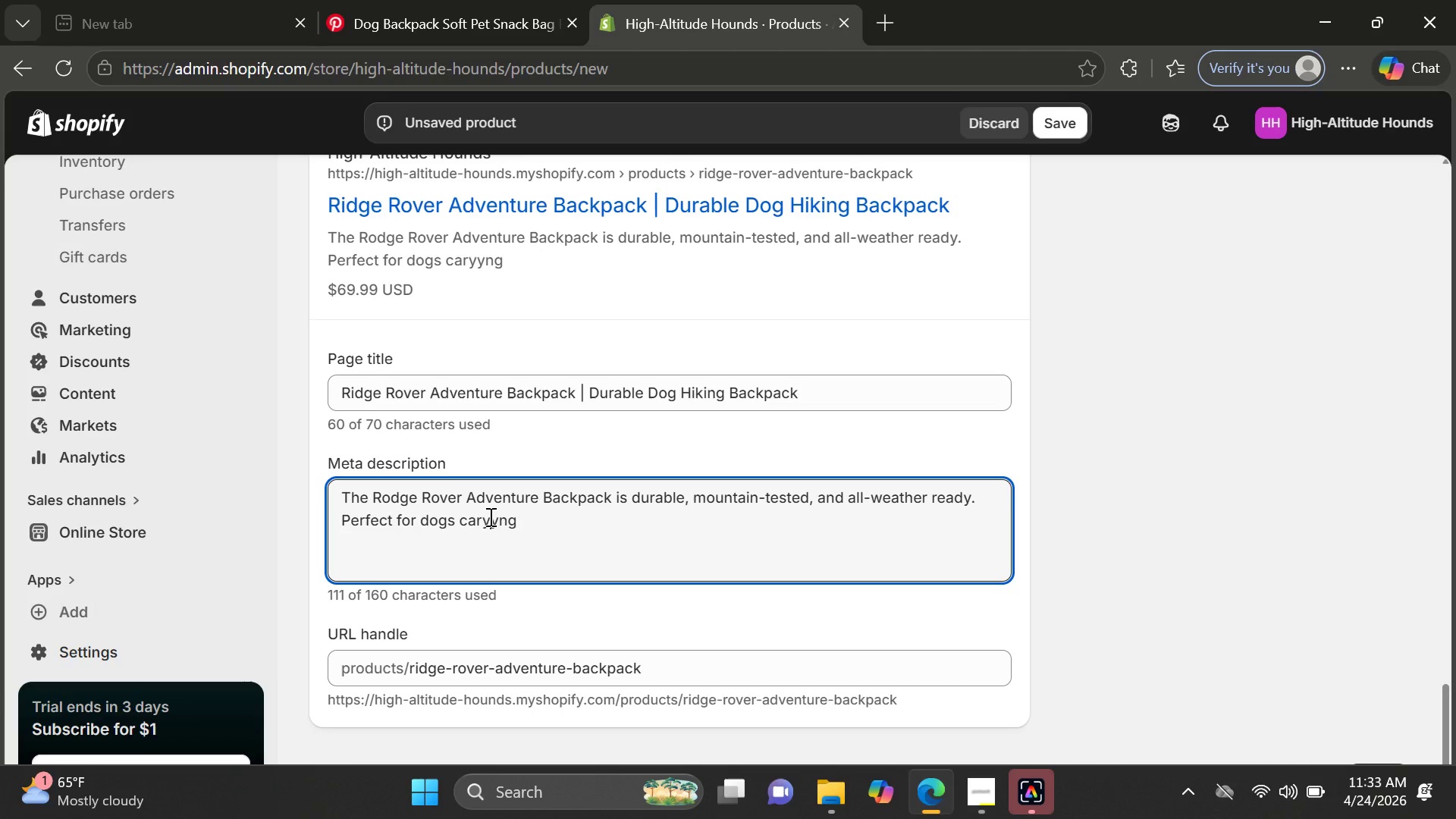 
key(ArrowRight)
 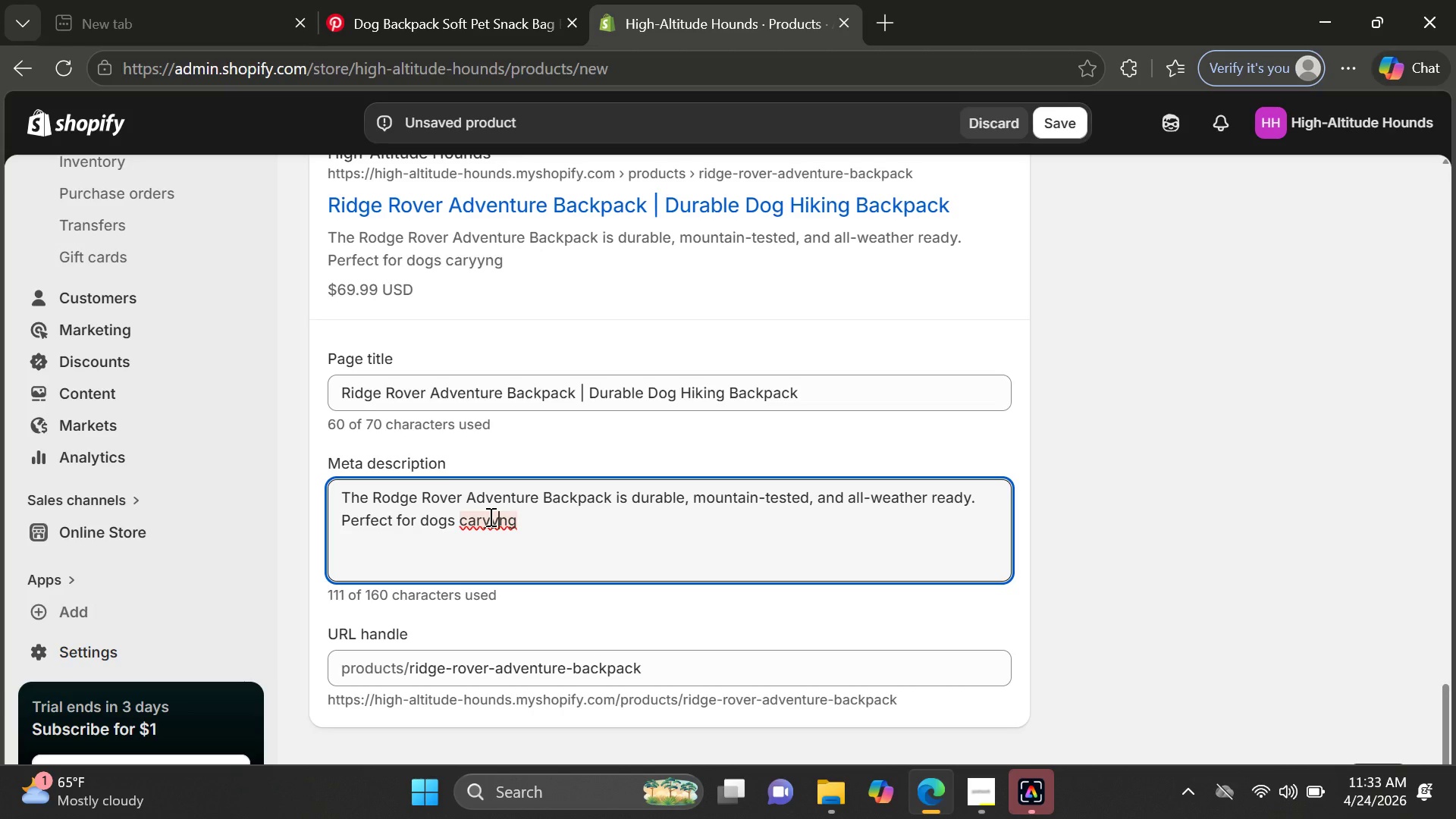 
key(ArrowLeft)
 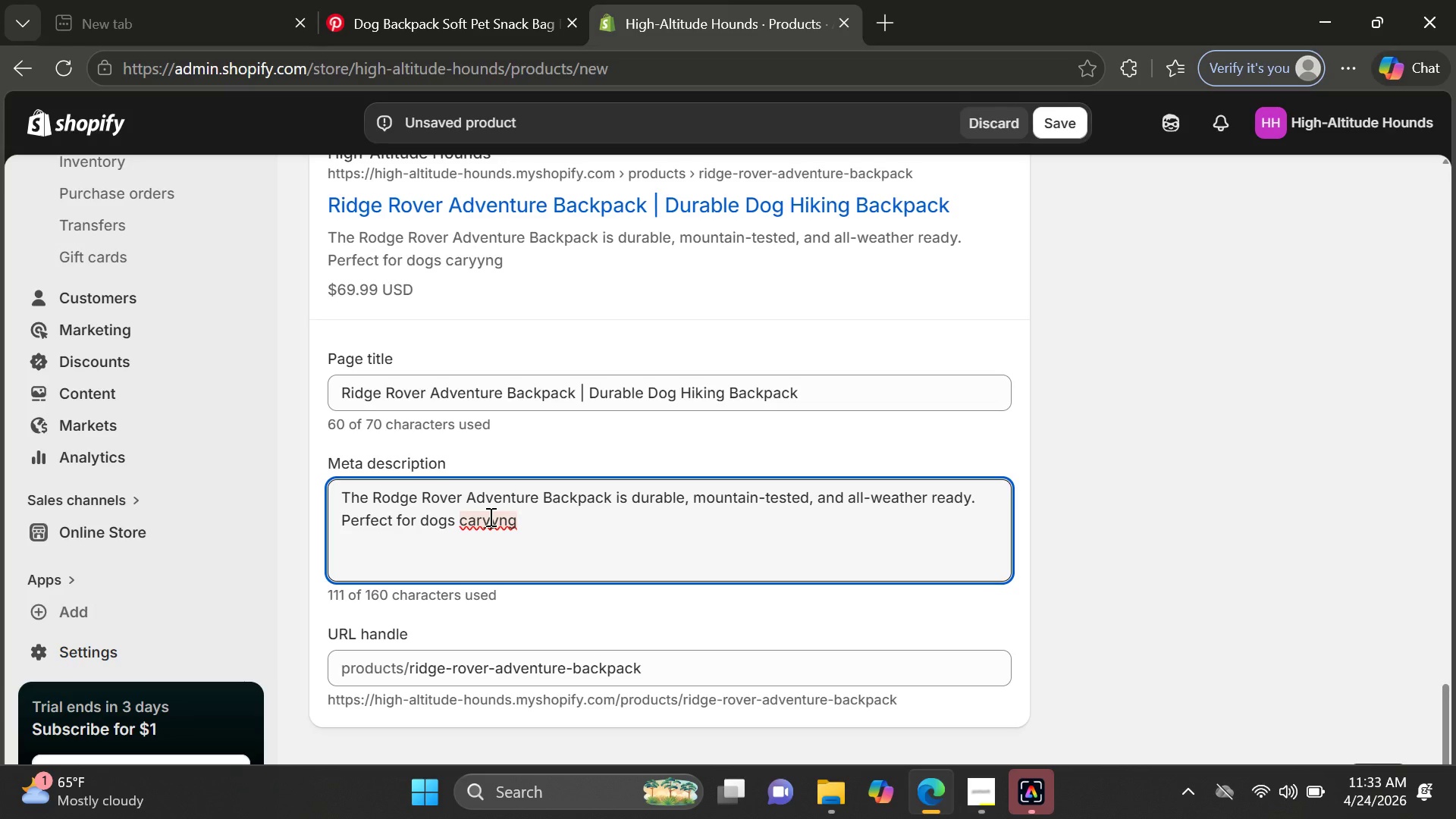 
key(Backspace)
 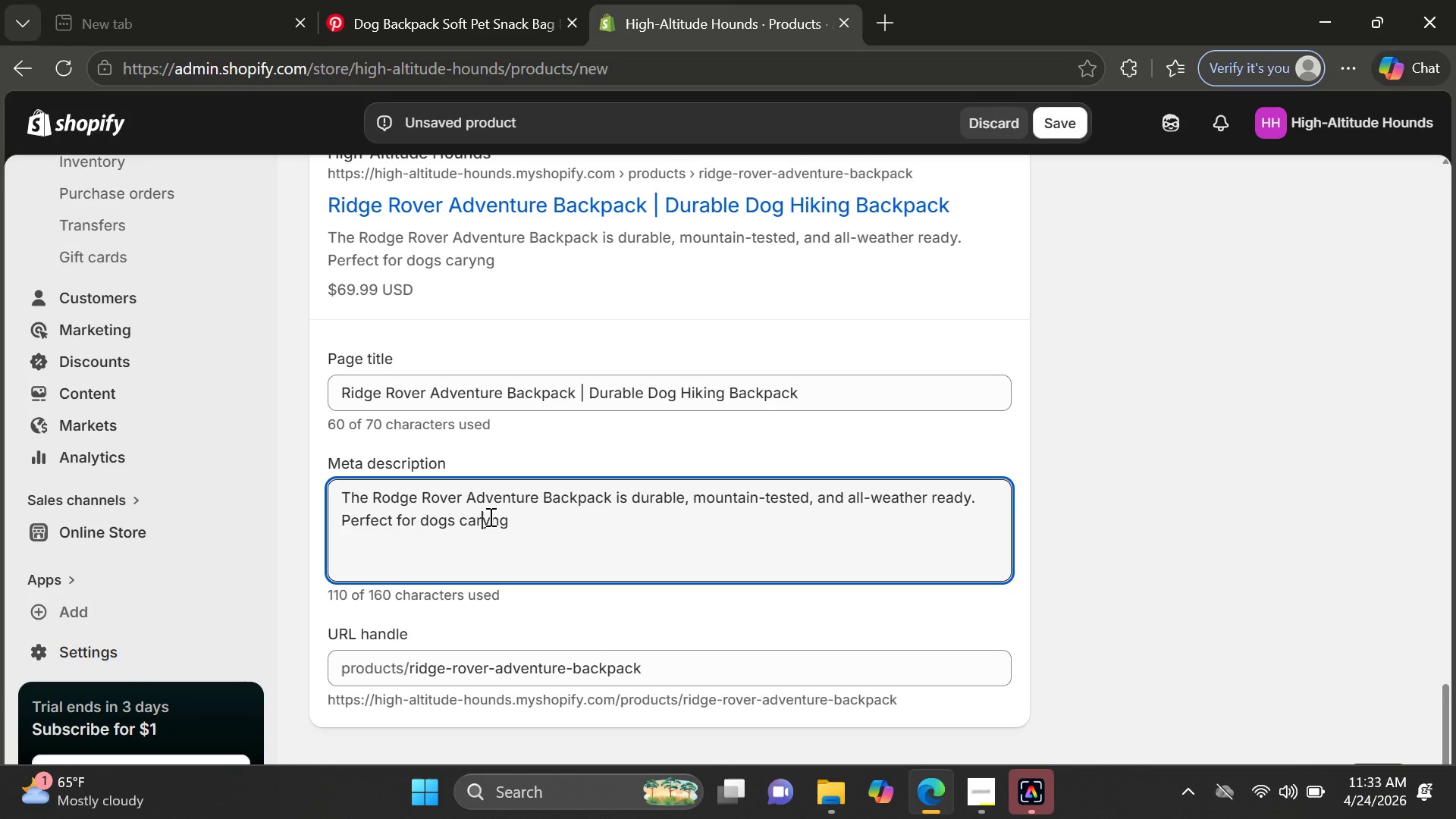 
key(R)
 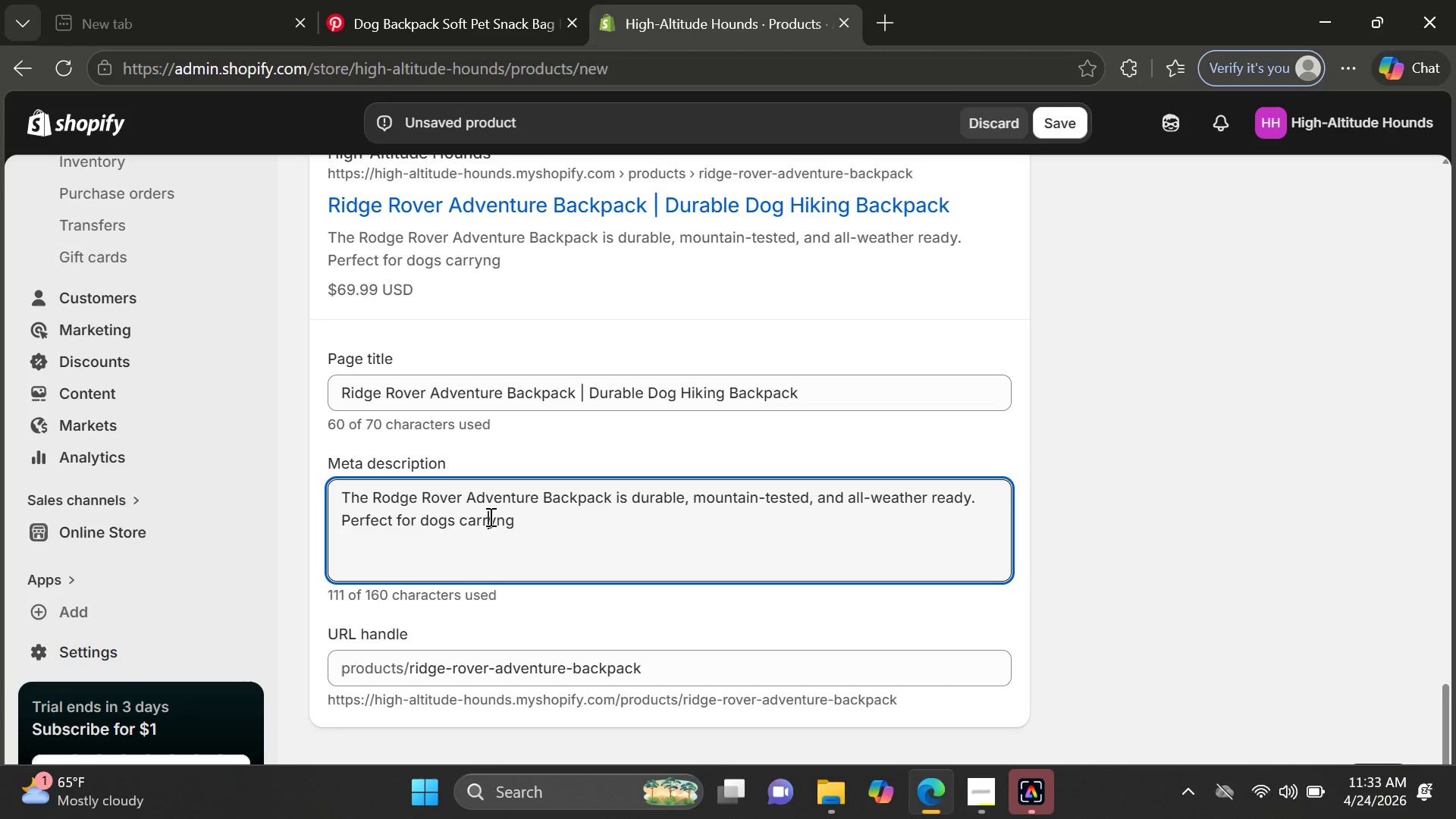 
key(ArrowRight)
 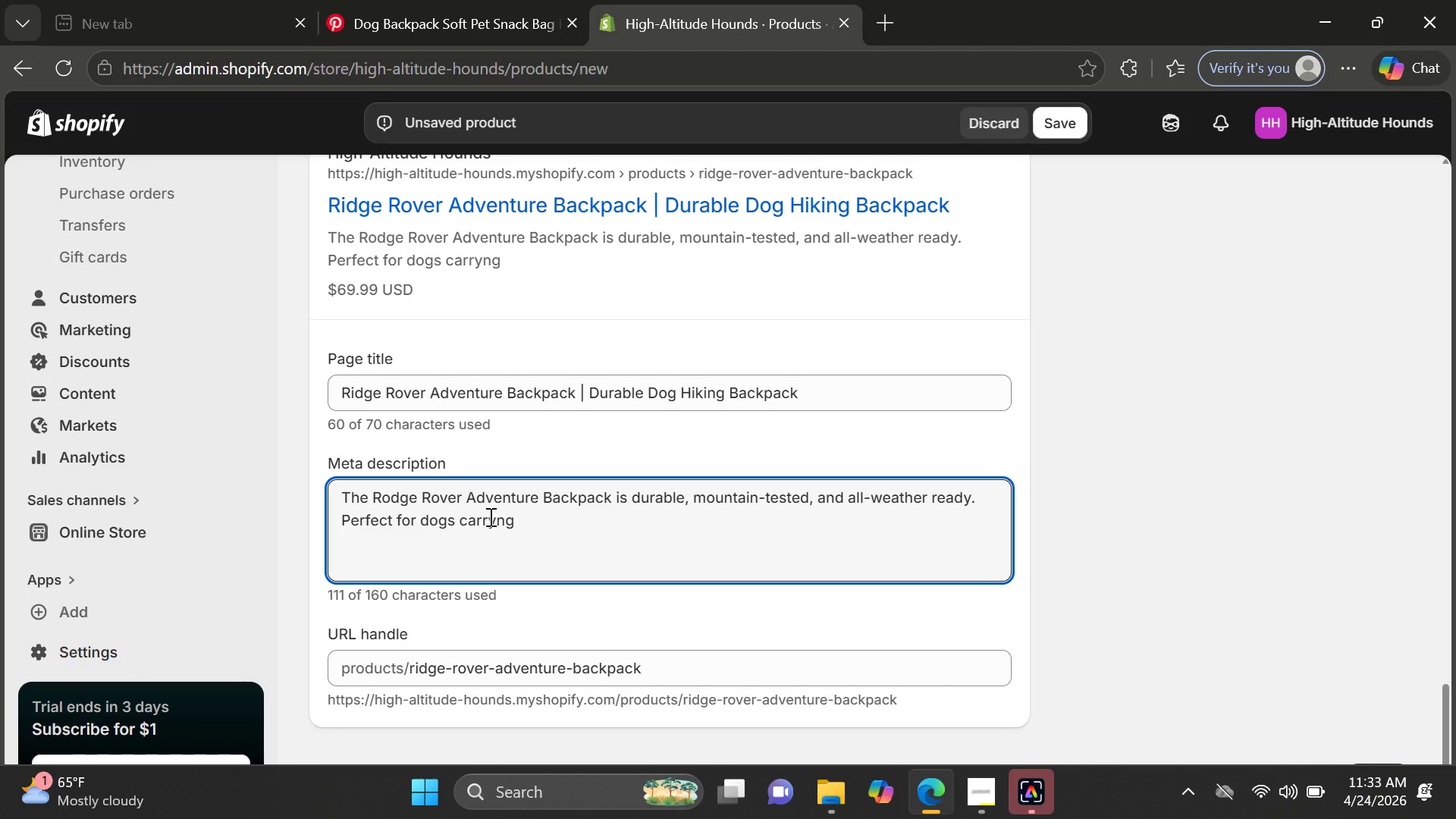 
key(I)
 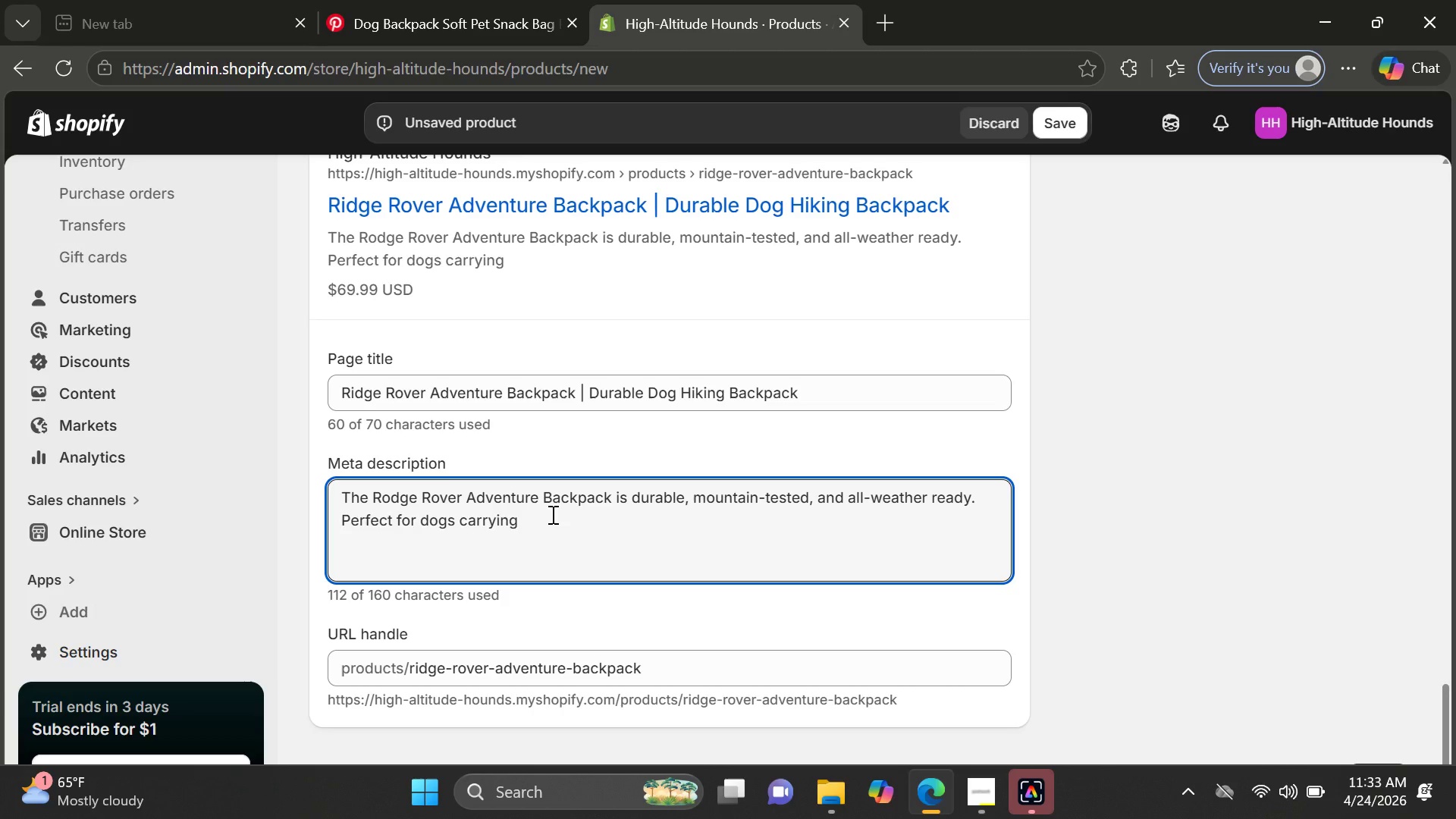 
left_click([551, 514])
 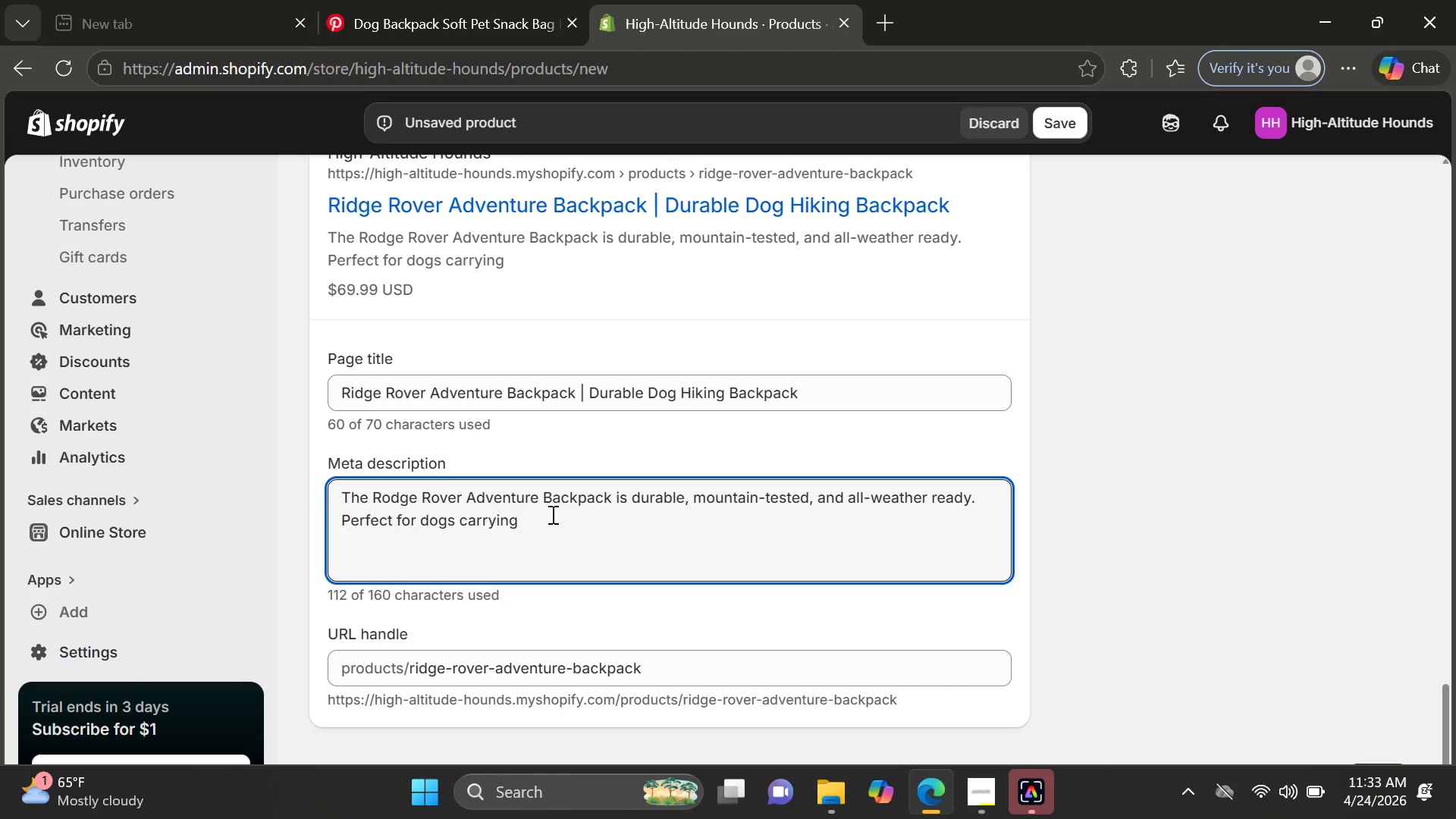 
type( essentials. )
key(Backspace)
key(Backspace)
type( on hiking and campo)
key(Backspace)
type(ing trips.)
 